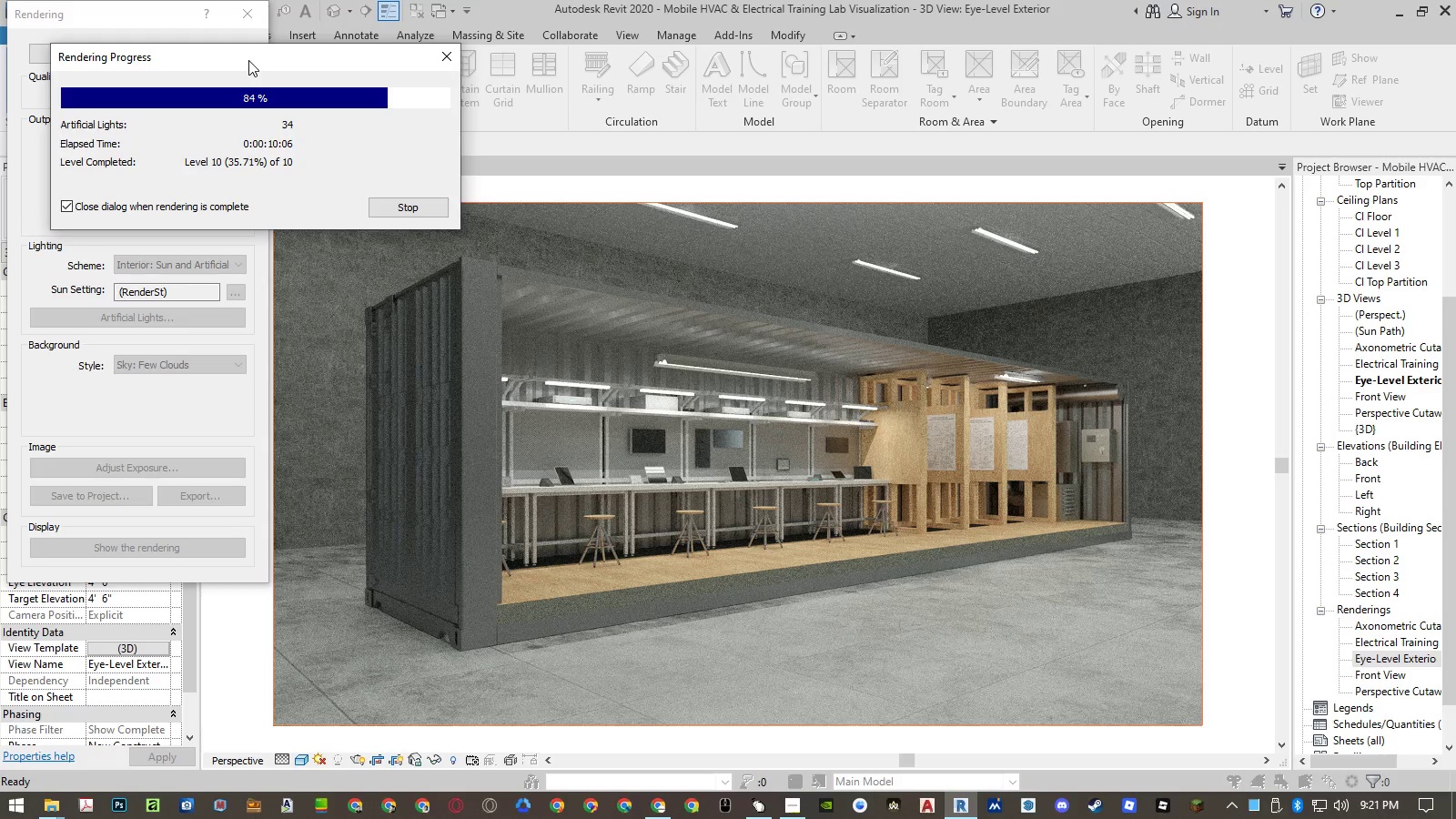 
left_click([248, 60])
 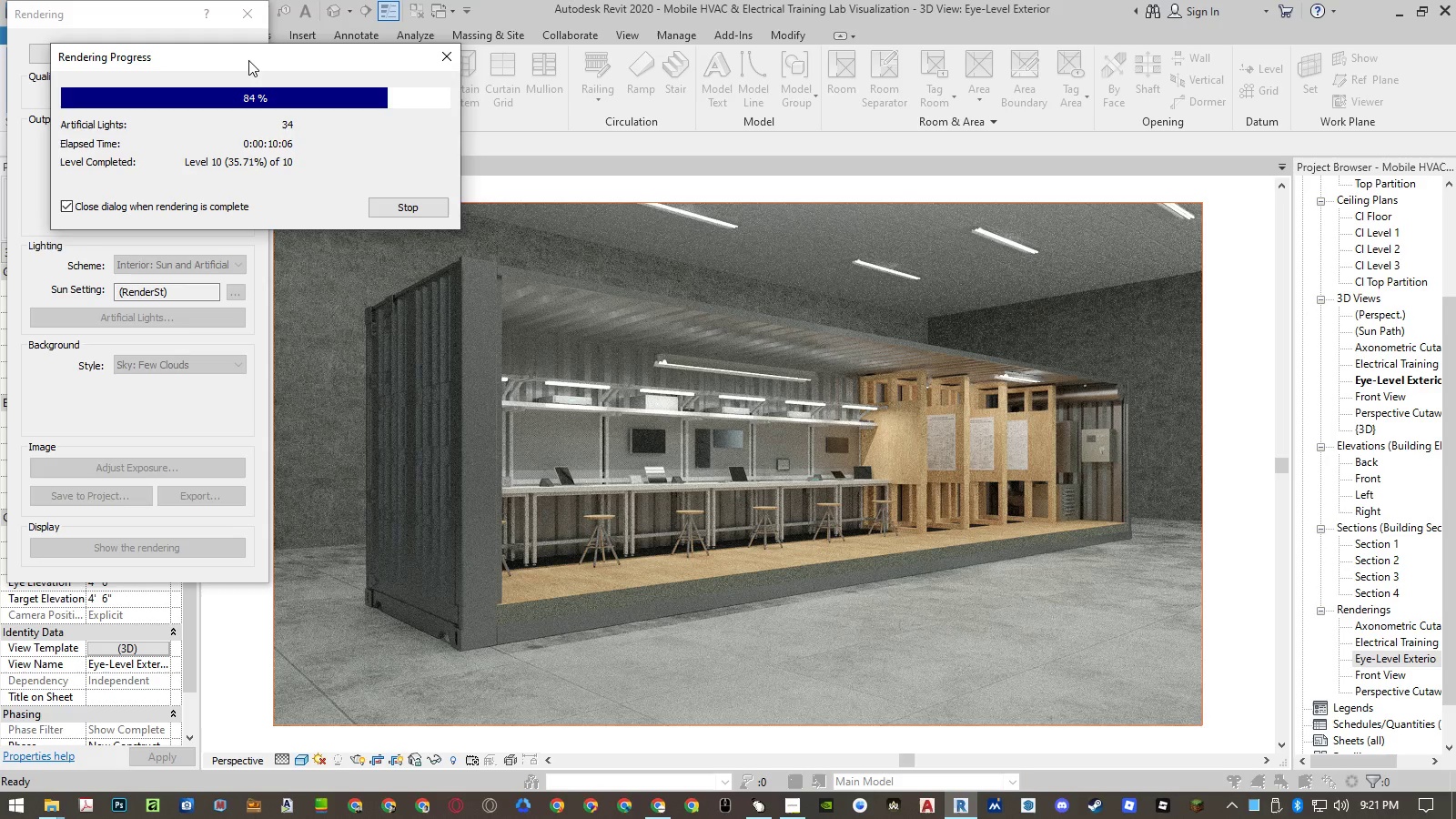 
left_click([248, 60])
 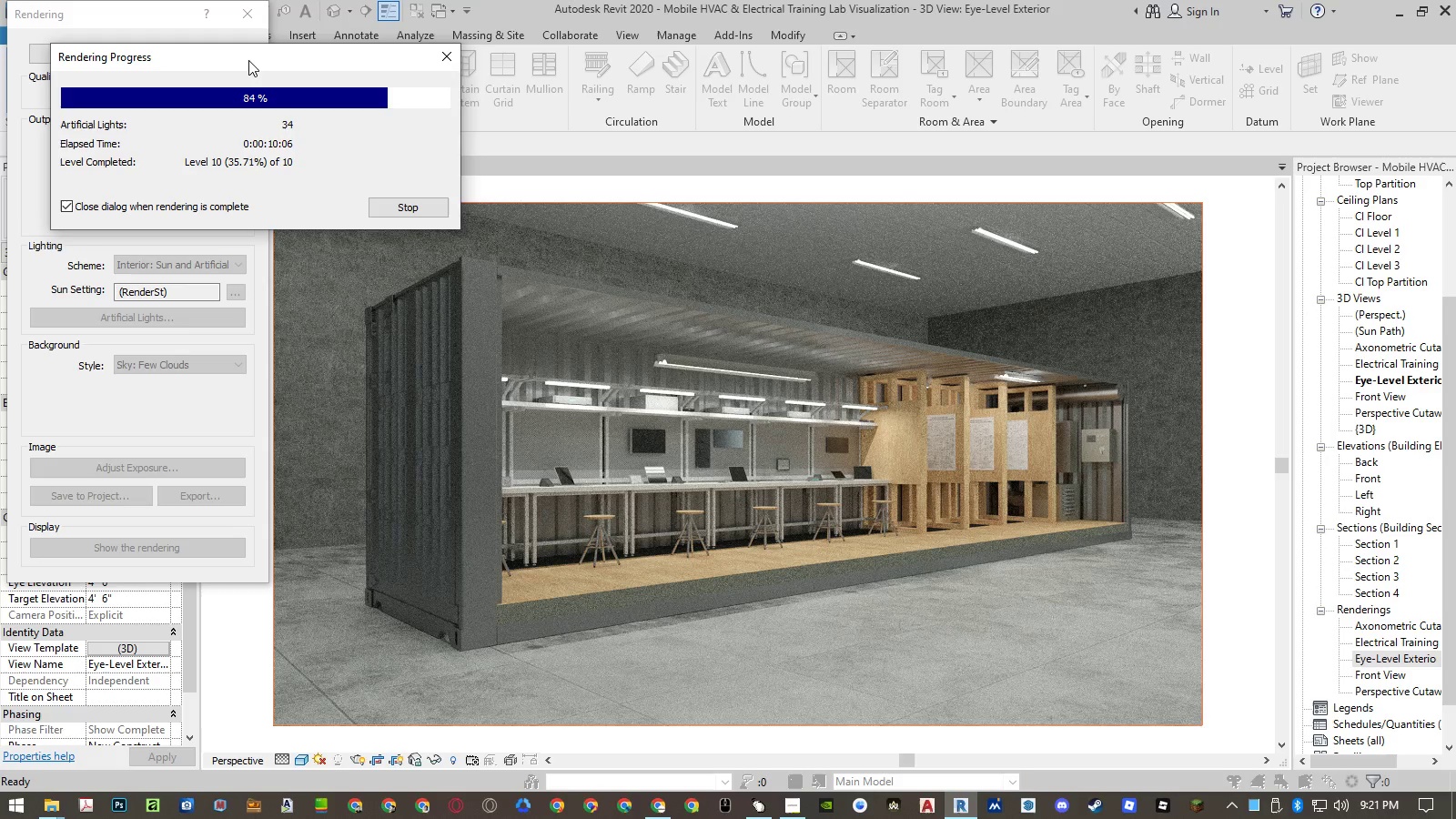 
left_click([247, 59])
 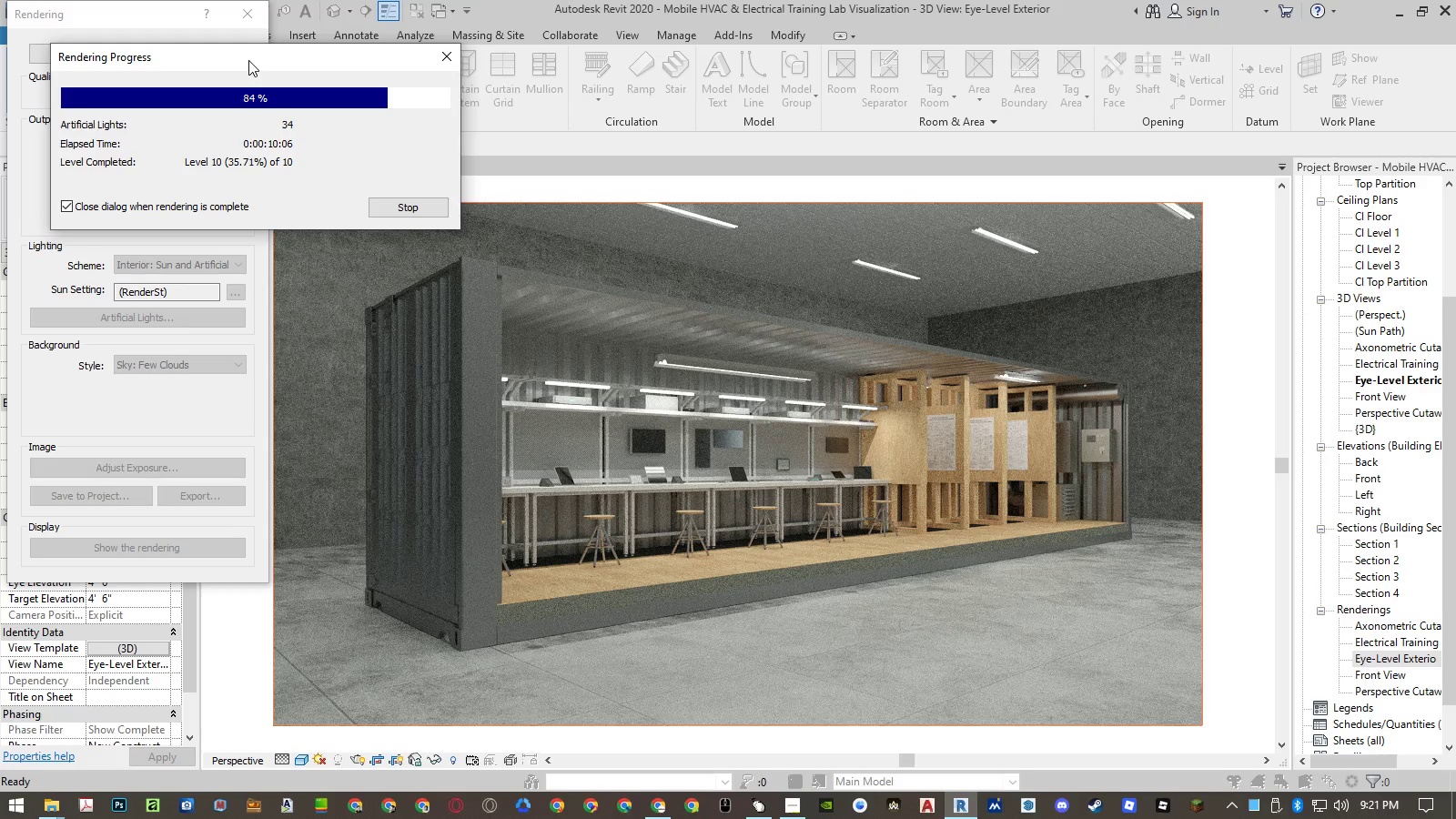 
left_click([248, 60])
 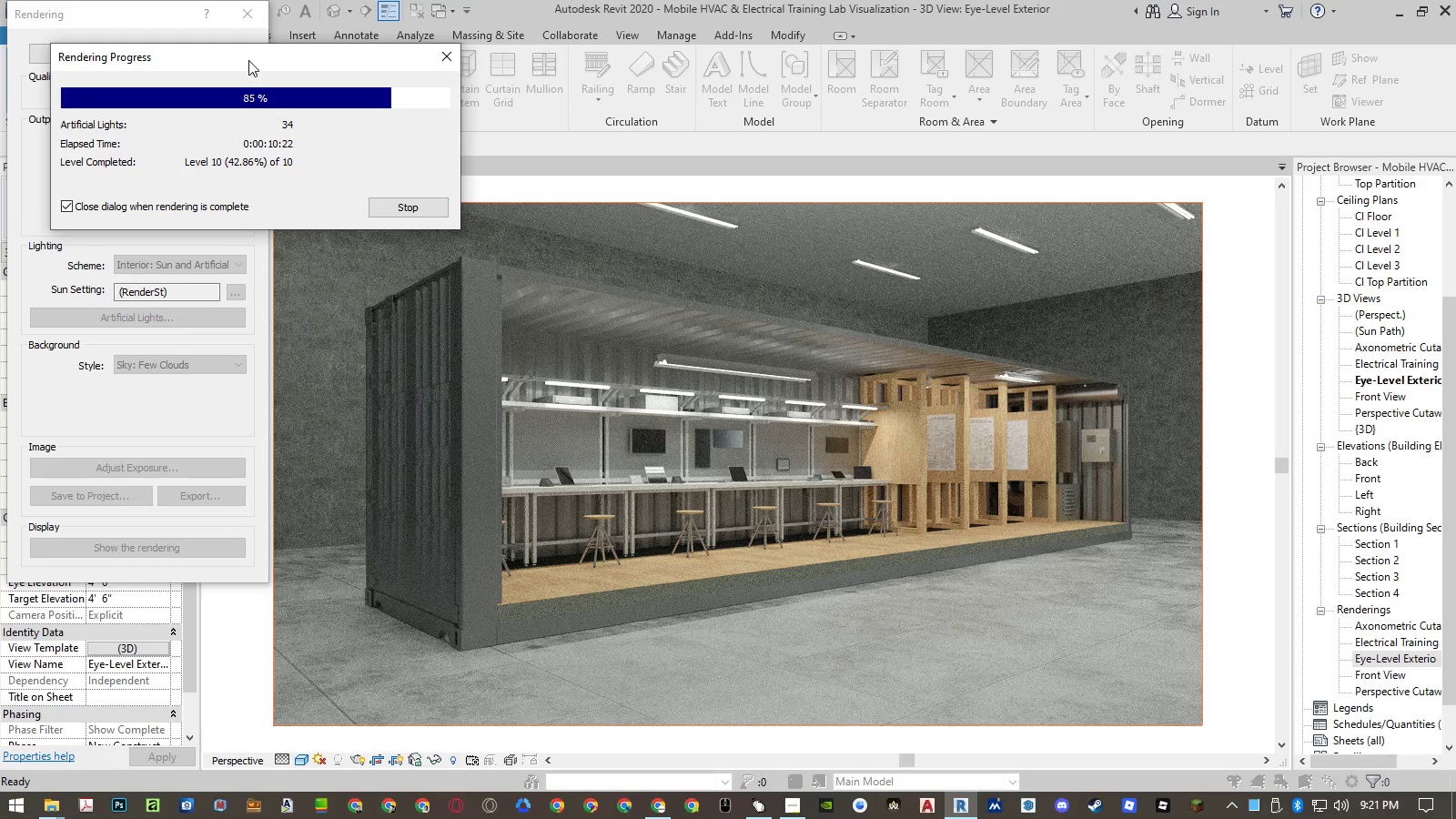 
wait(9.86)
 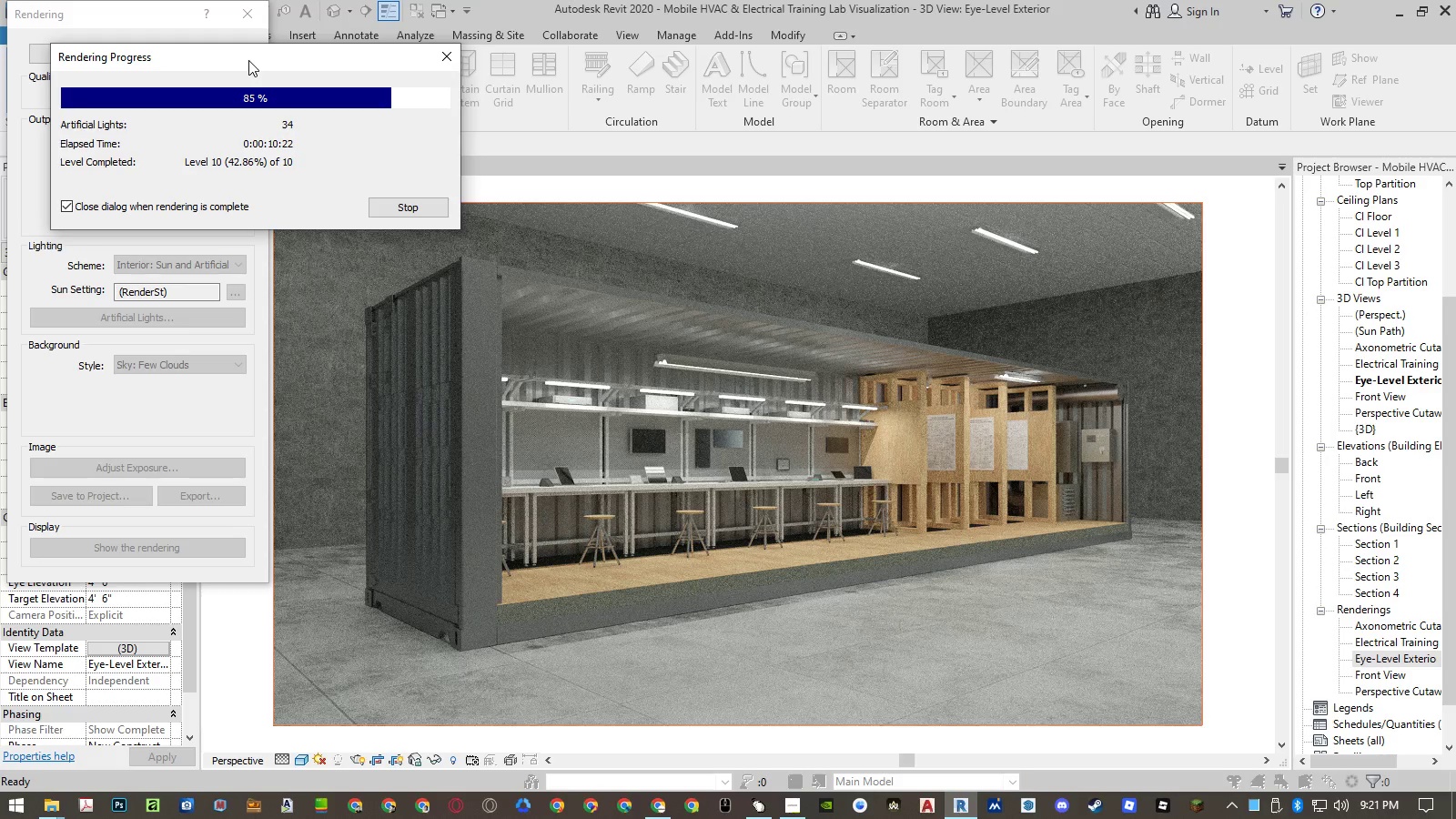 
left_click([248, 60])
 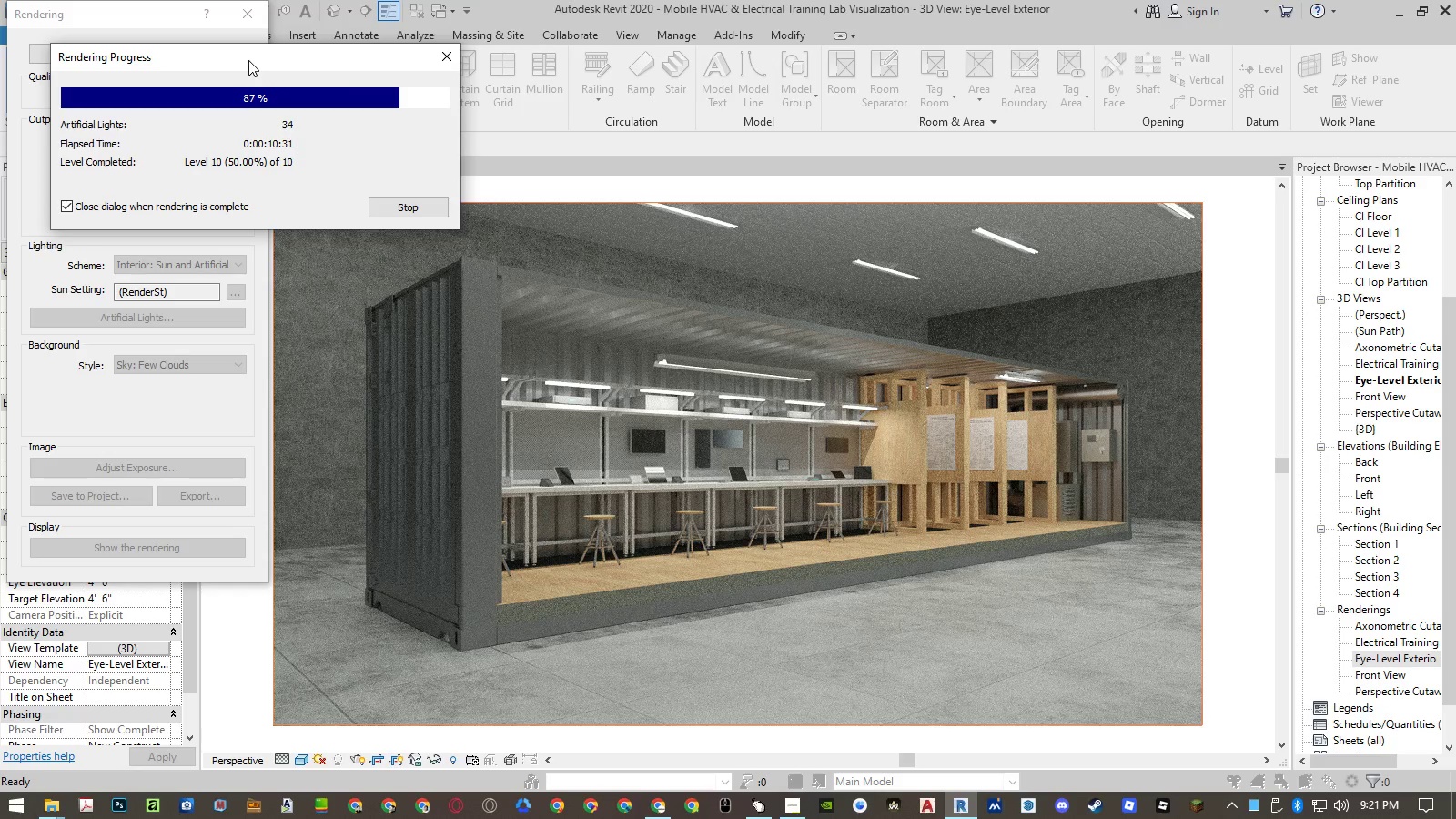 
left_click([247, 59])
 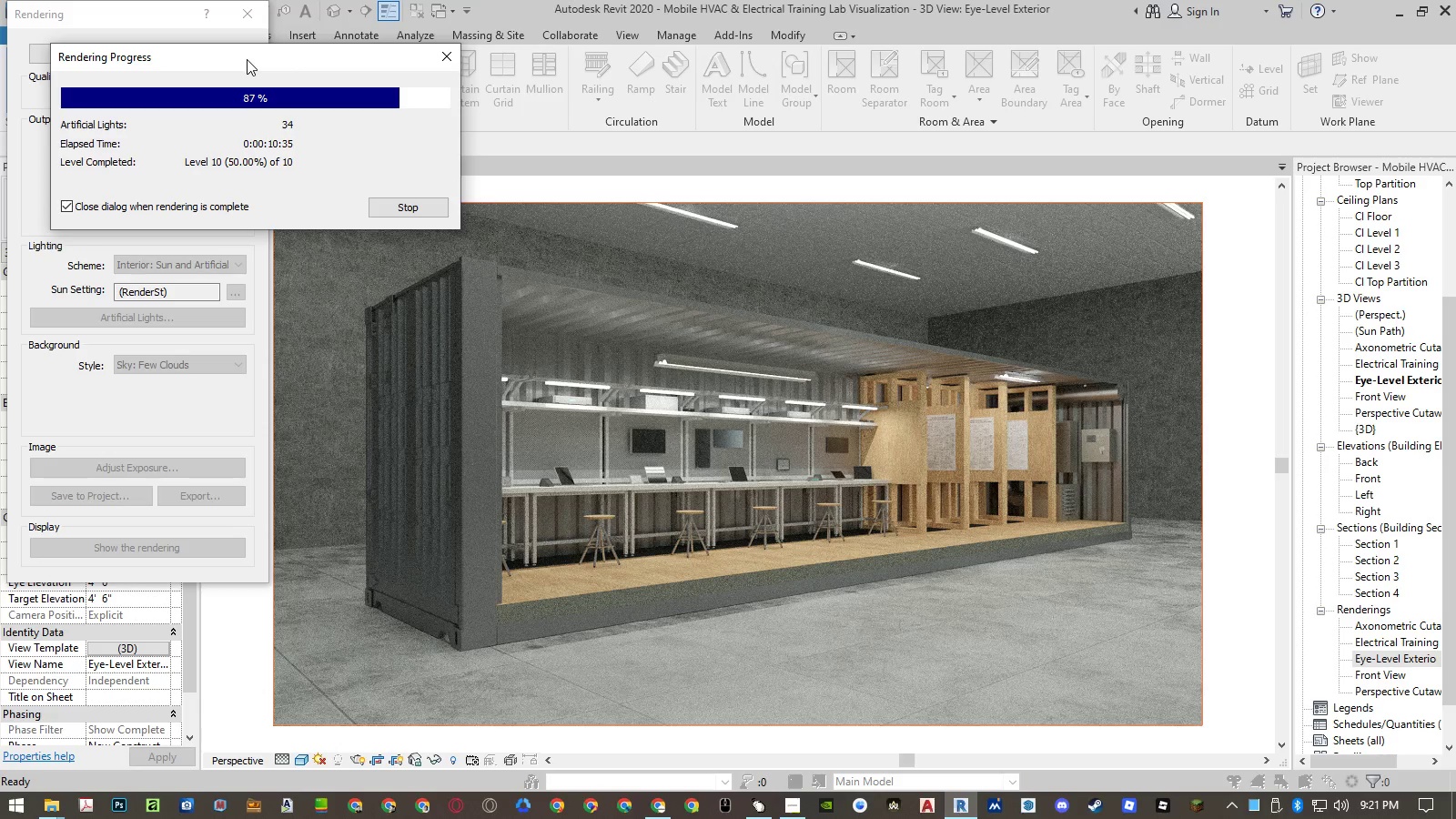 
left_click([248, 60])
 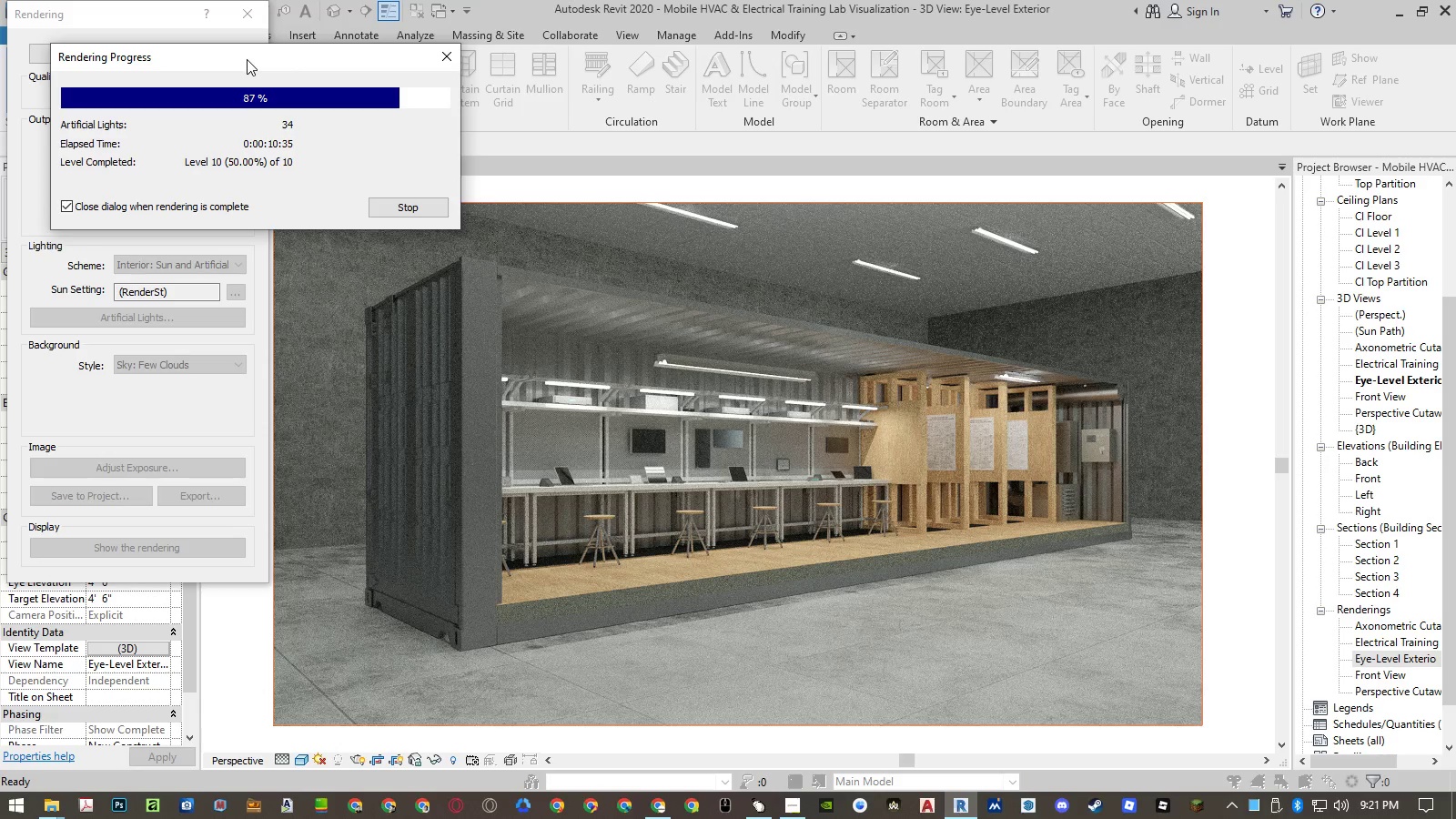 
left_click([248, 60])
 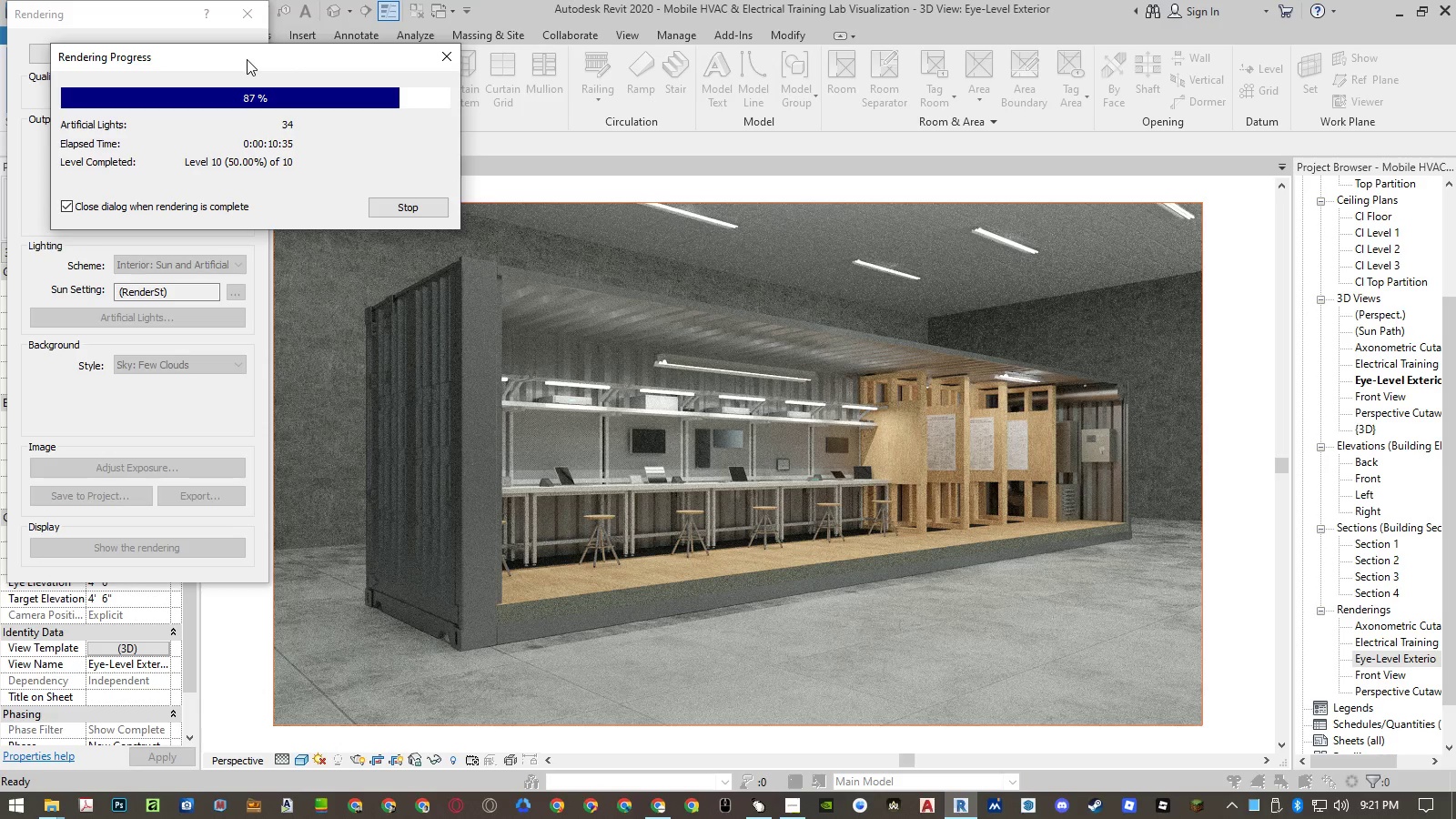 
left_click([247, 59])
 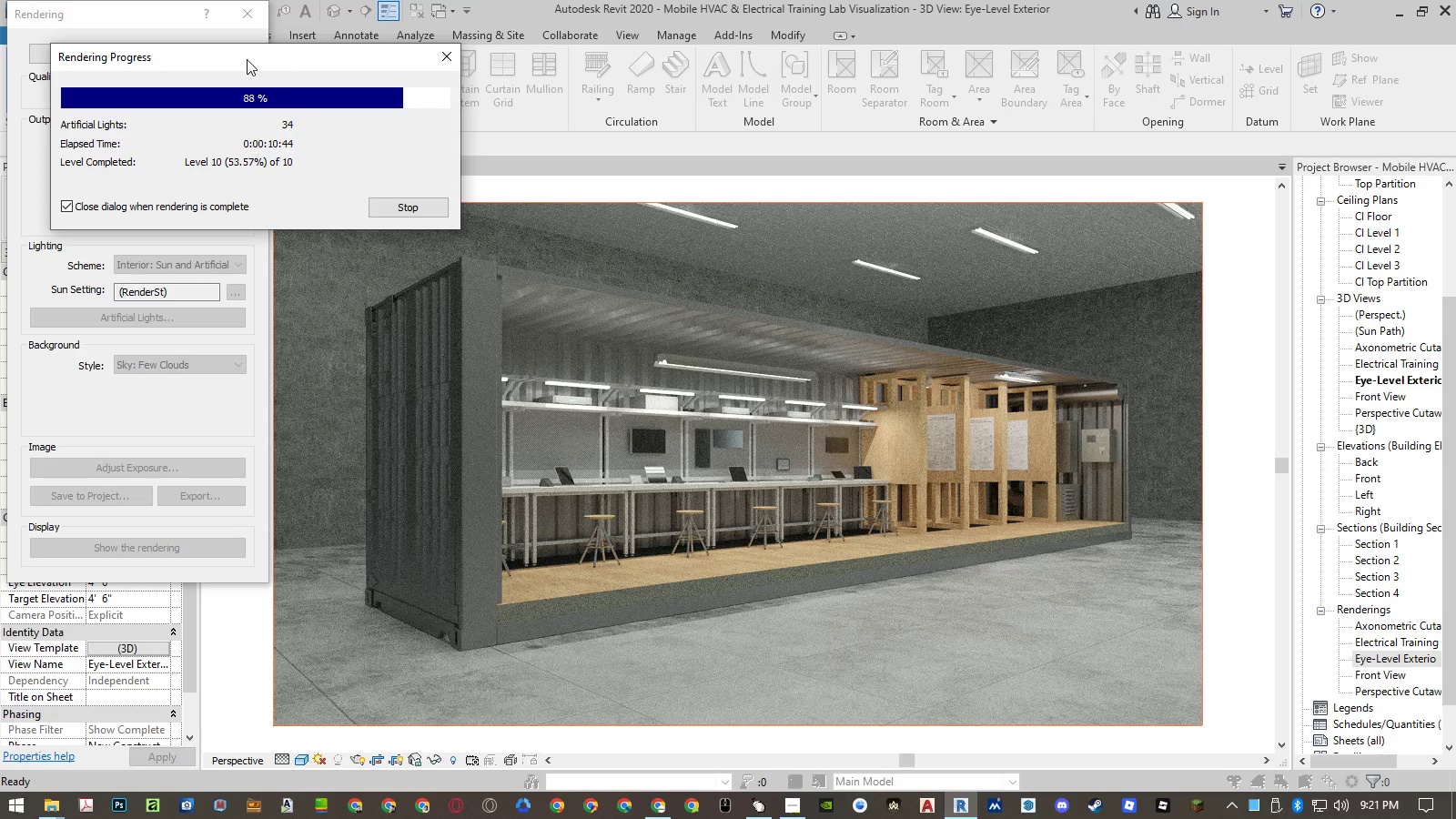 
left_click([248, 60])
 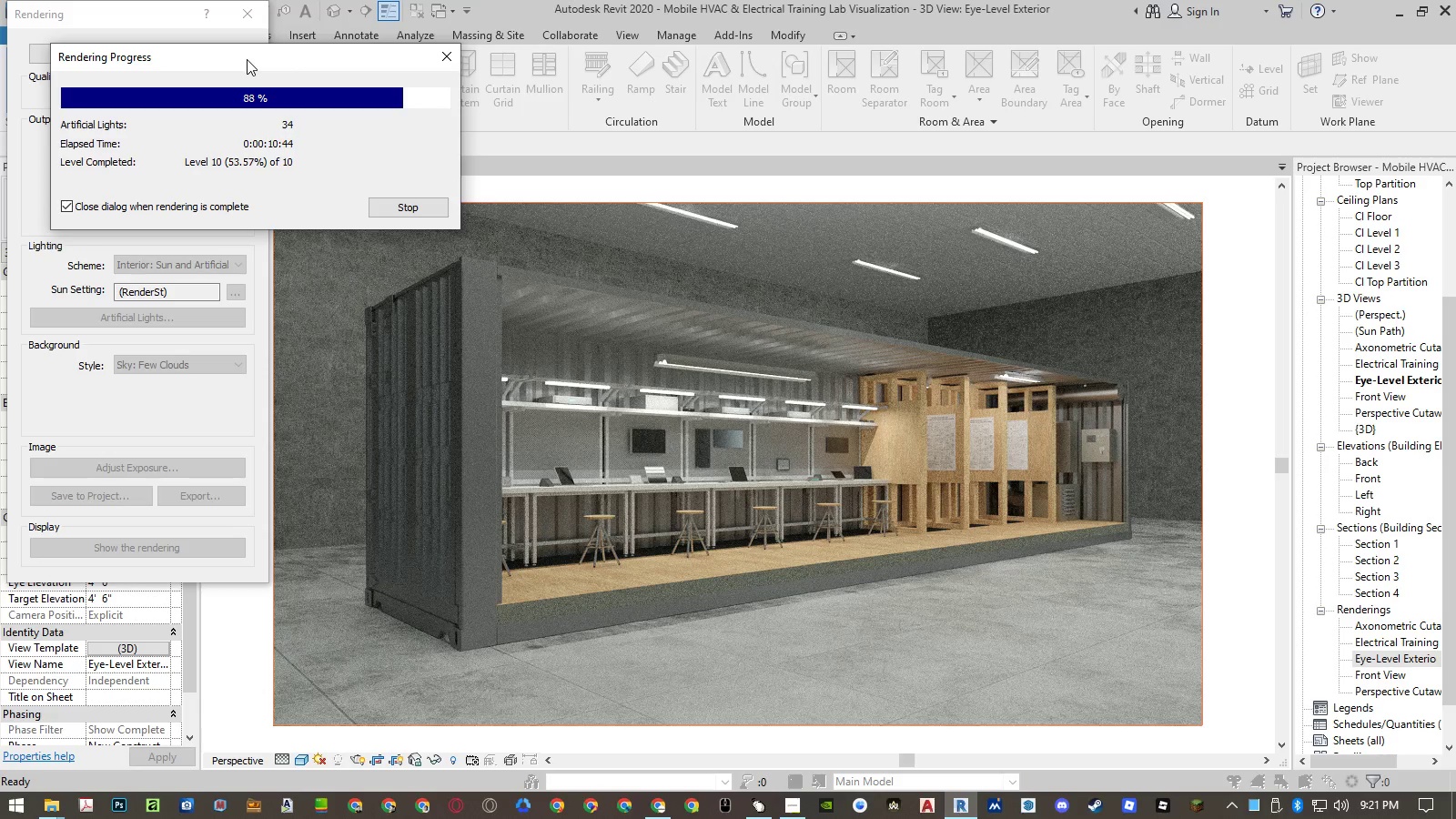 
left_click([248, 60])
 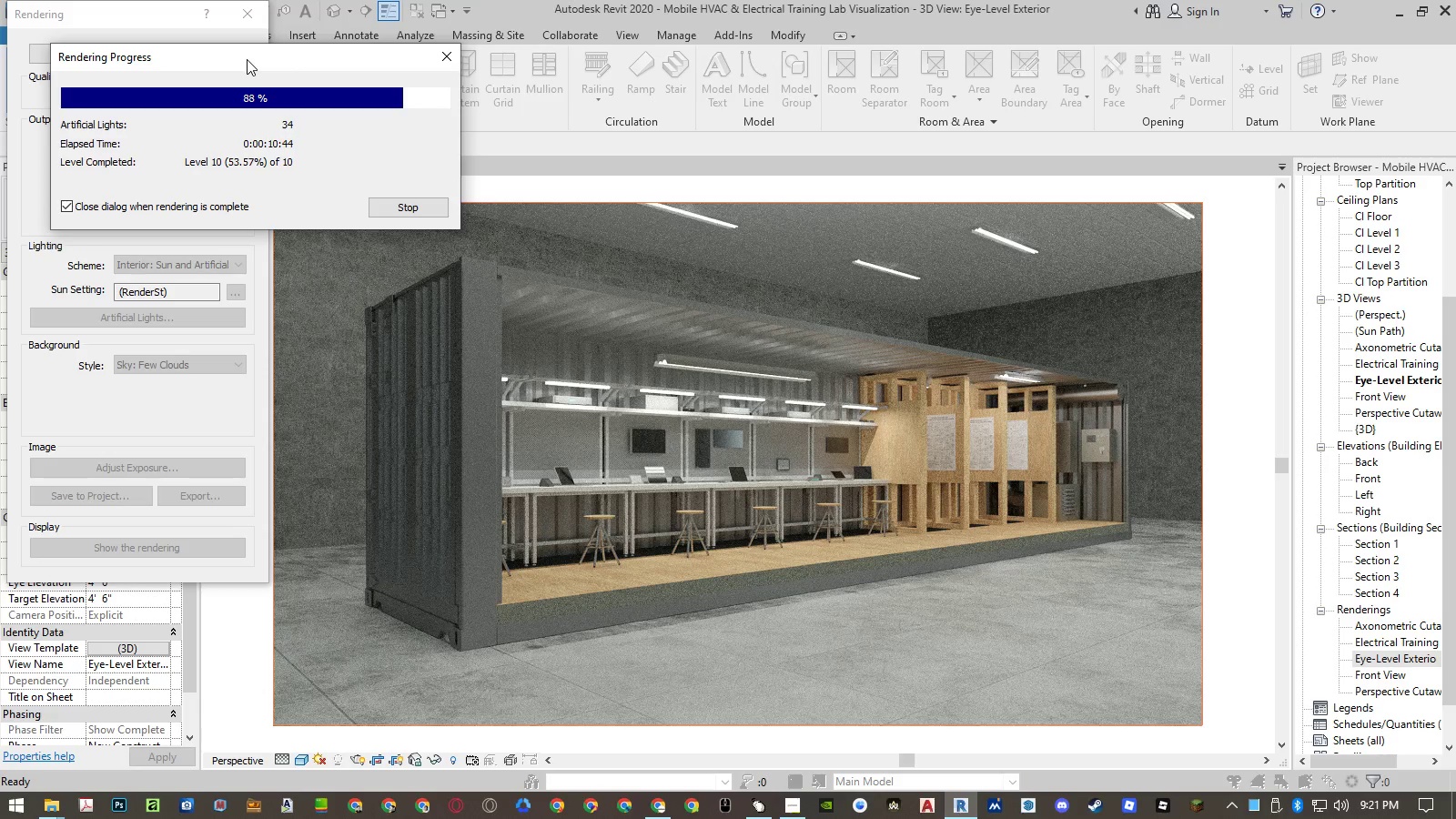 
left_click([247, 59])
 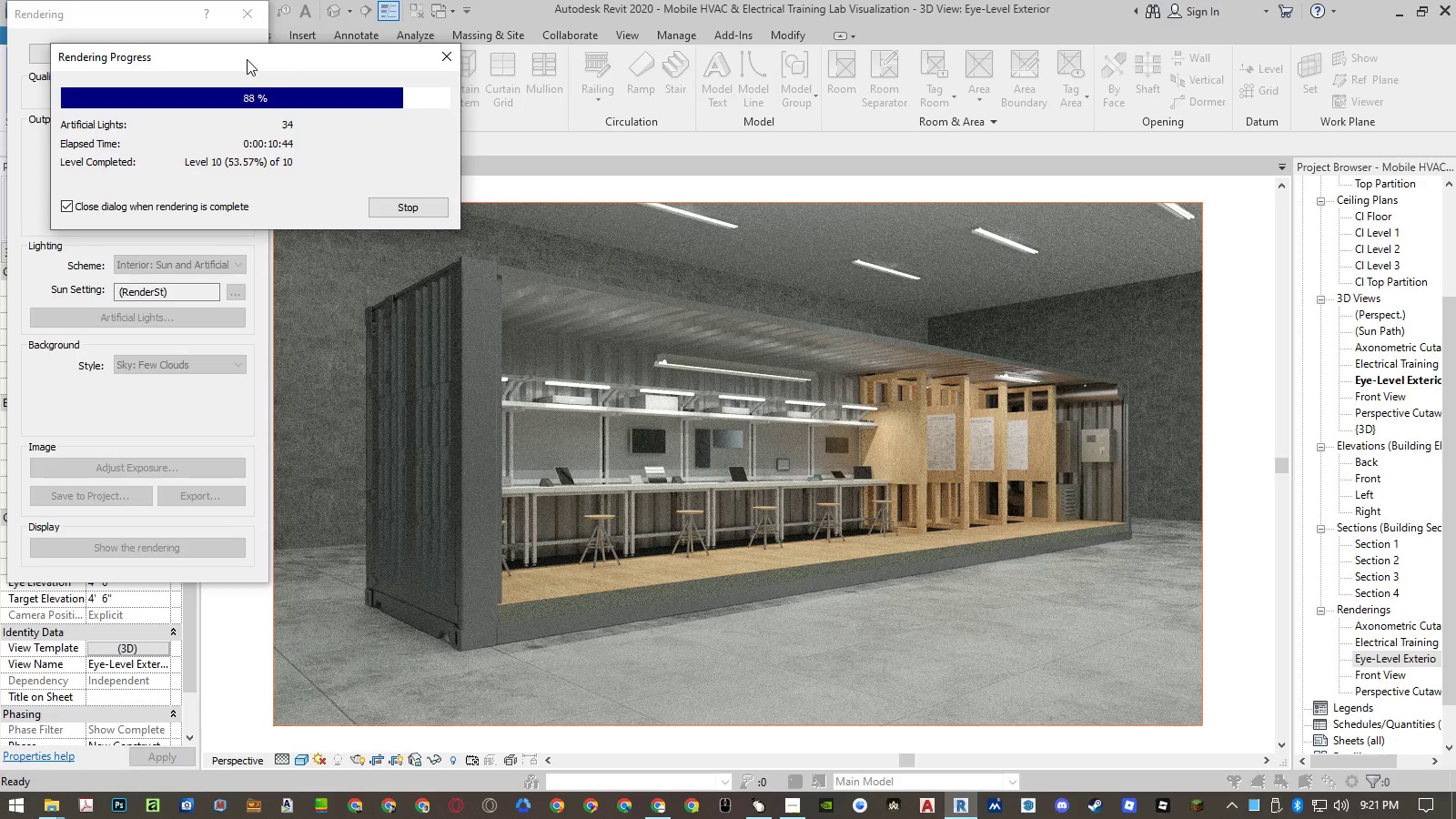 
left_click([248, 60])
 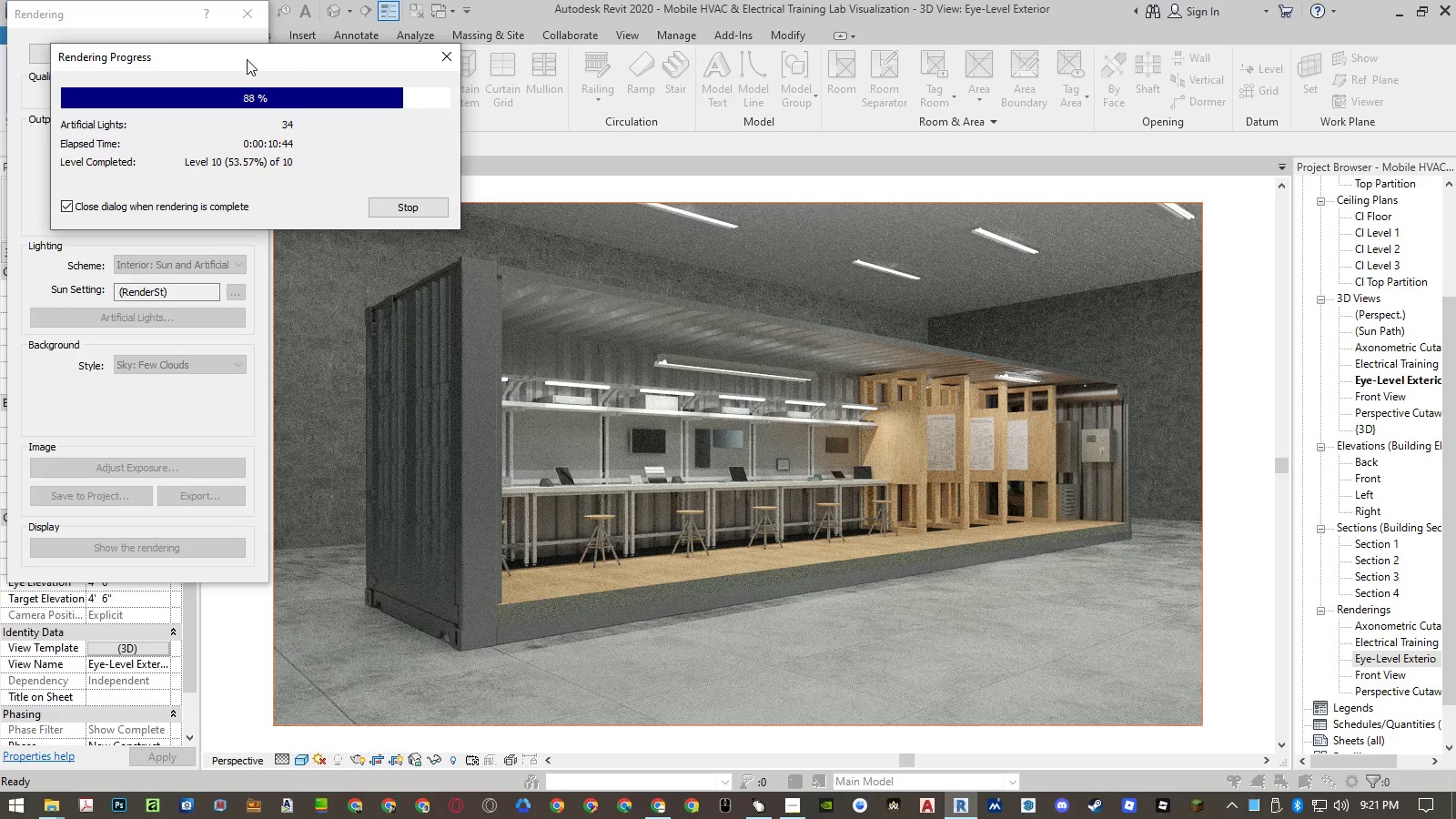 
left_click([248, 60])
 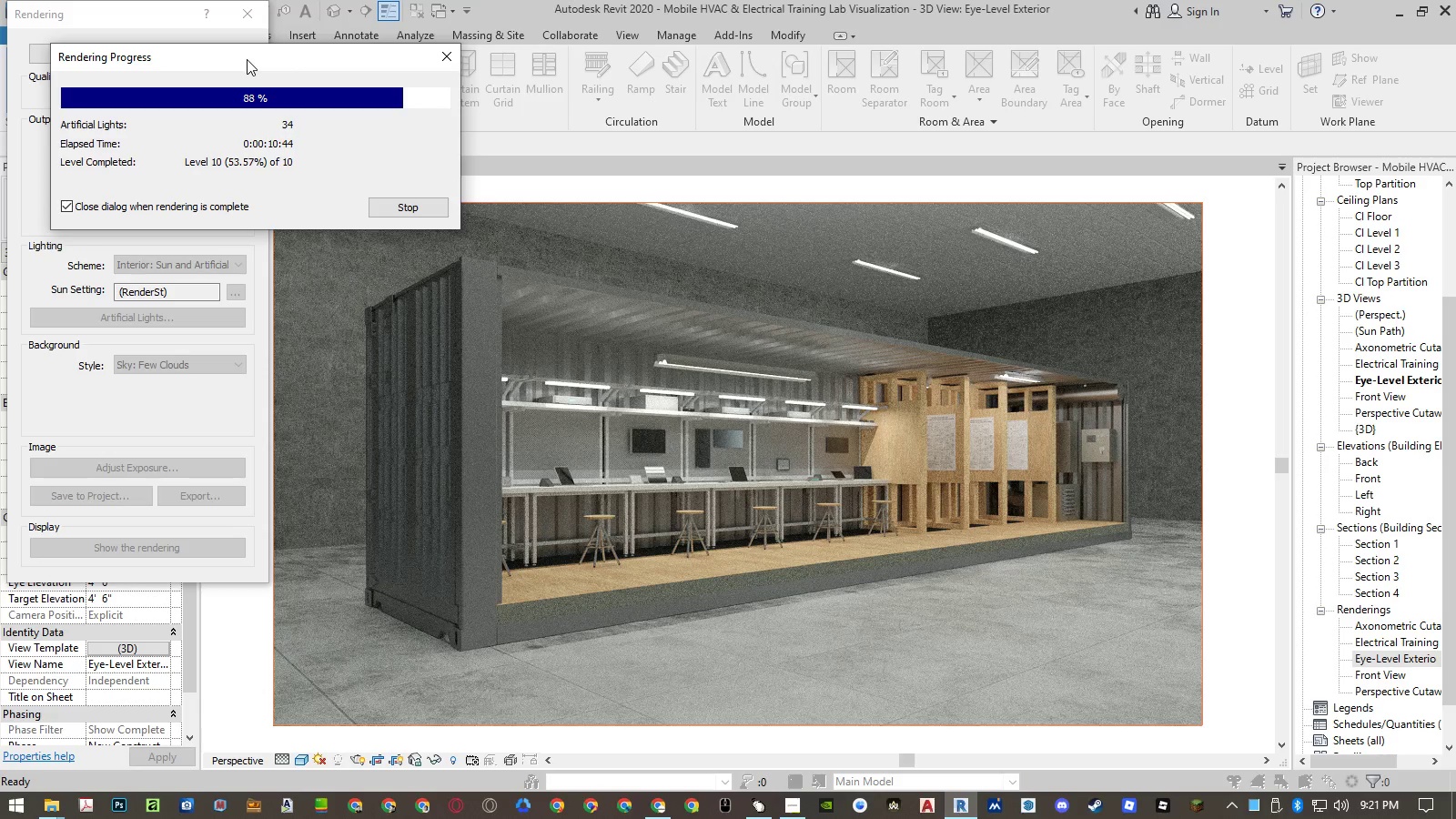 
left_click([247, 59])
 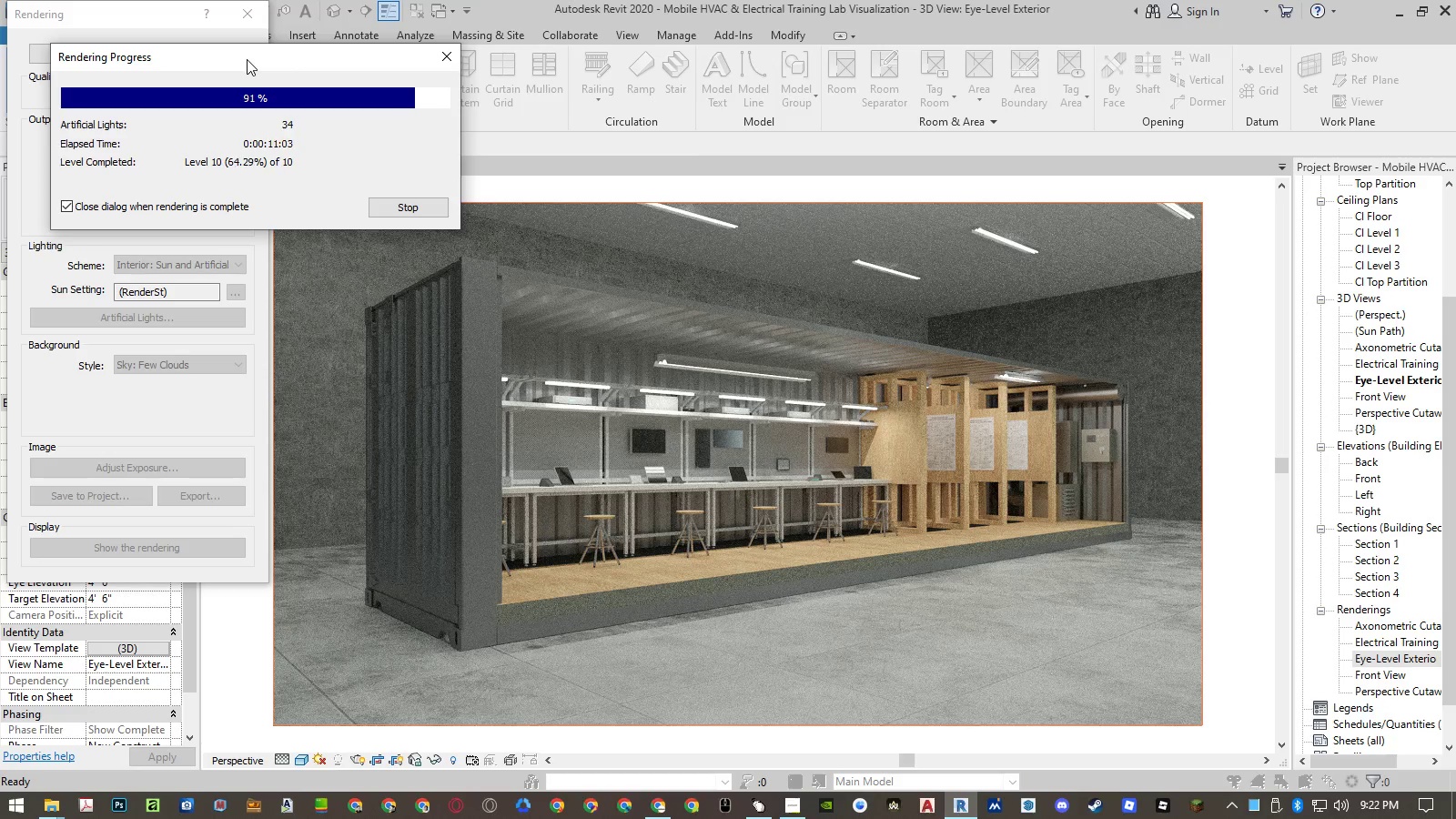 
left_click([248, 60])
 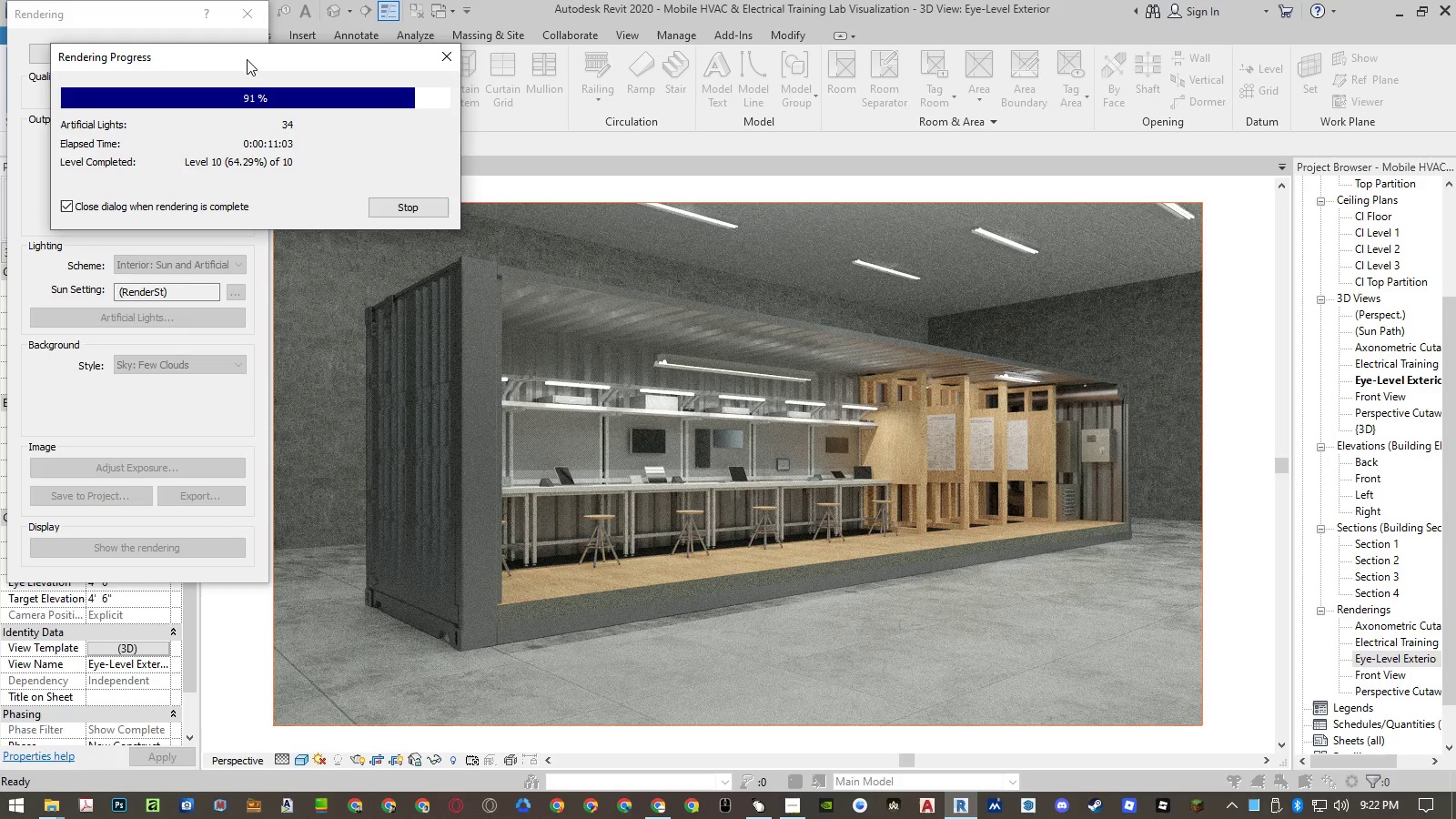 
left_click([248, 60])
 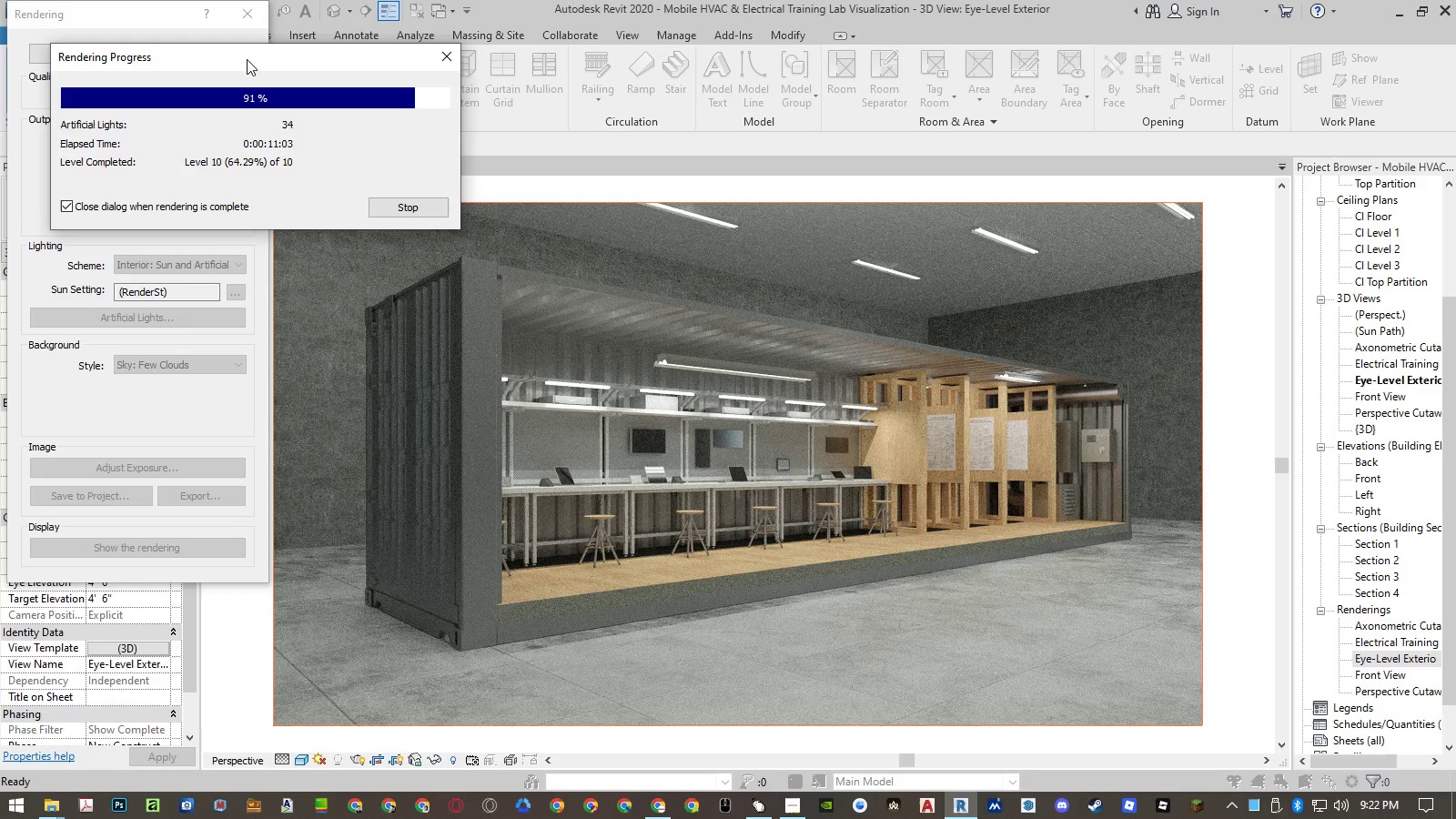 
left_click([247, 59])
 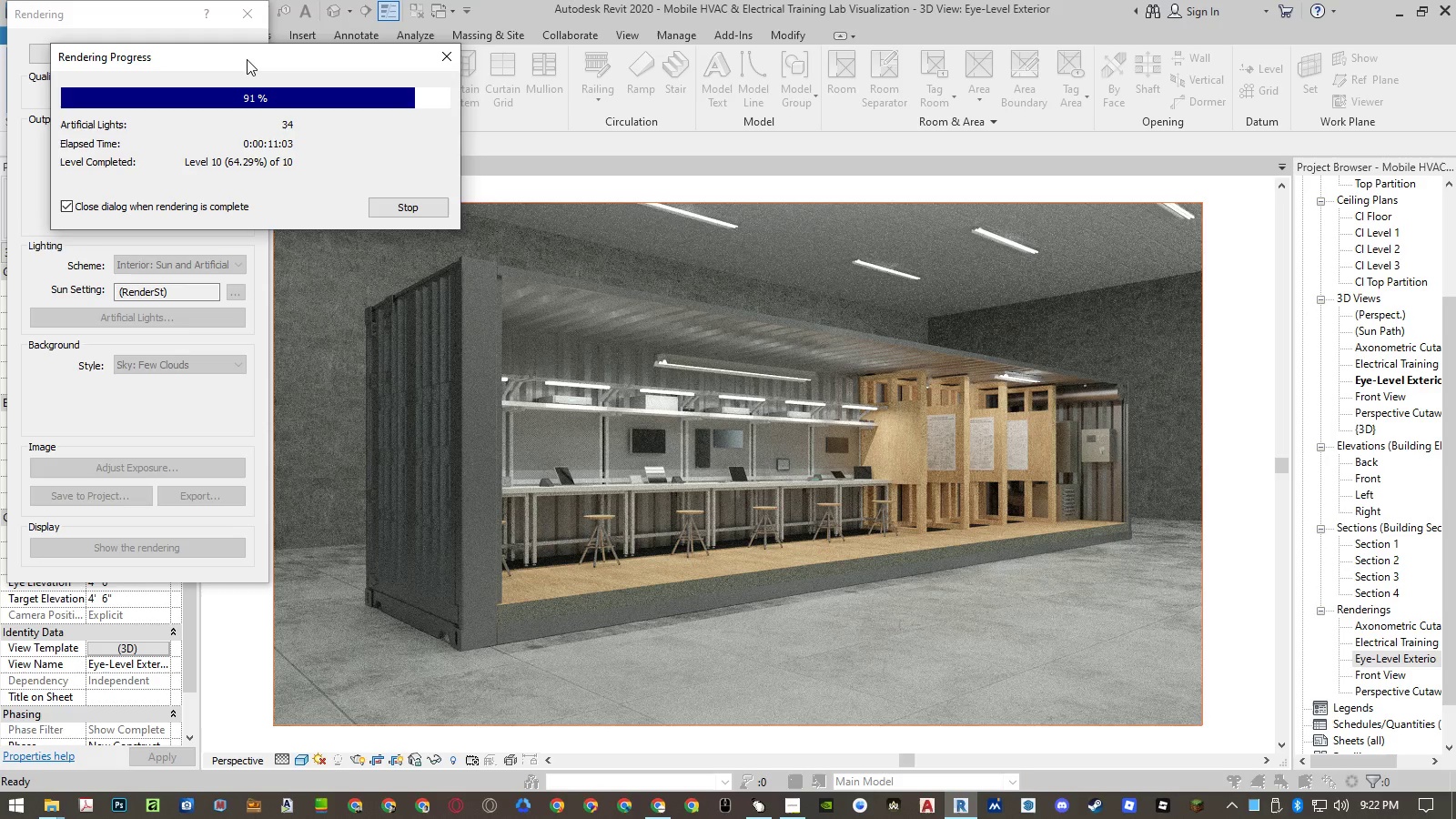 
left_click([248, 60])
 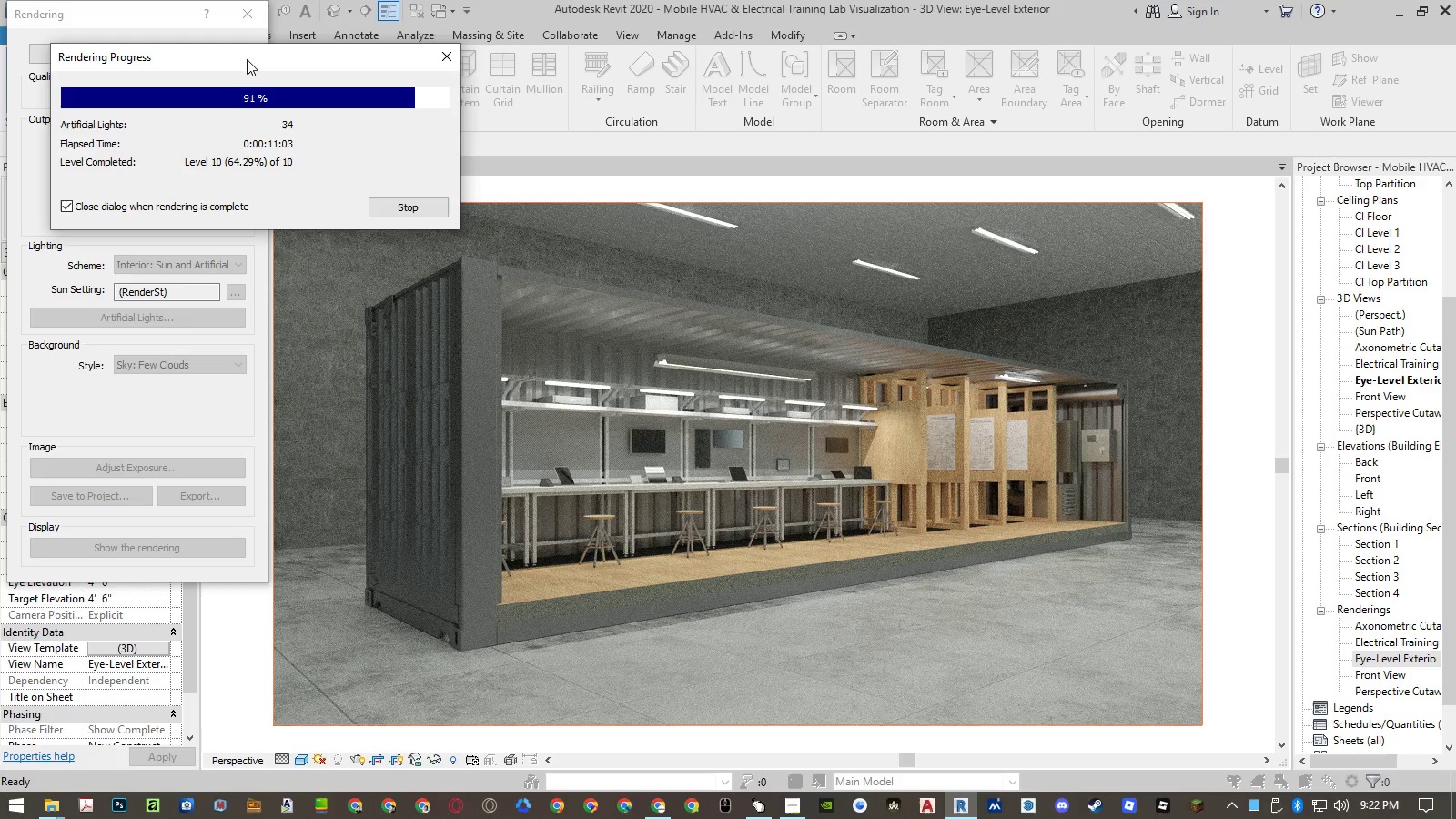 
left_click([248, 60])
 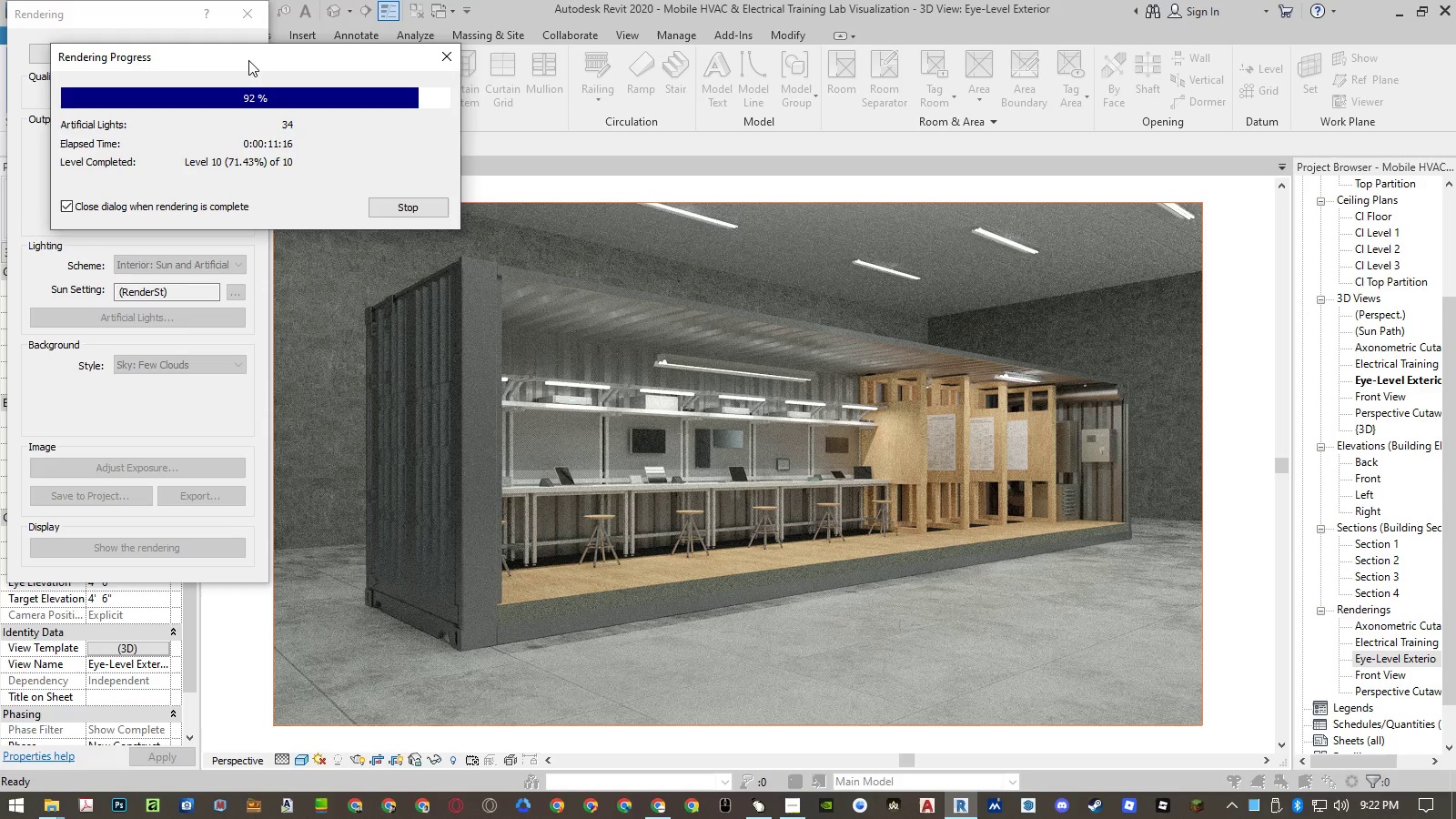 
left_click([247, 59])
 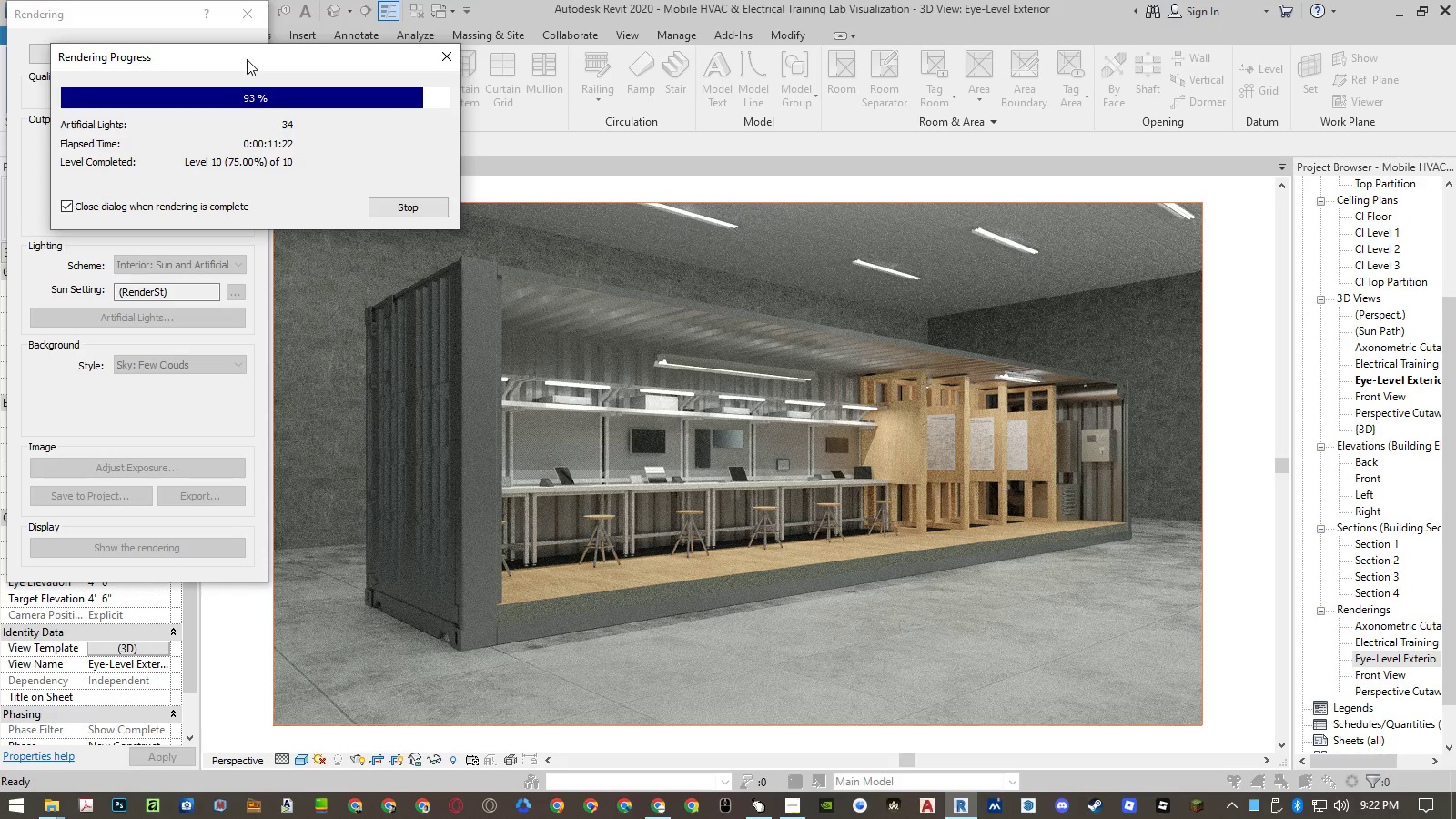 
wait(18.33)
 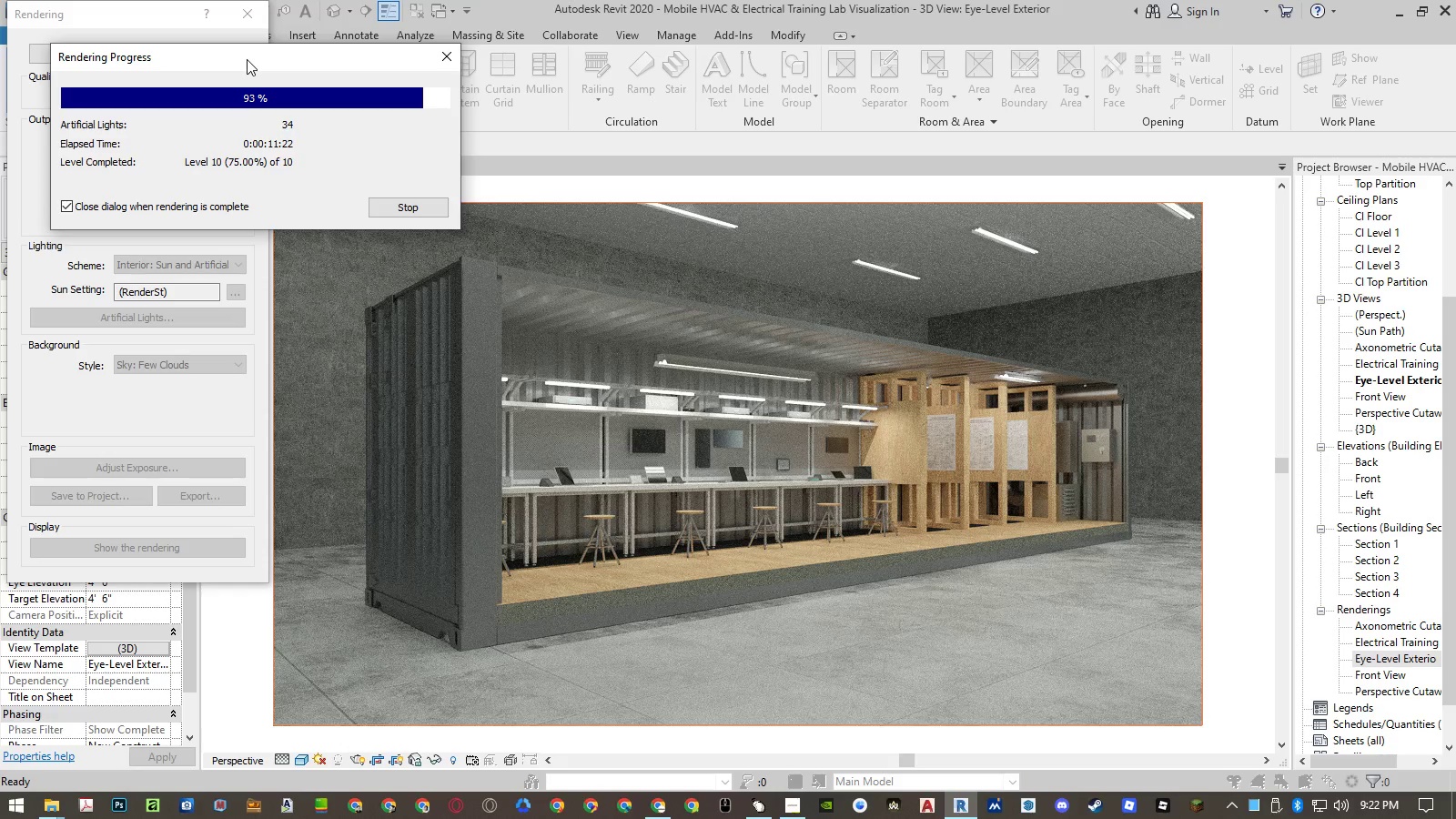 
left_click([248, 60])
 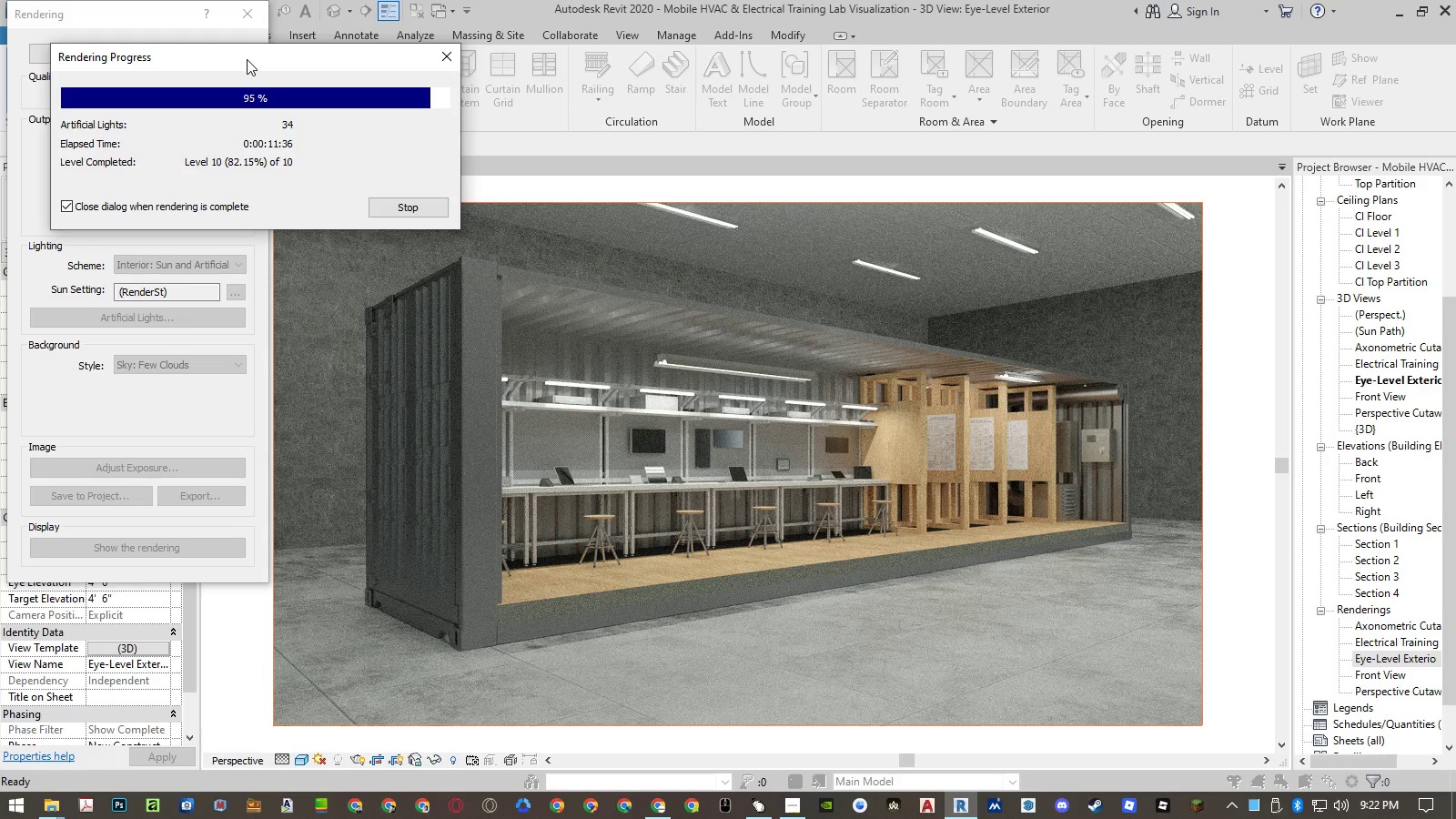 
left_click([248, 60])
 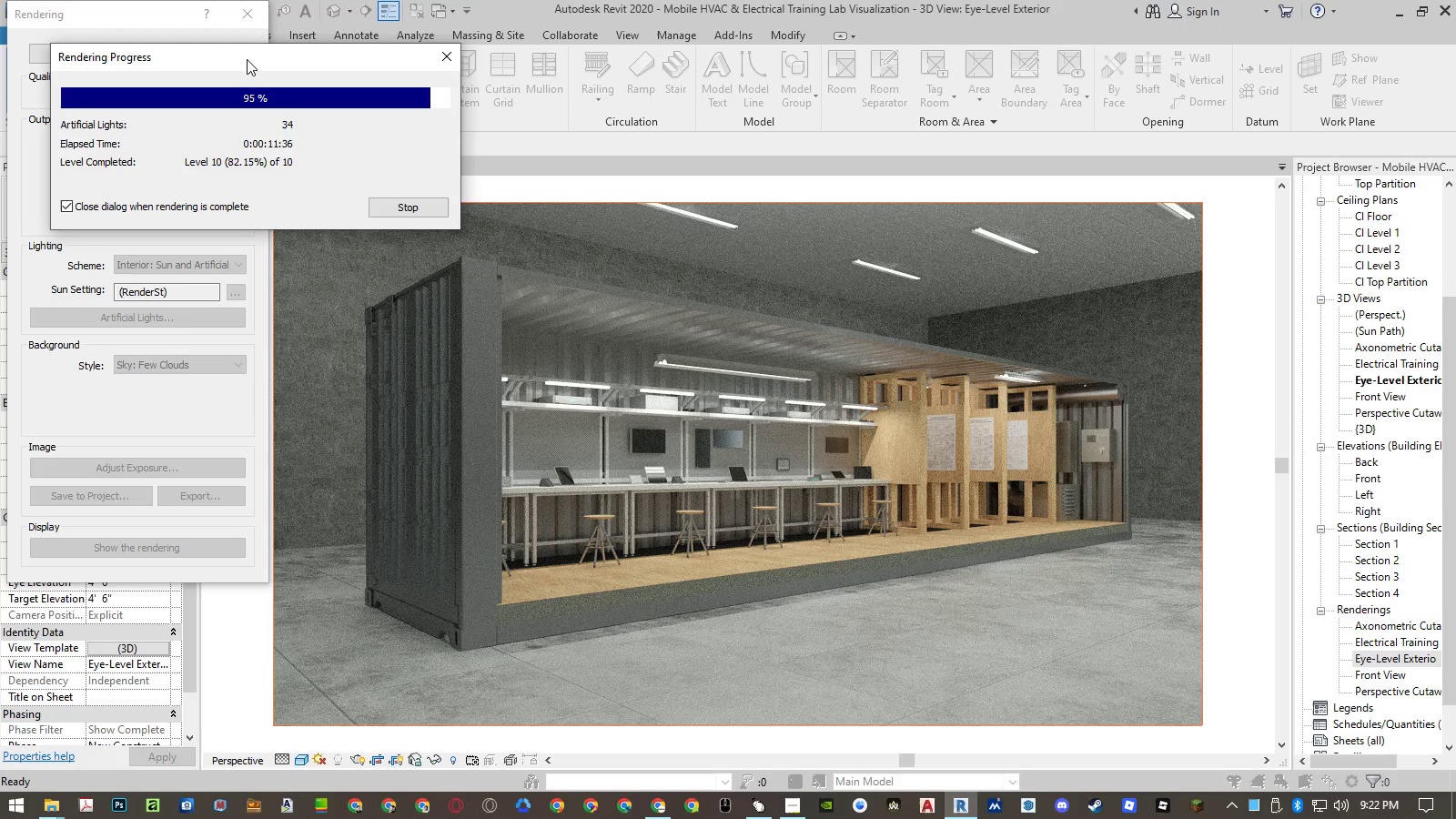 
left_click([247, 59])
 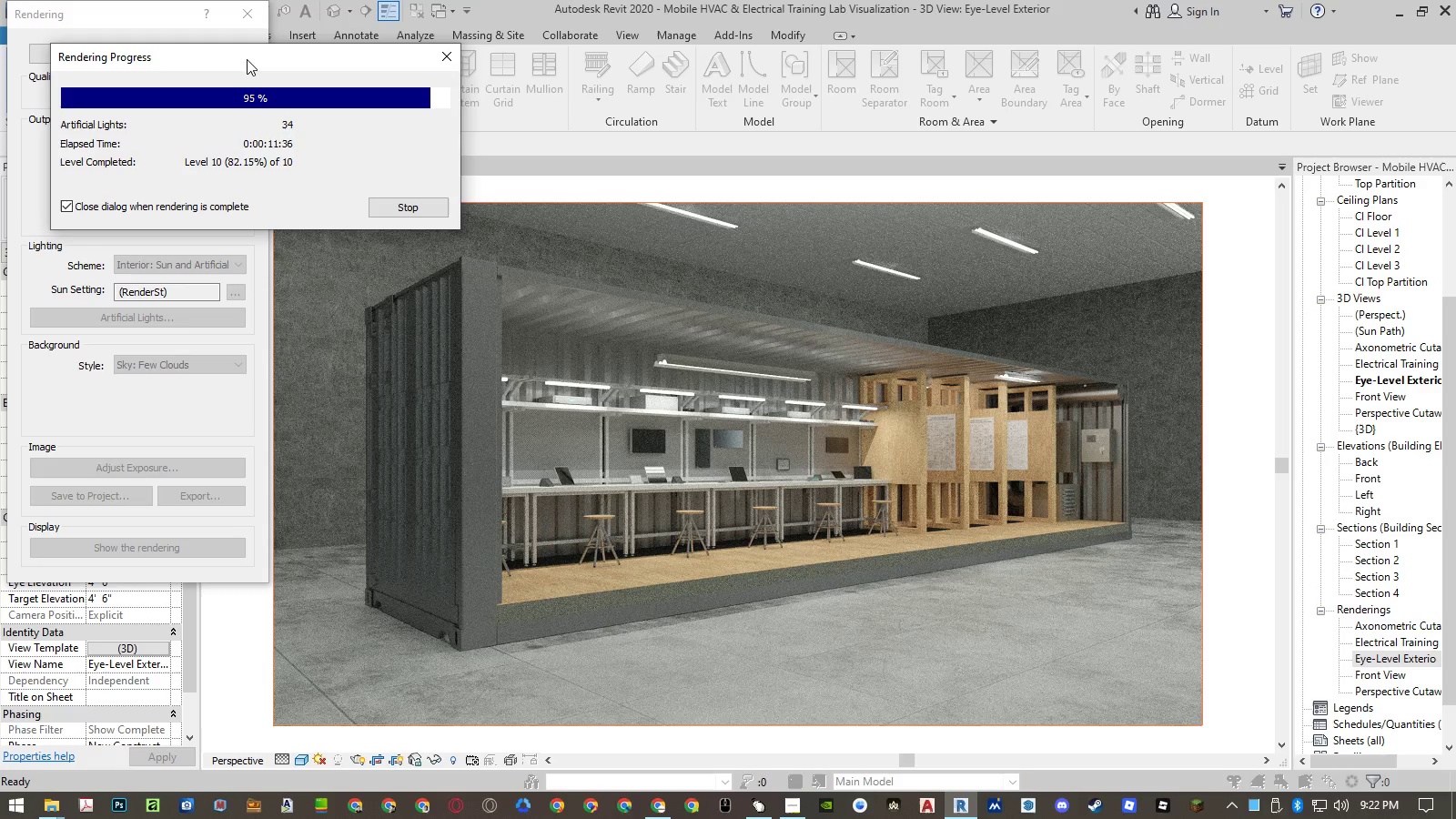 
left_click([248, 60])
 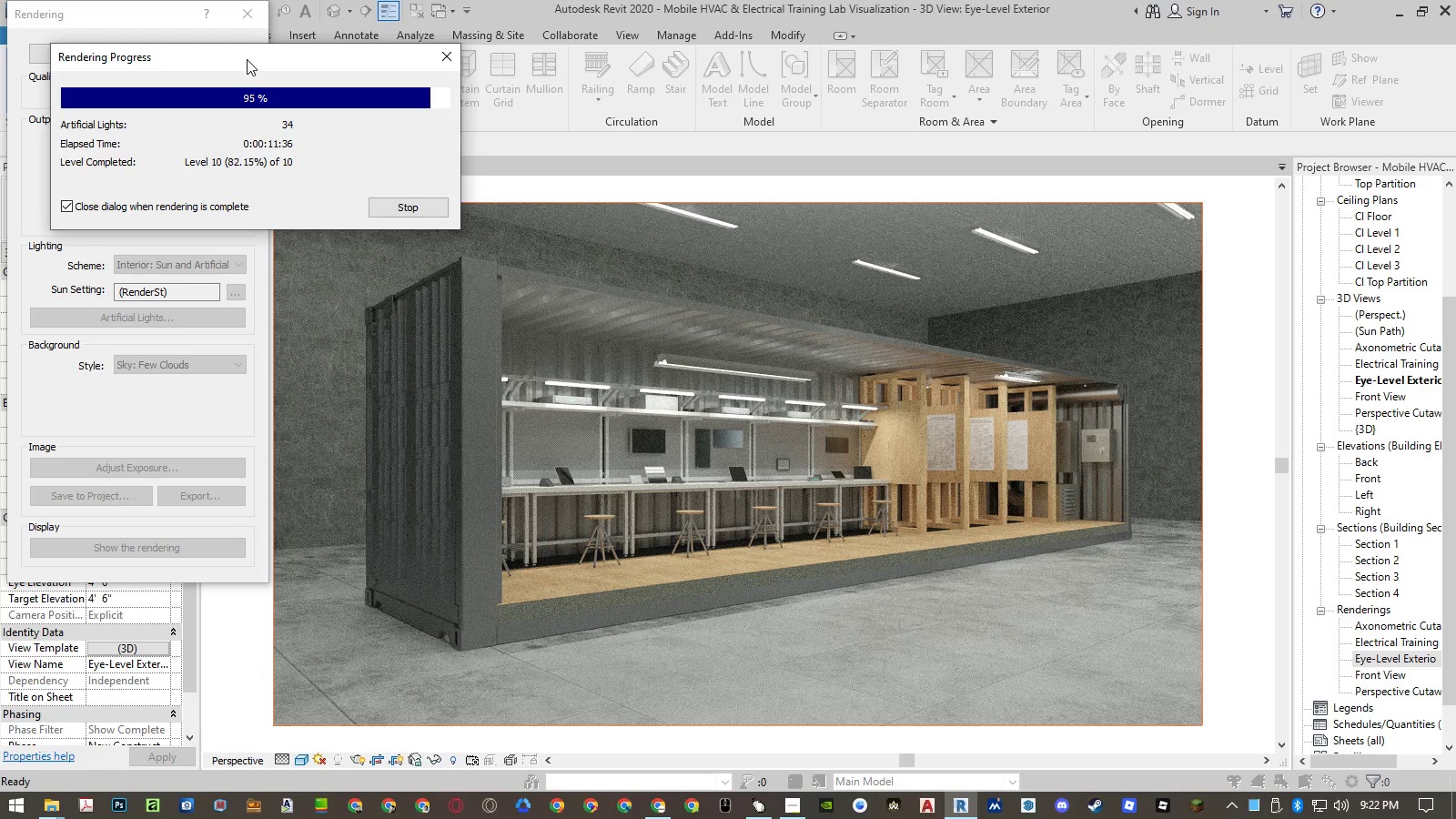 
left_click([248, 60])
 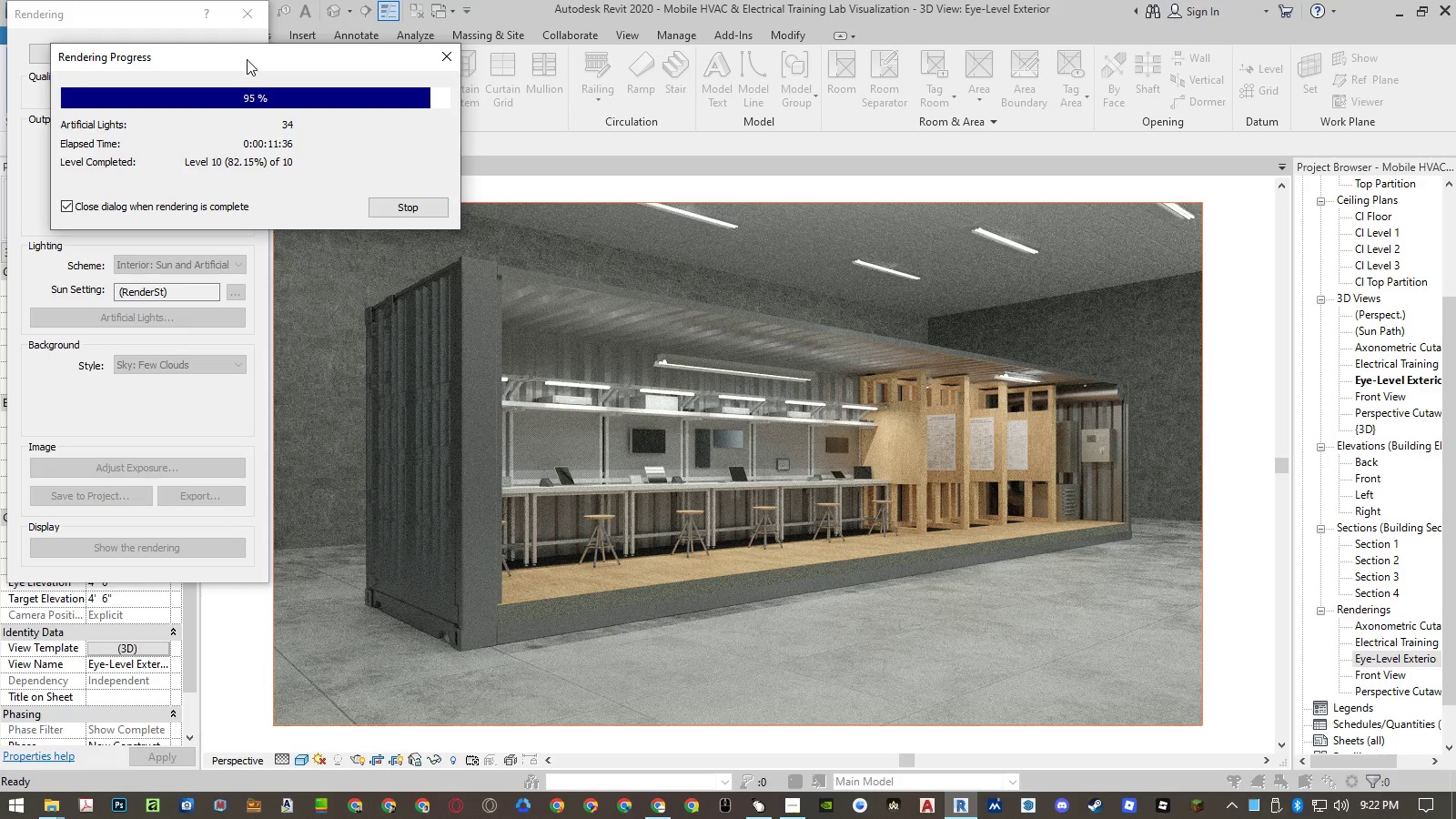 
left_click([247, 59])
 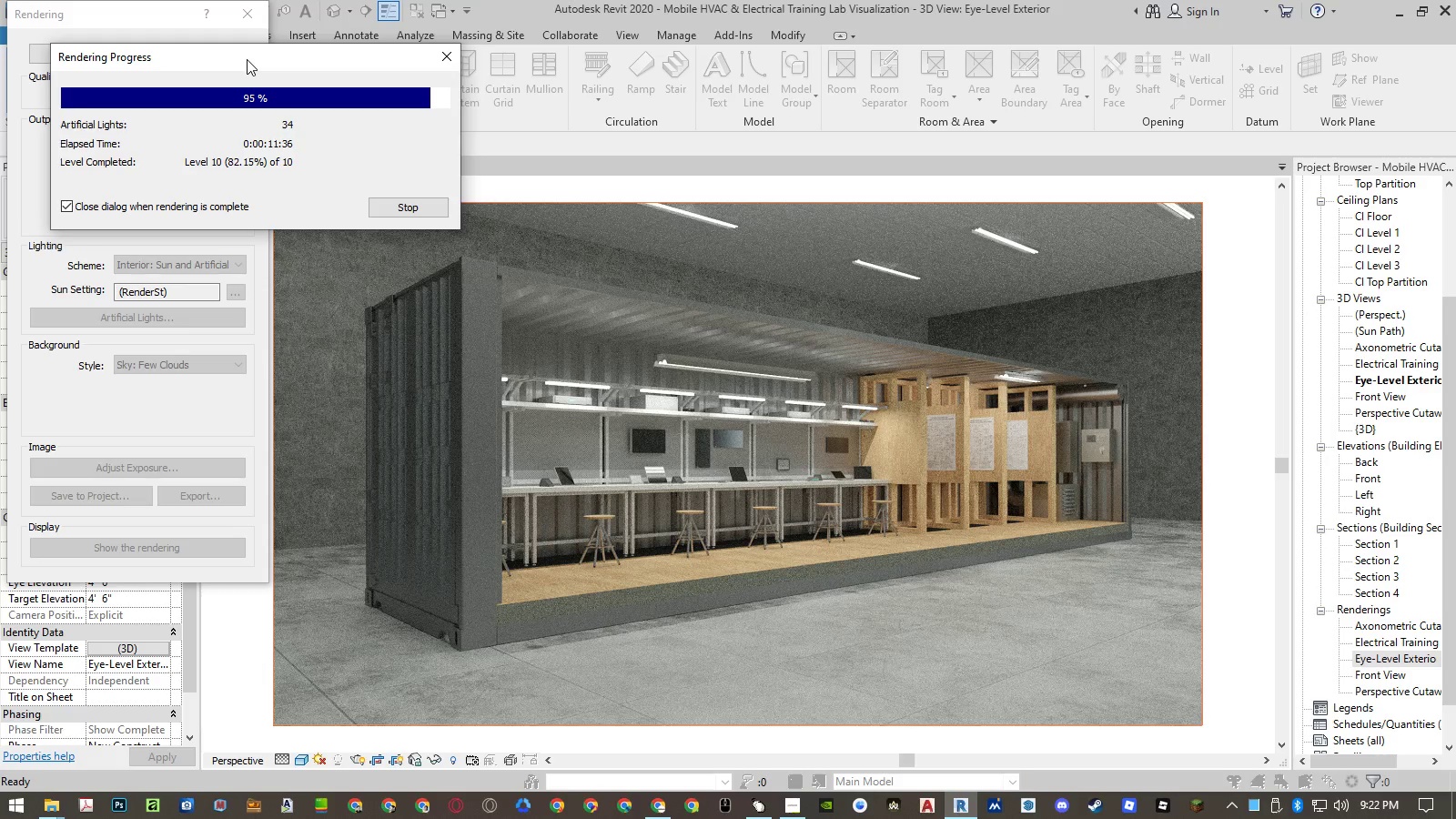 
left_click([248, 60])
 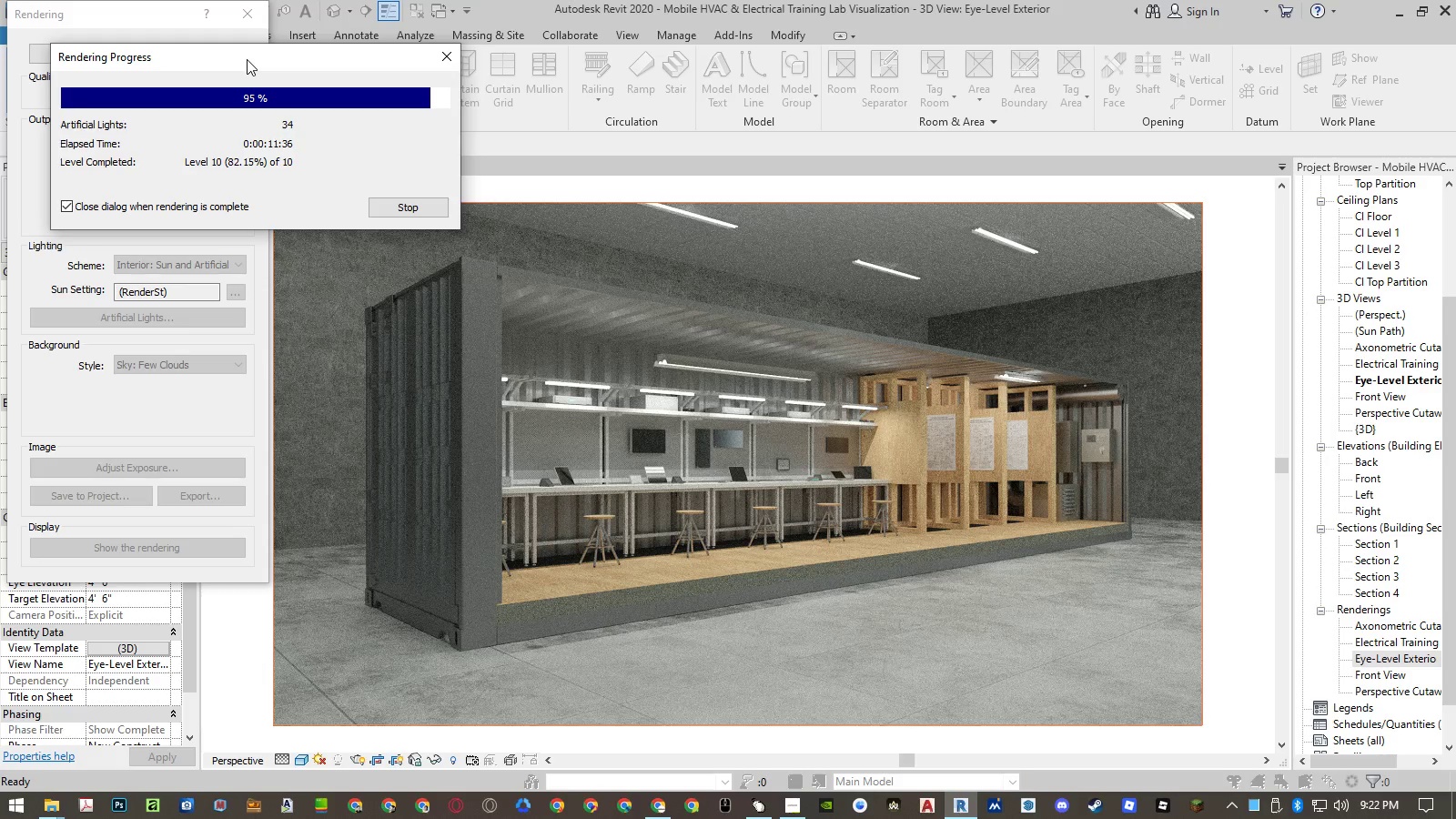 
left_click([248, 60])
 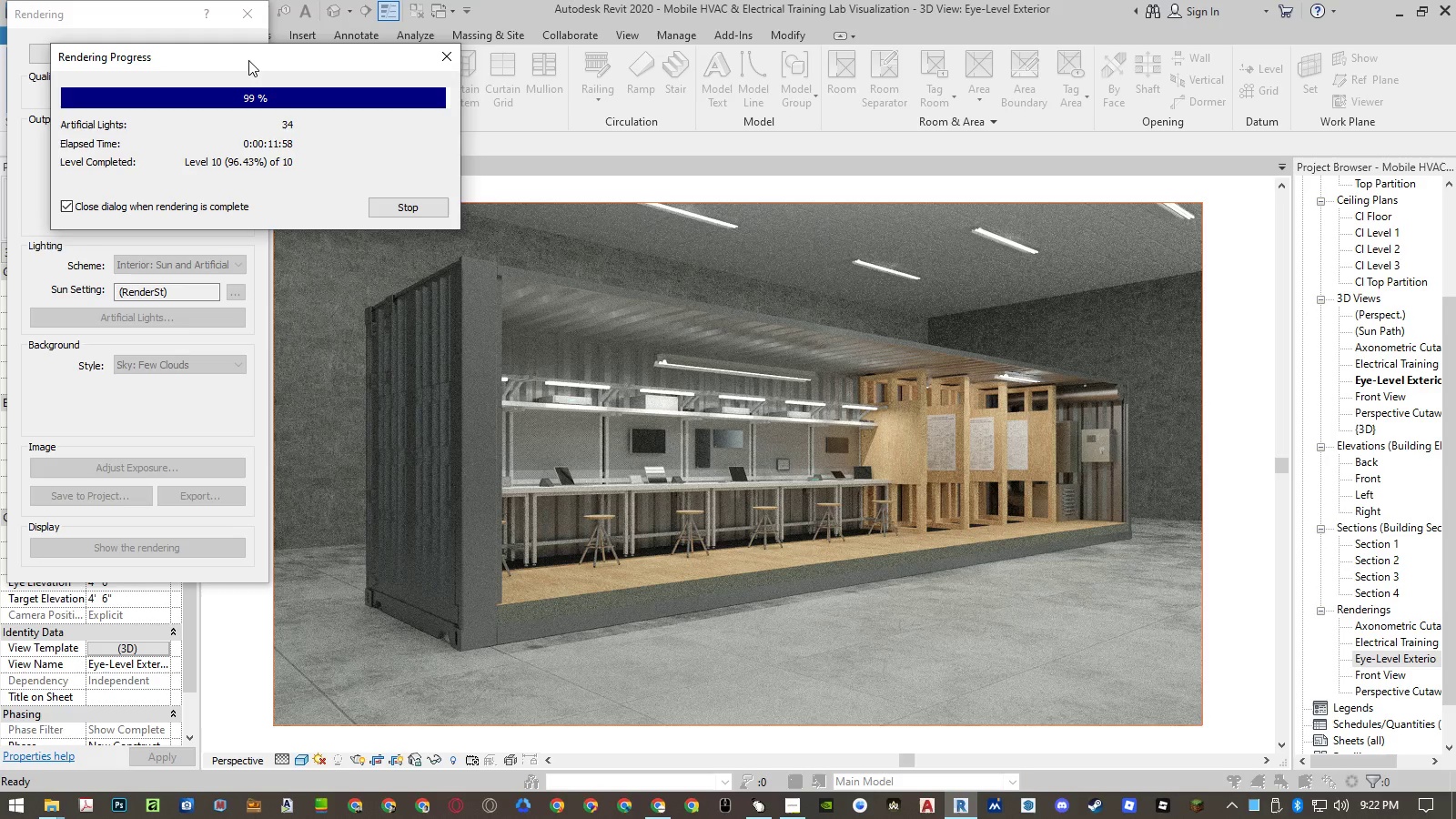 
left_click([247, 59])
 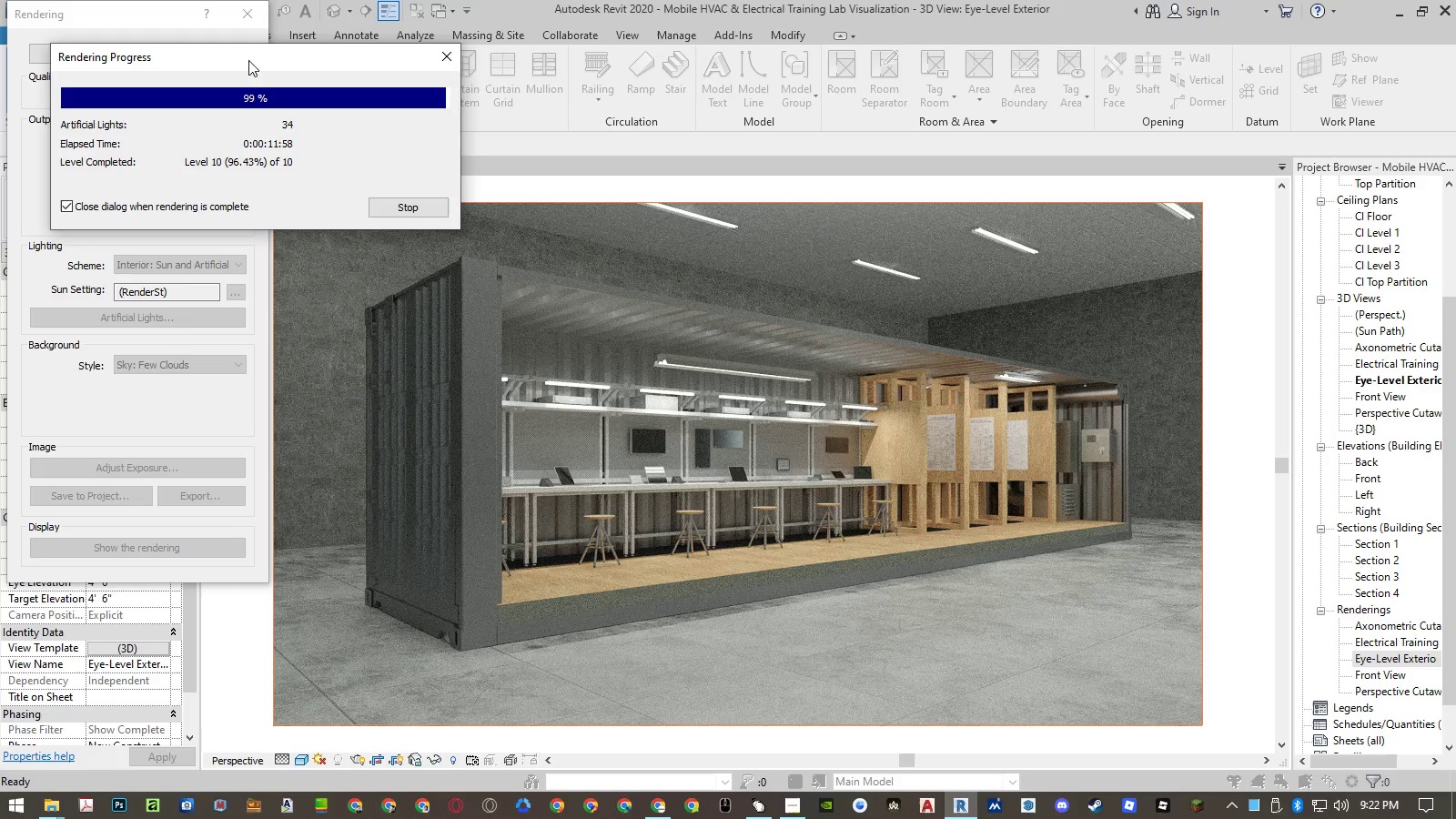 
left_click([248, 60])
 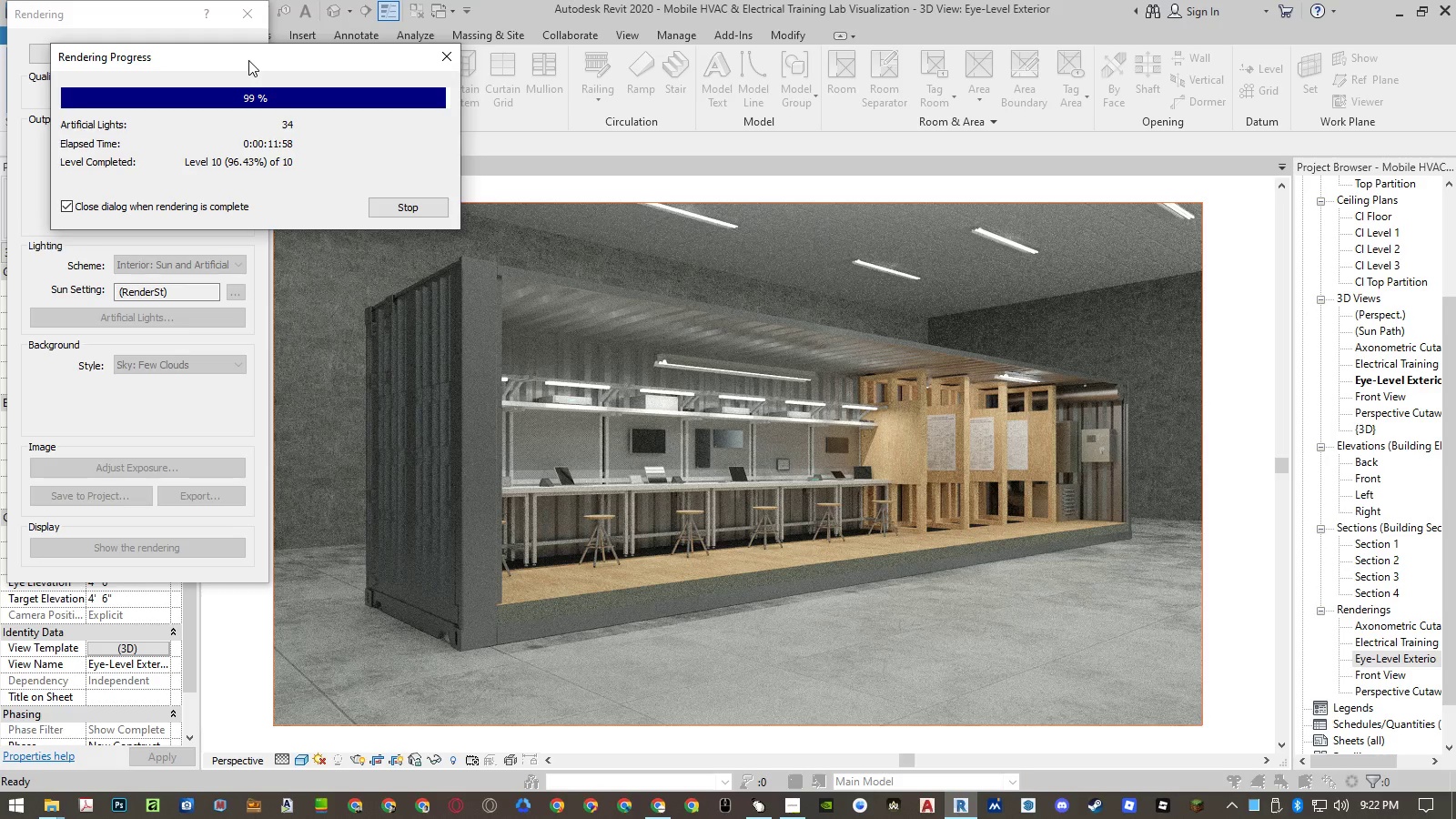 
left_click([248, 60])
 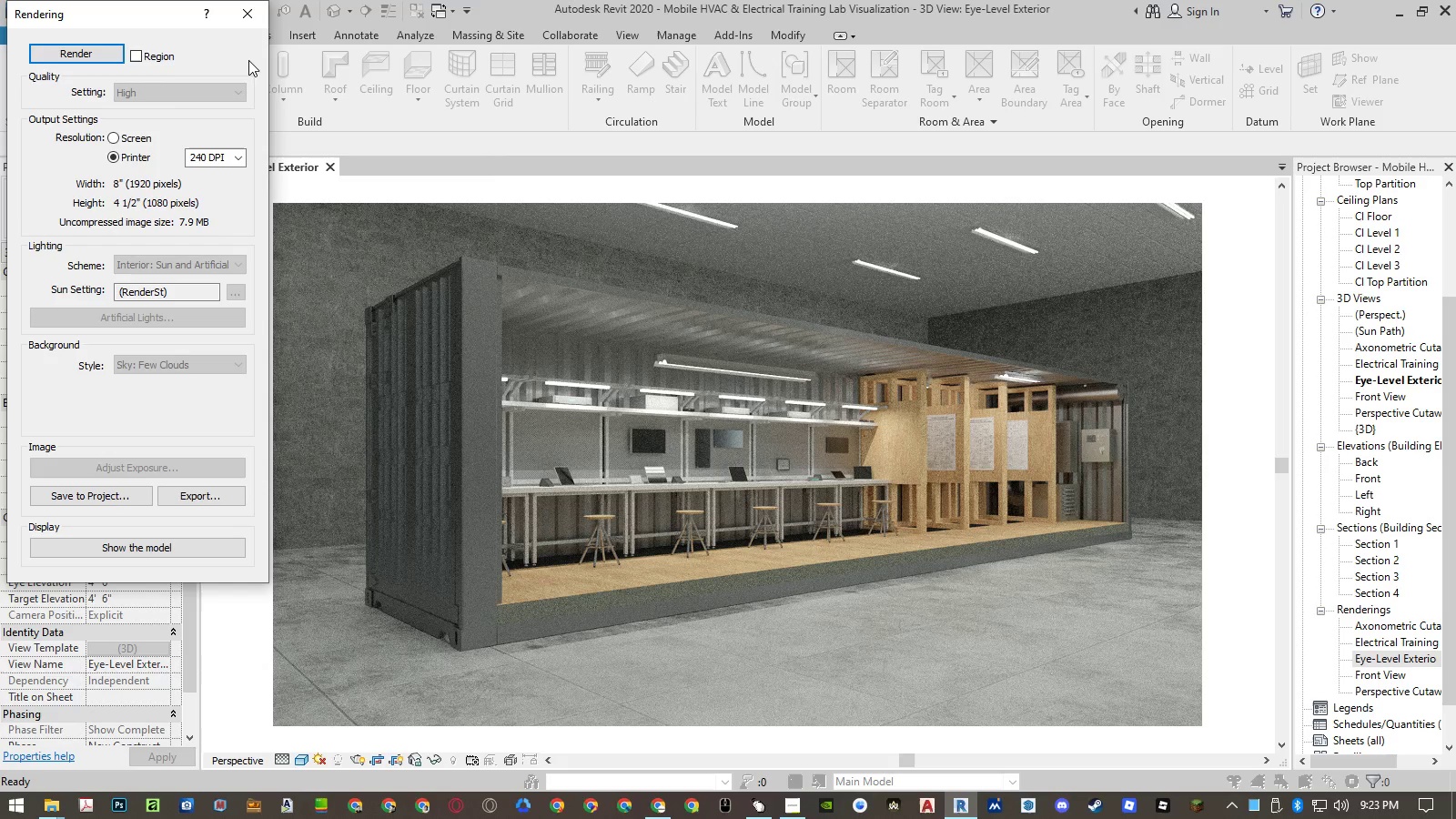 
key(Shift+F8)
 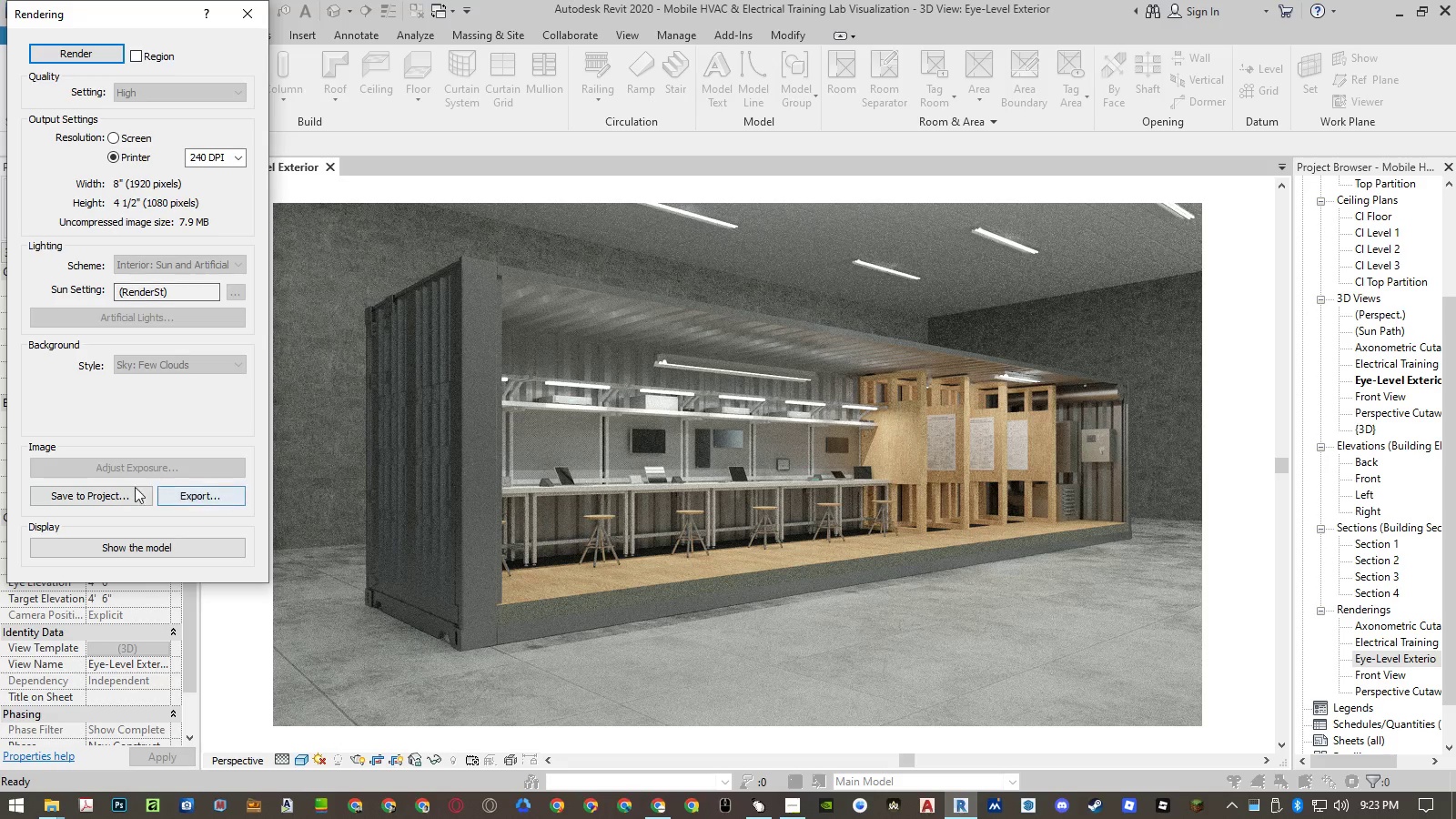 
left_click([119, 492])
 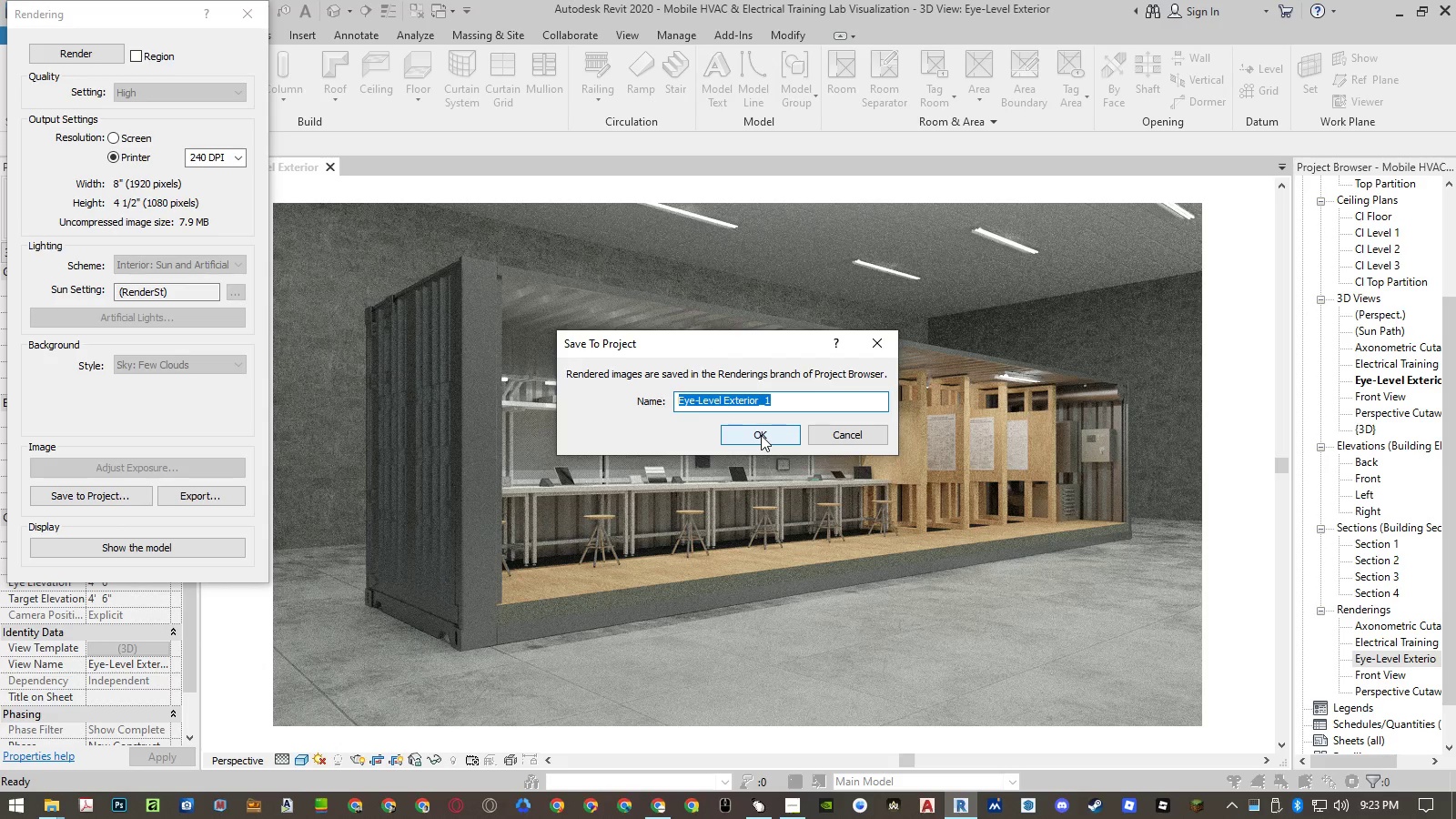 
left_click([761, 435])
 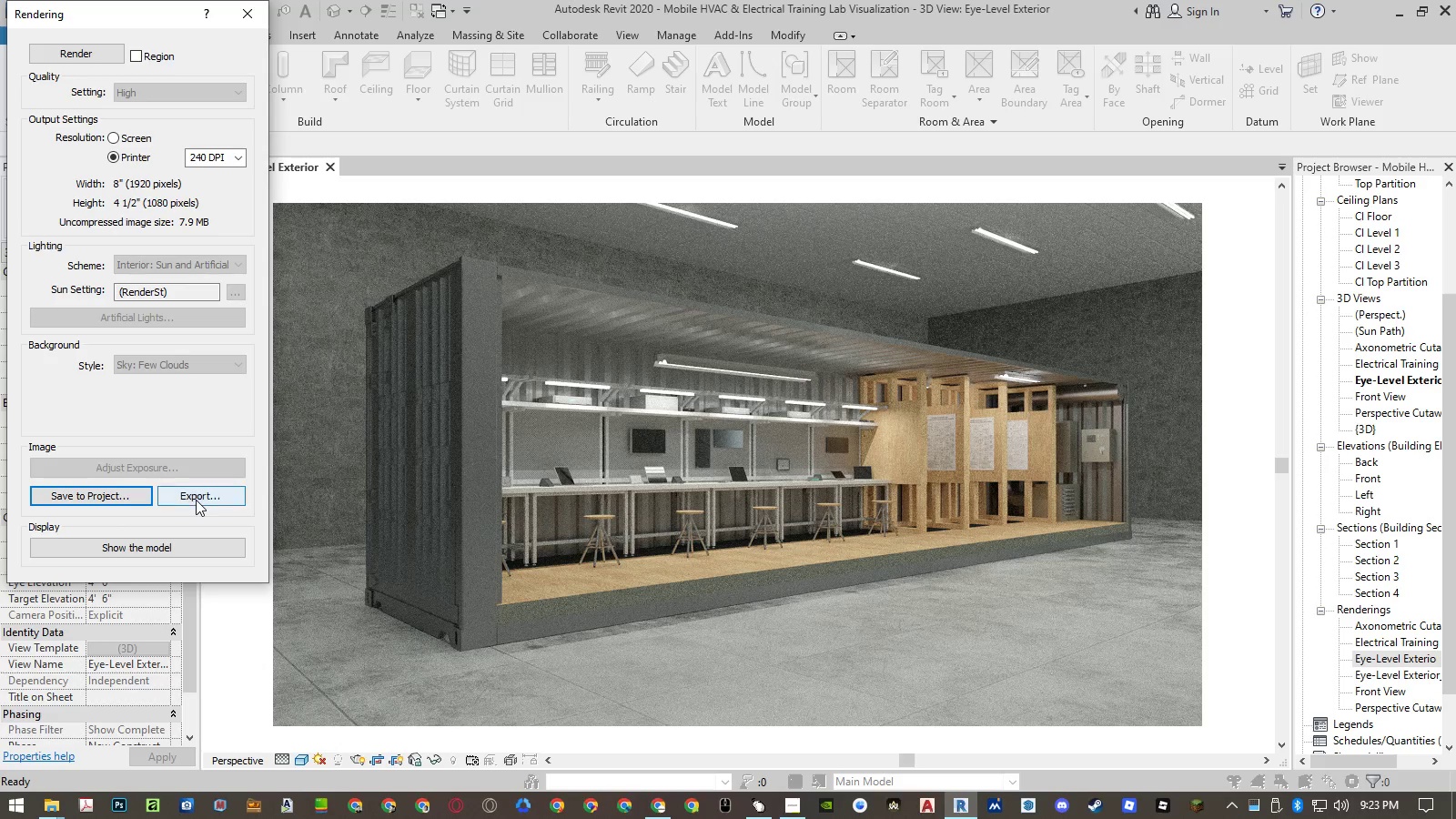 
left_click([196, 500])
 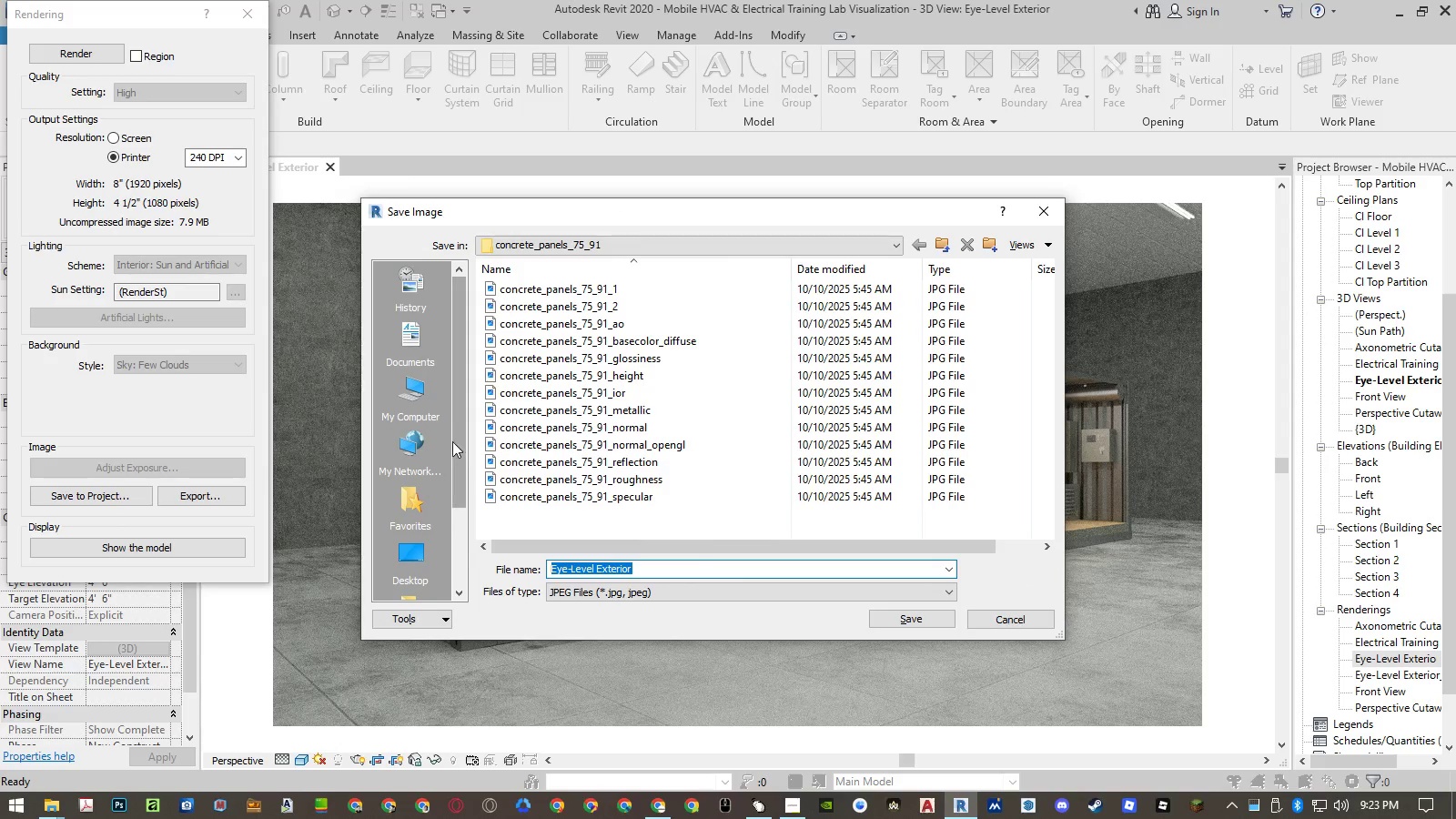 
left_click([410, 403])
 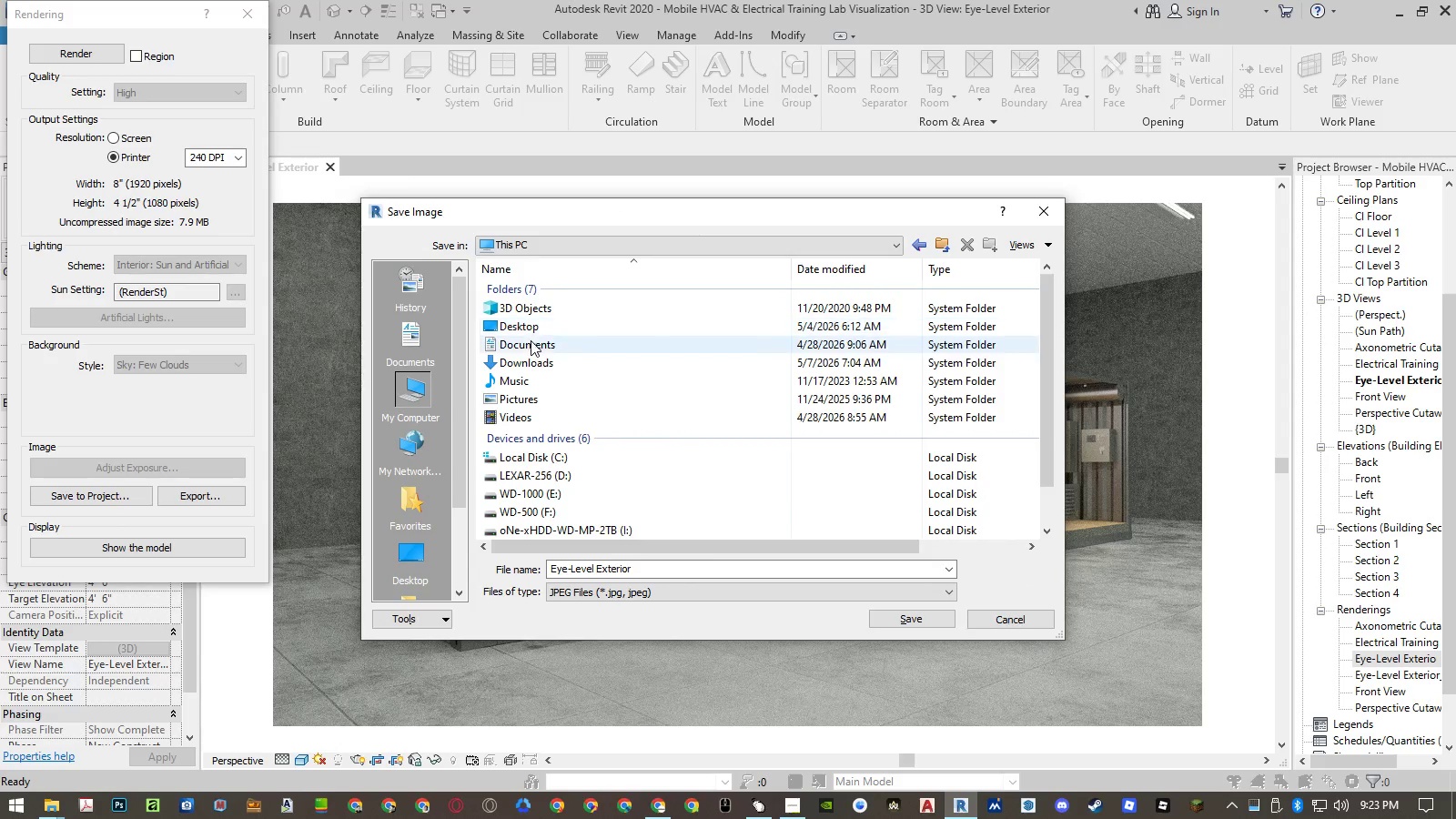 
double_click([526, 360])
 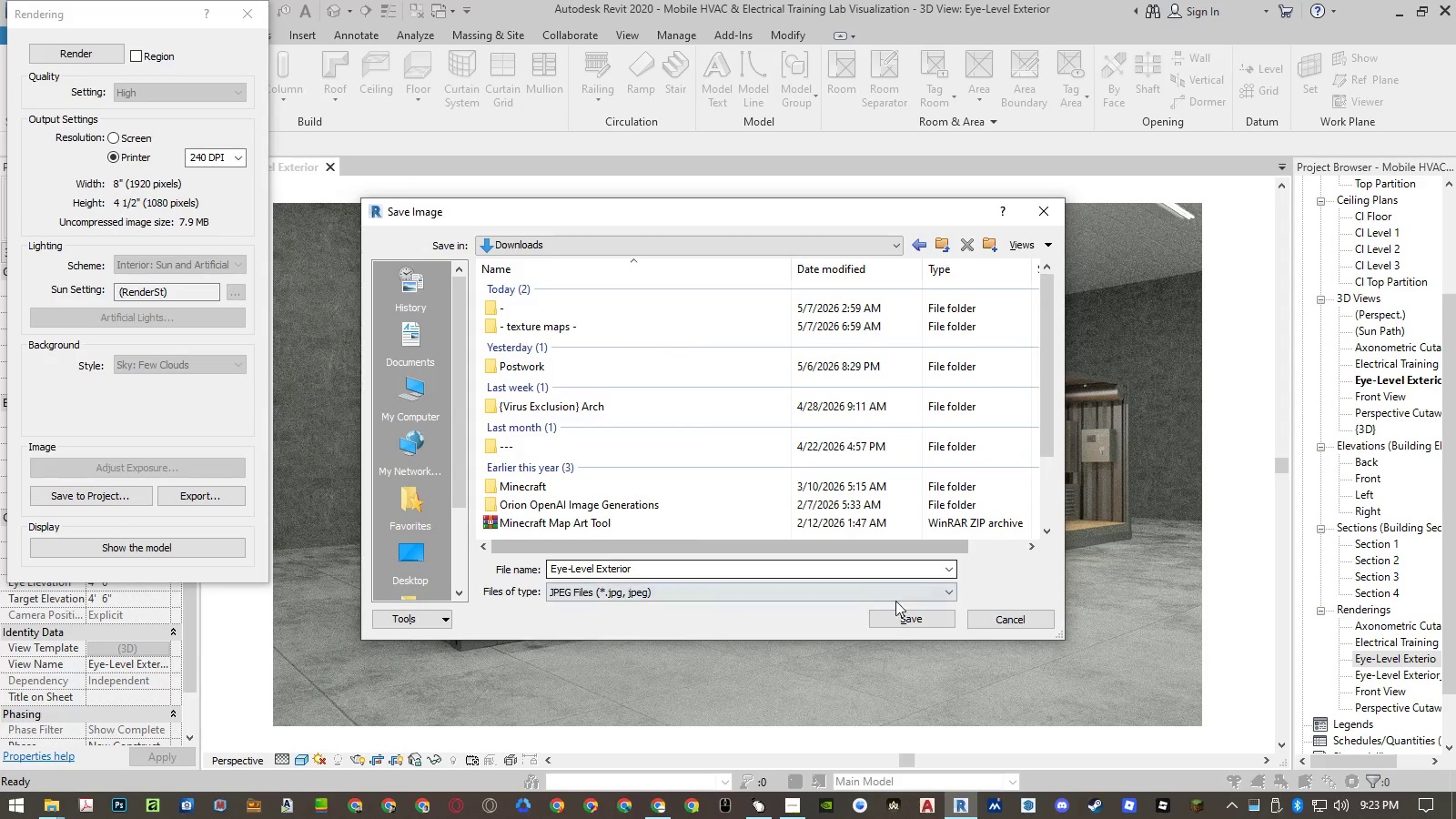 
left_click([895, 619])
 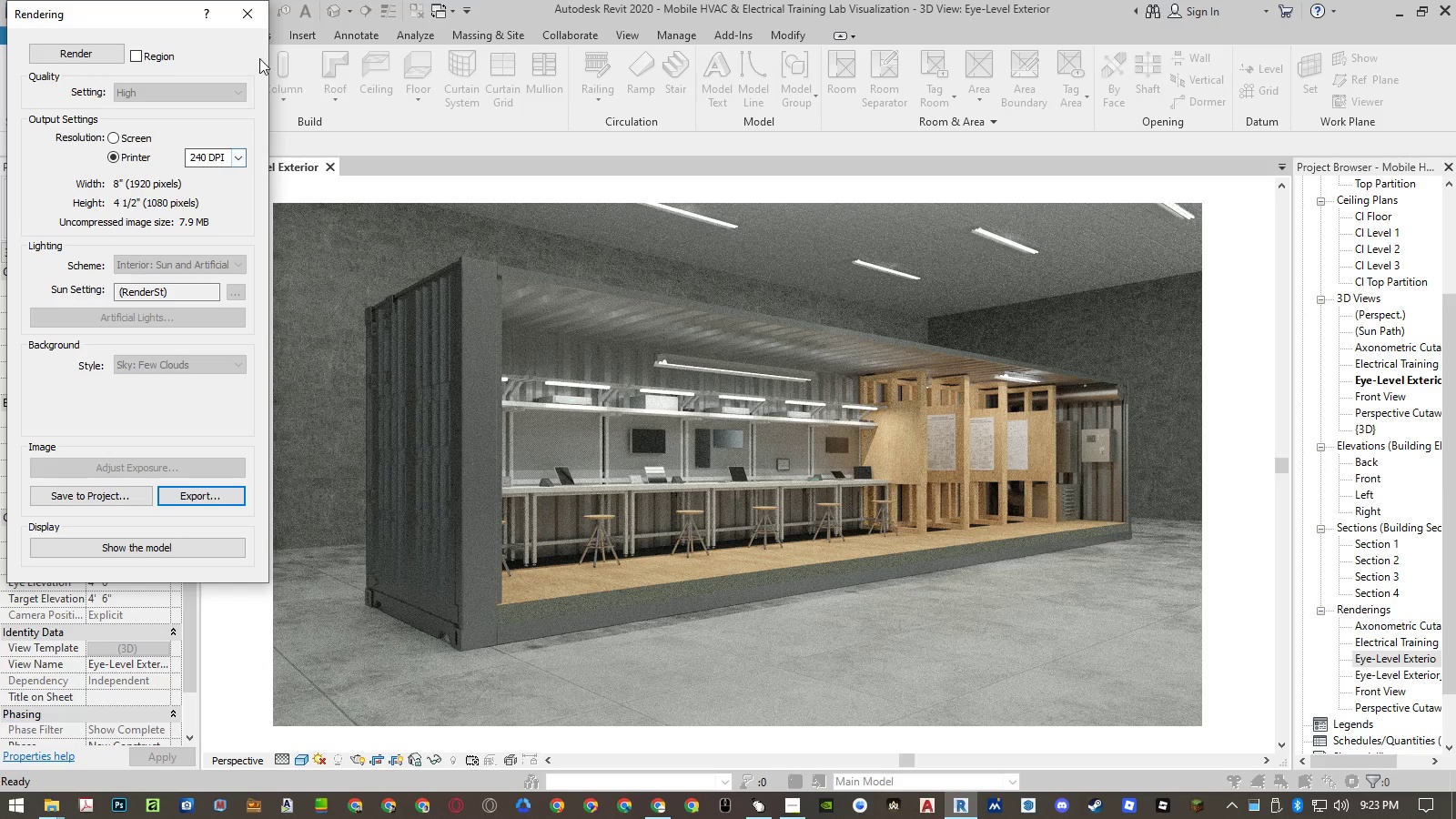 
left_click([251, 20])
 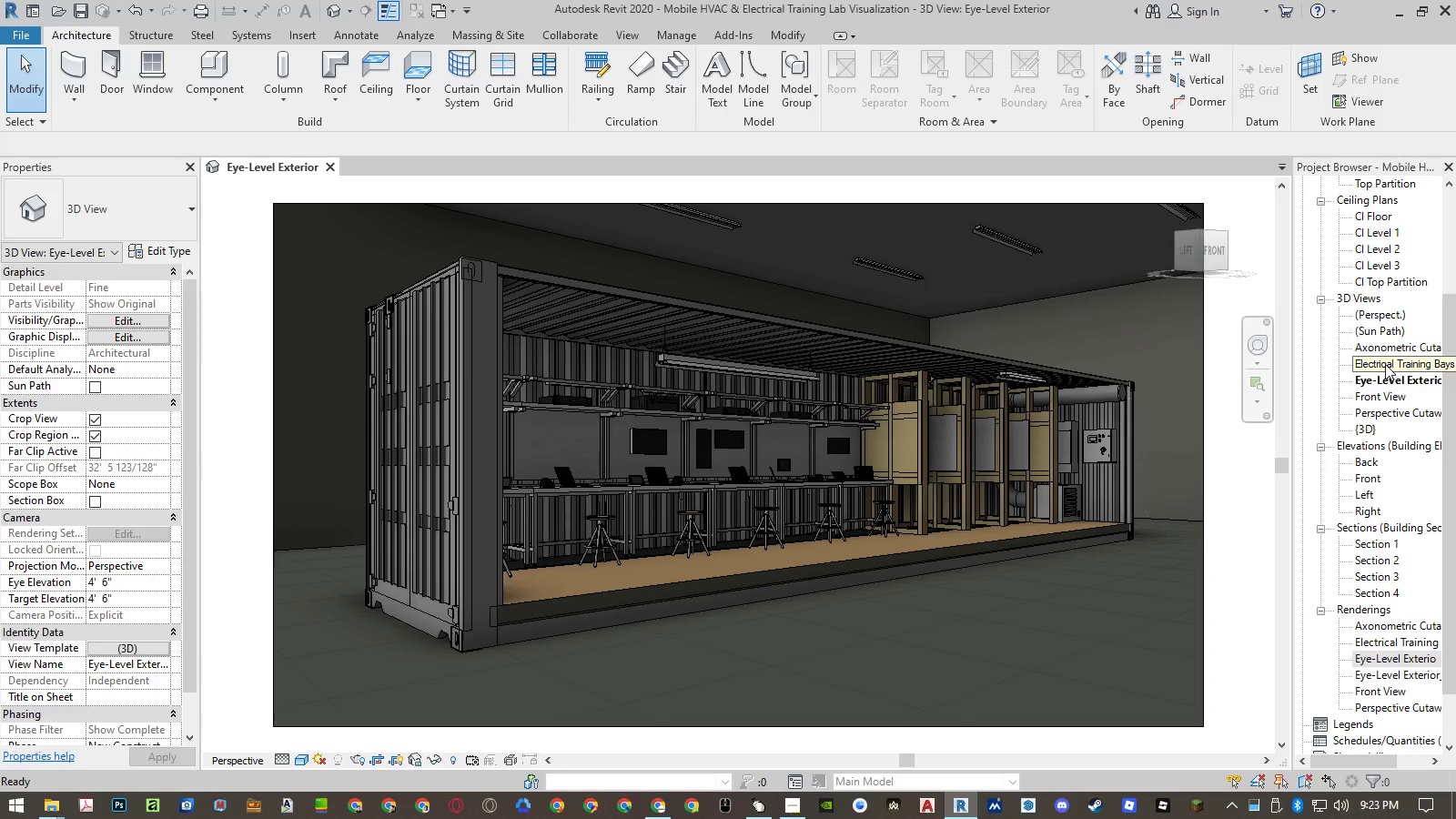 
double_click([1385, 364])
 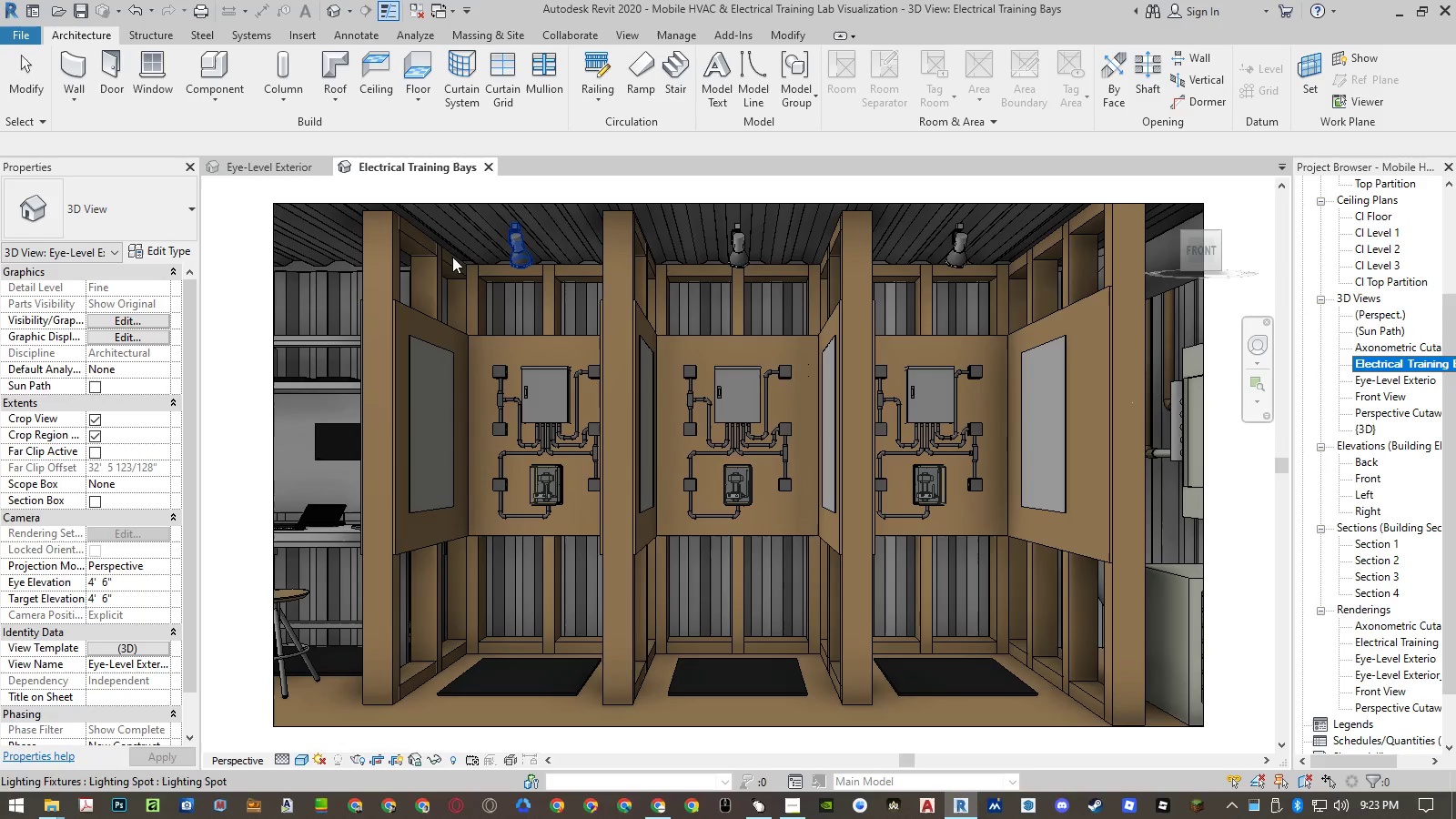 
left_click([238, 322])
 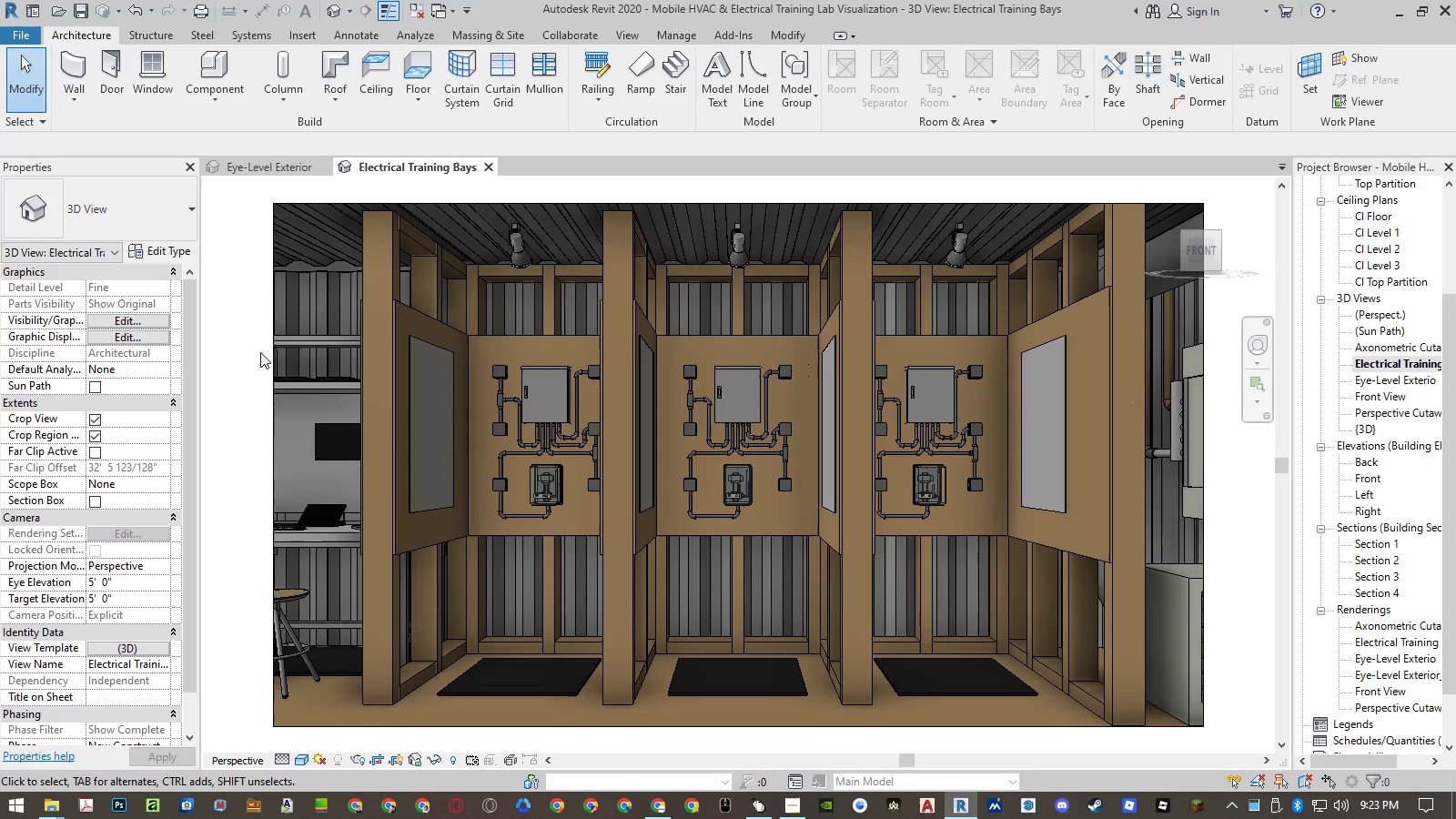 
type(rr)
 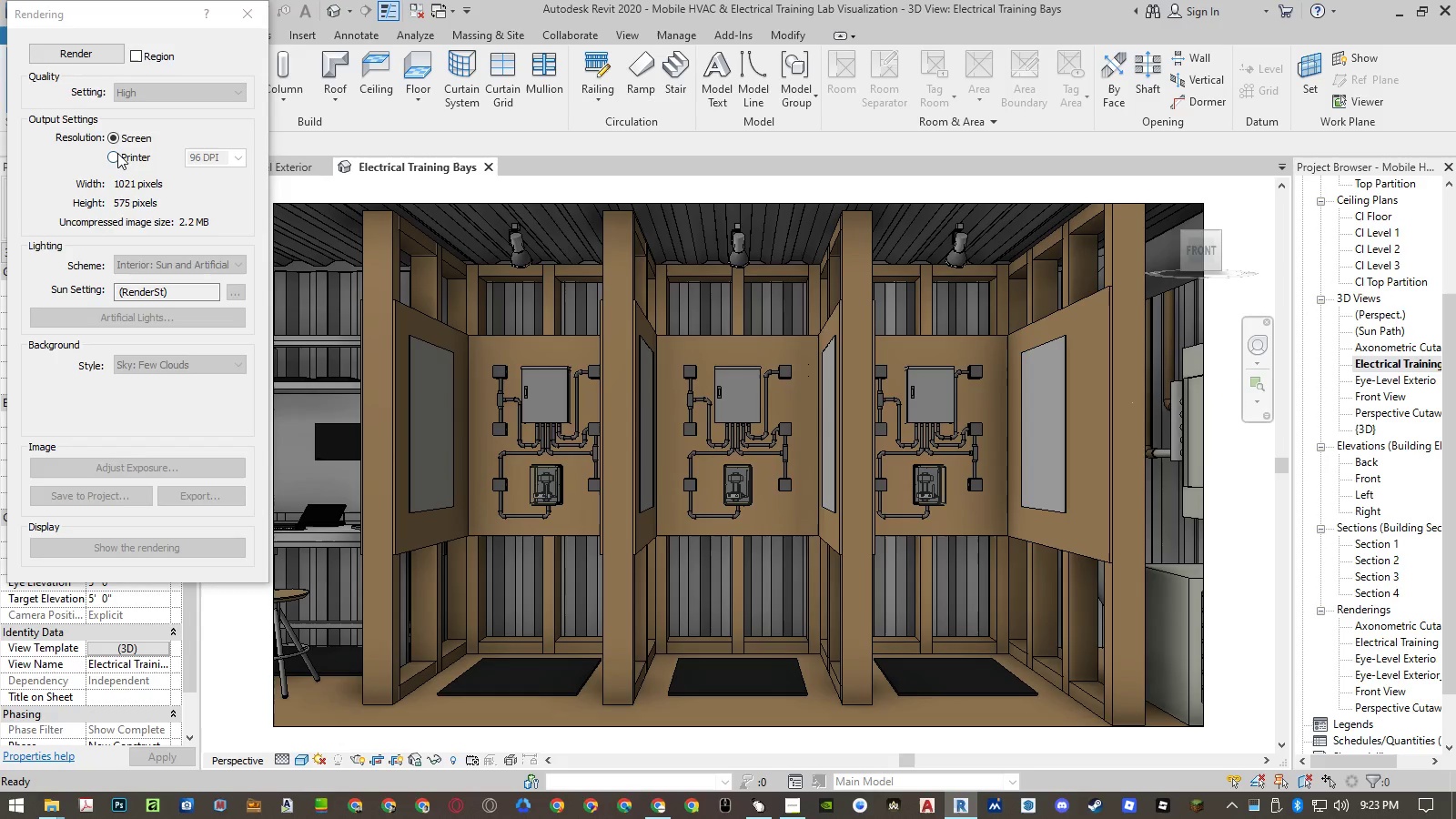 
left_click([124, 153])
 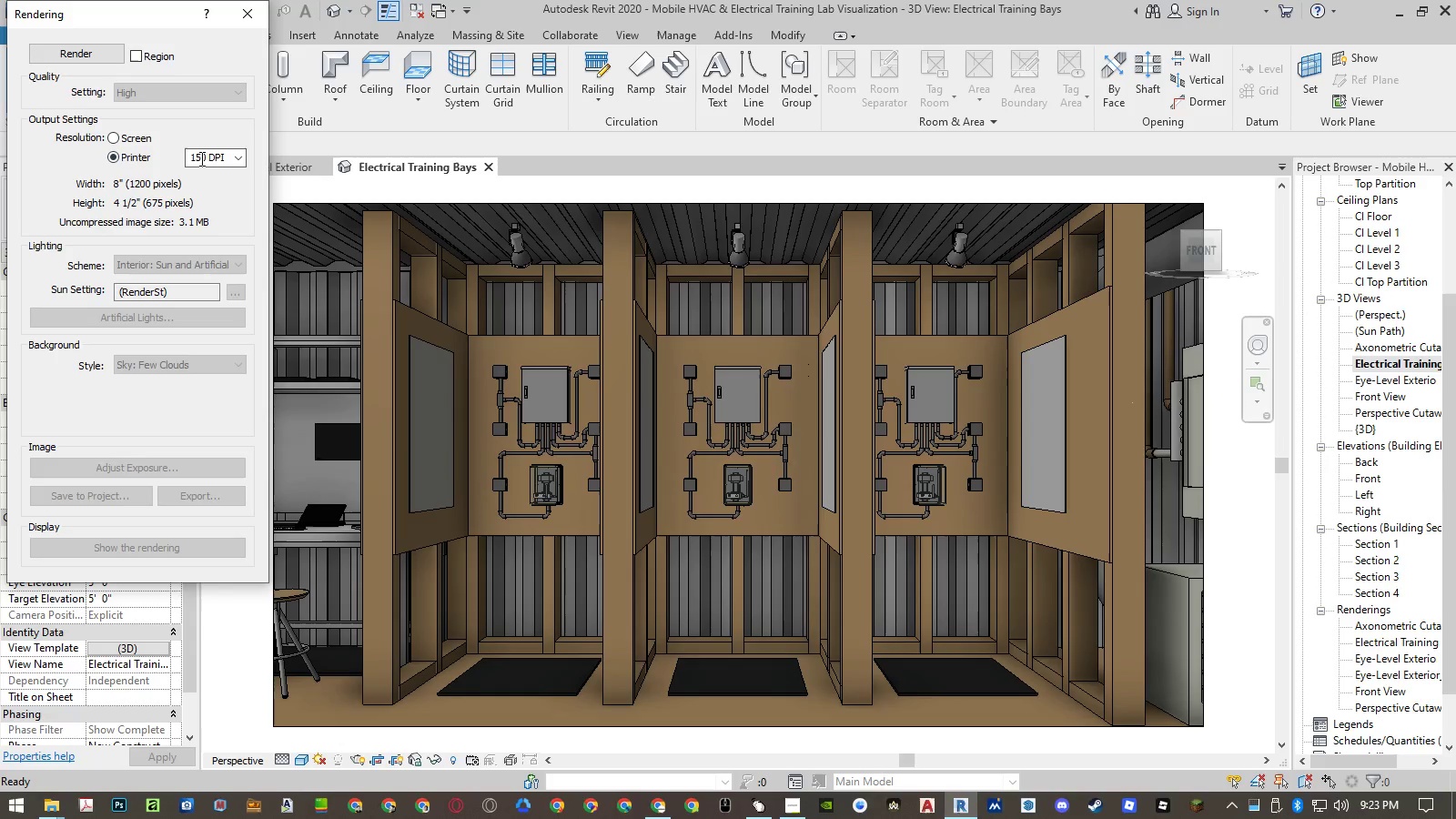 
left_click([200, 158])
 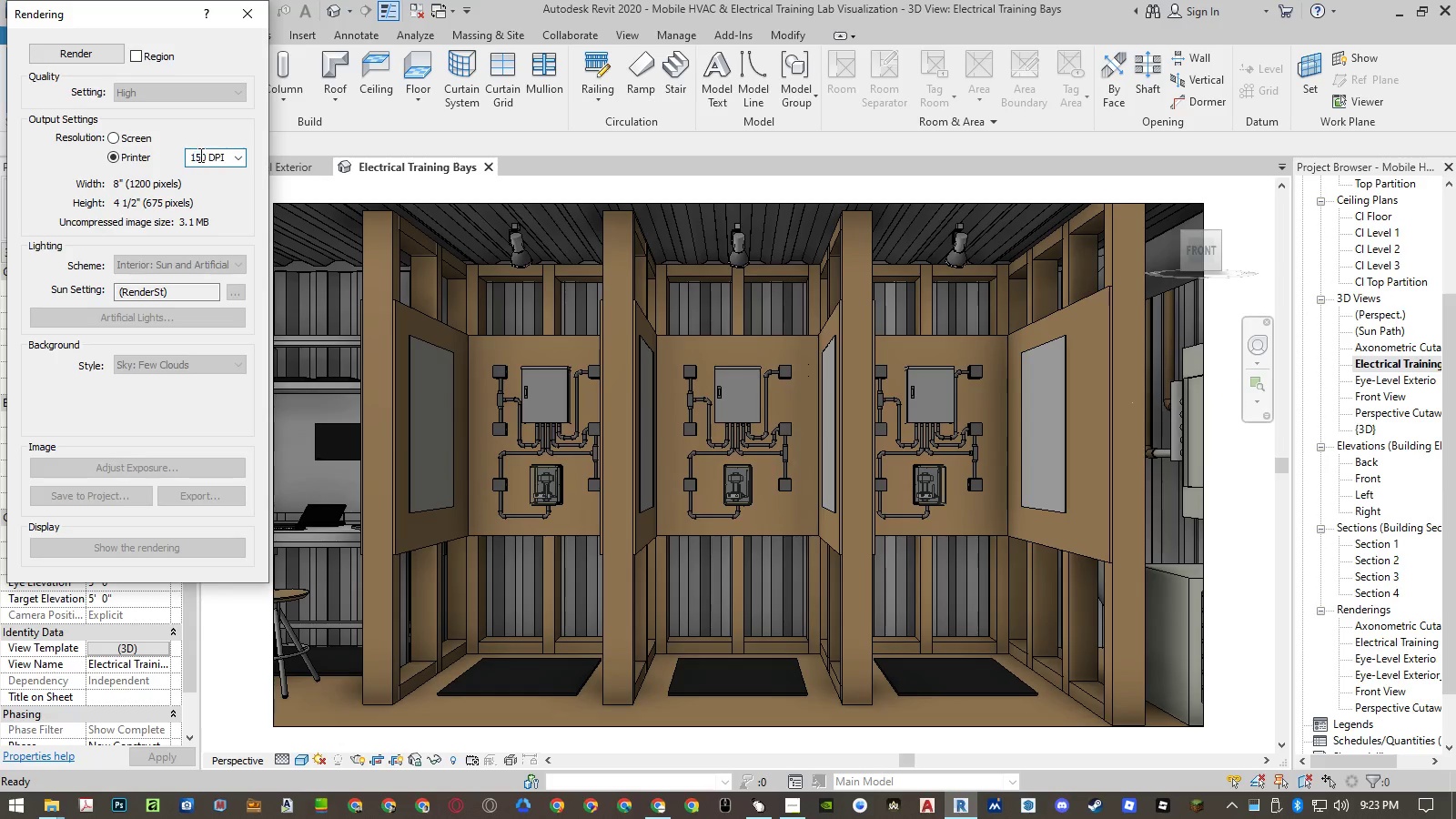 
left_click_drag(start_coordinate=[199, 155], to_coordinate=[181, 155])
 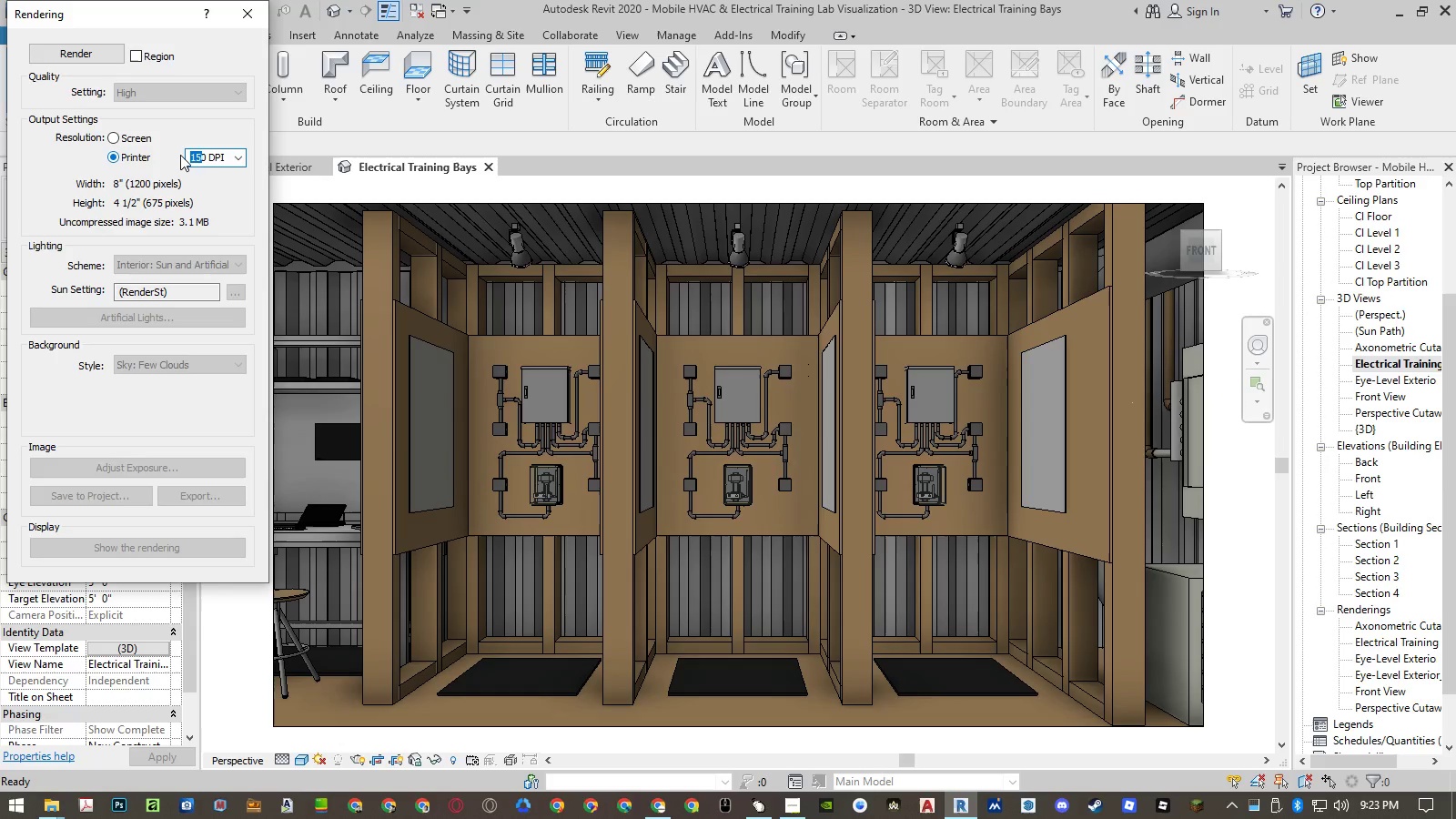 
key(Numpad2)
 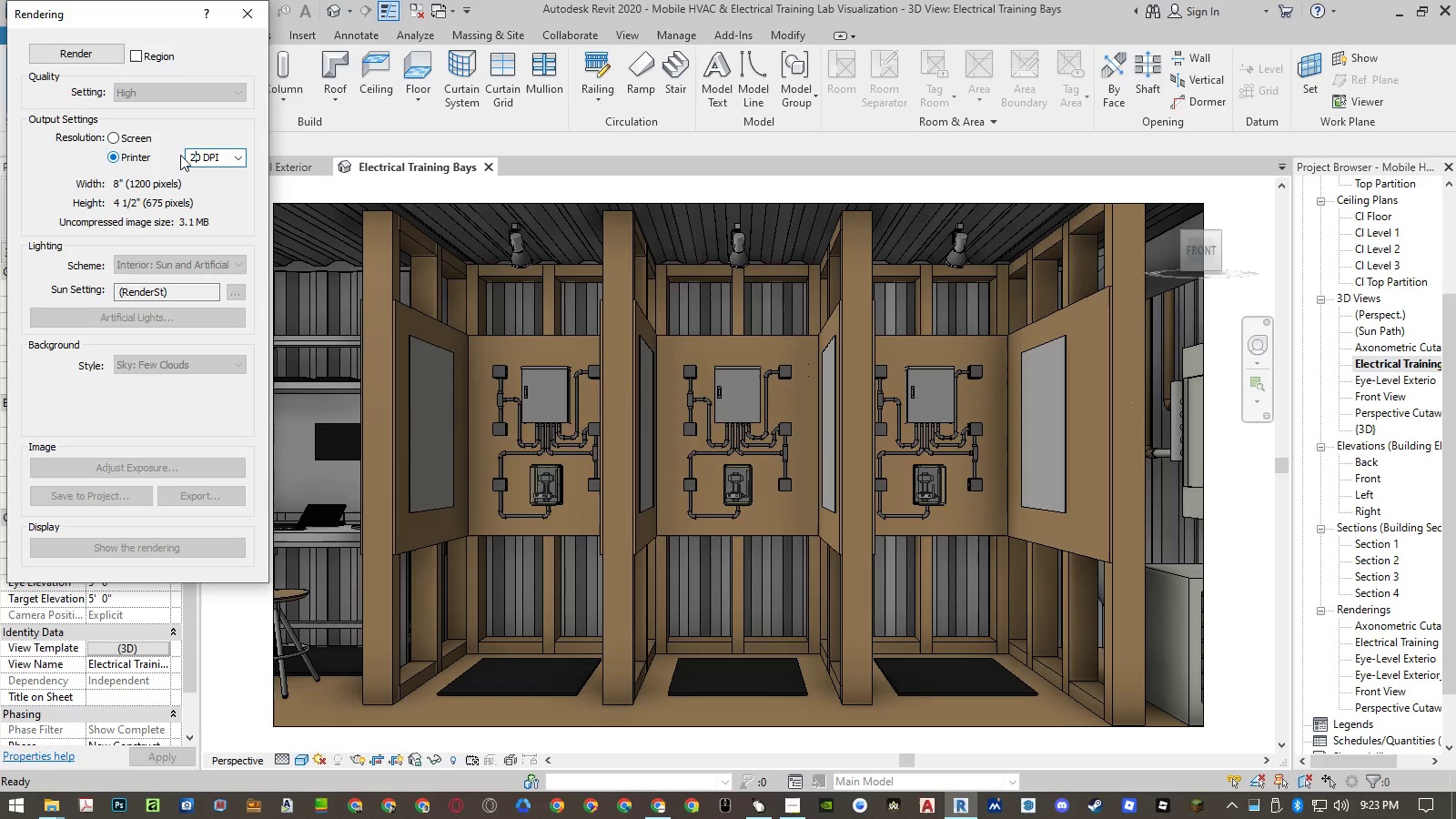 
key(Numpad4)
 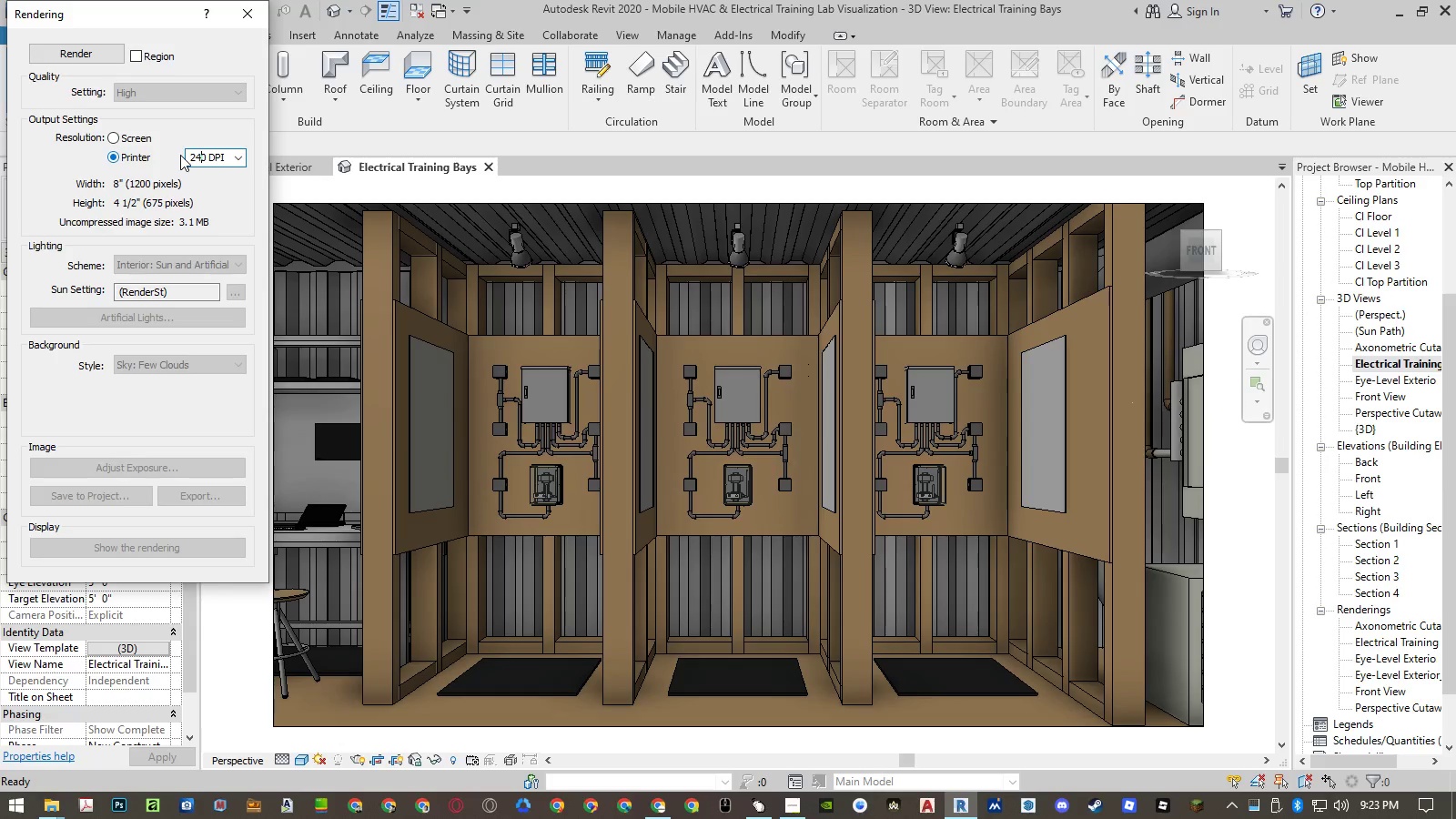 
key(NumpadEnter)
 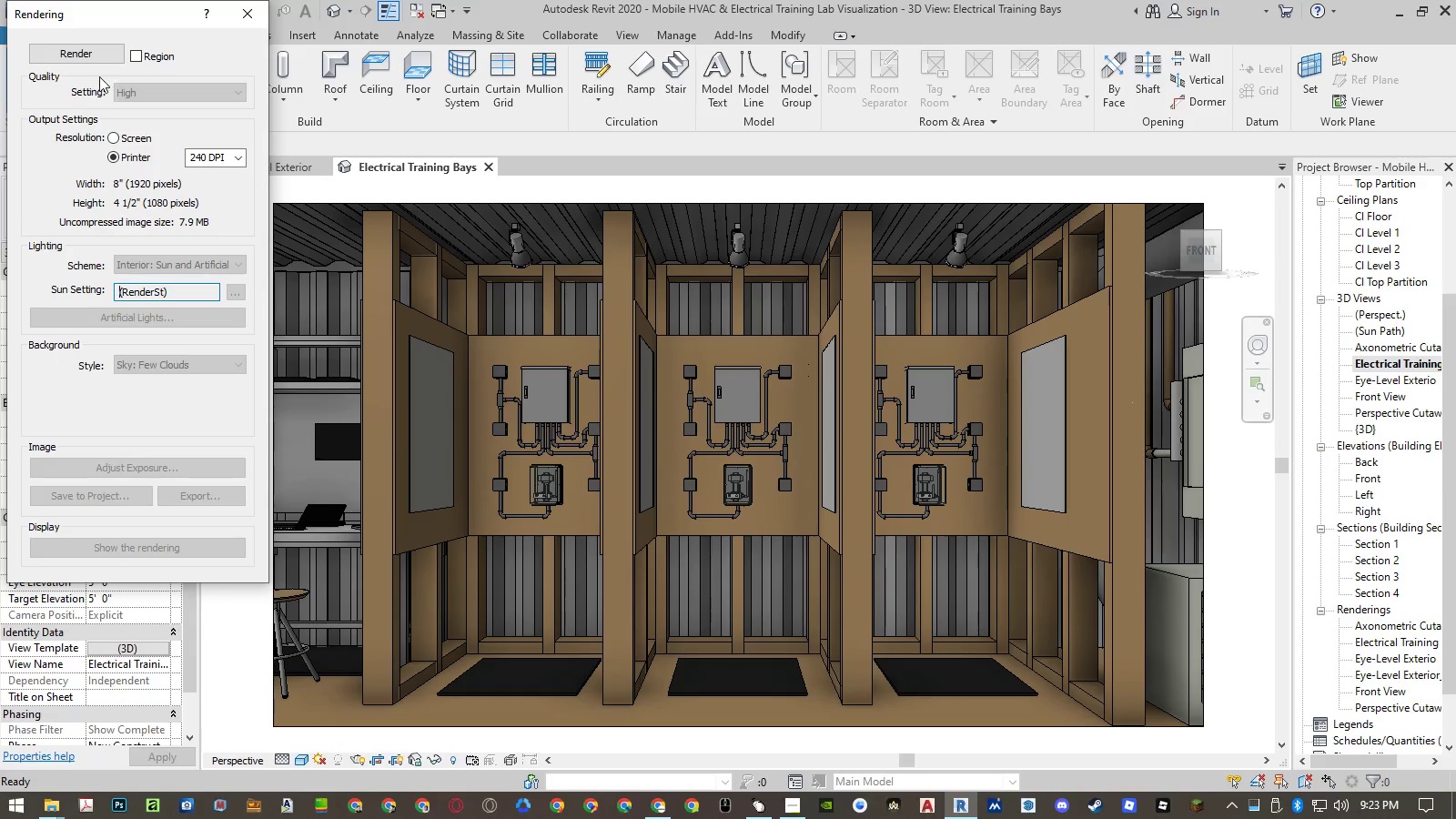 
left_click([73, 59])
 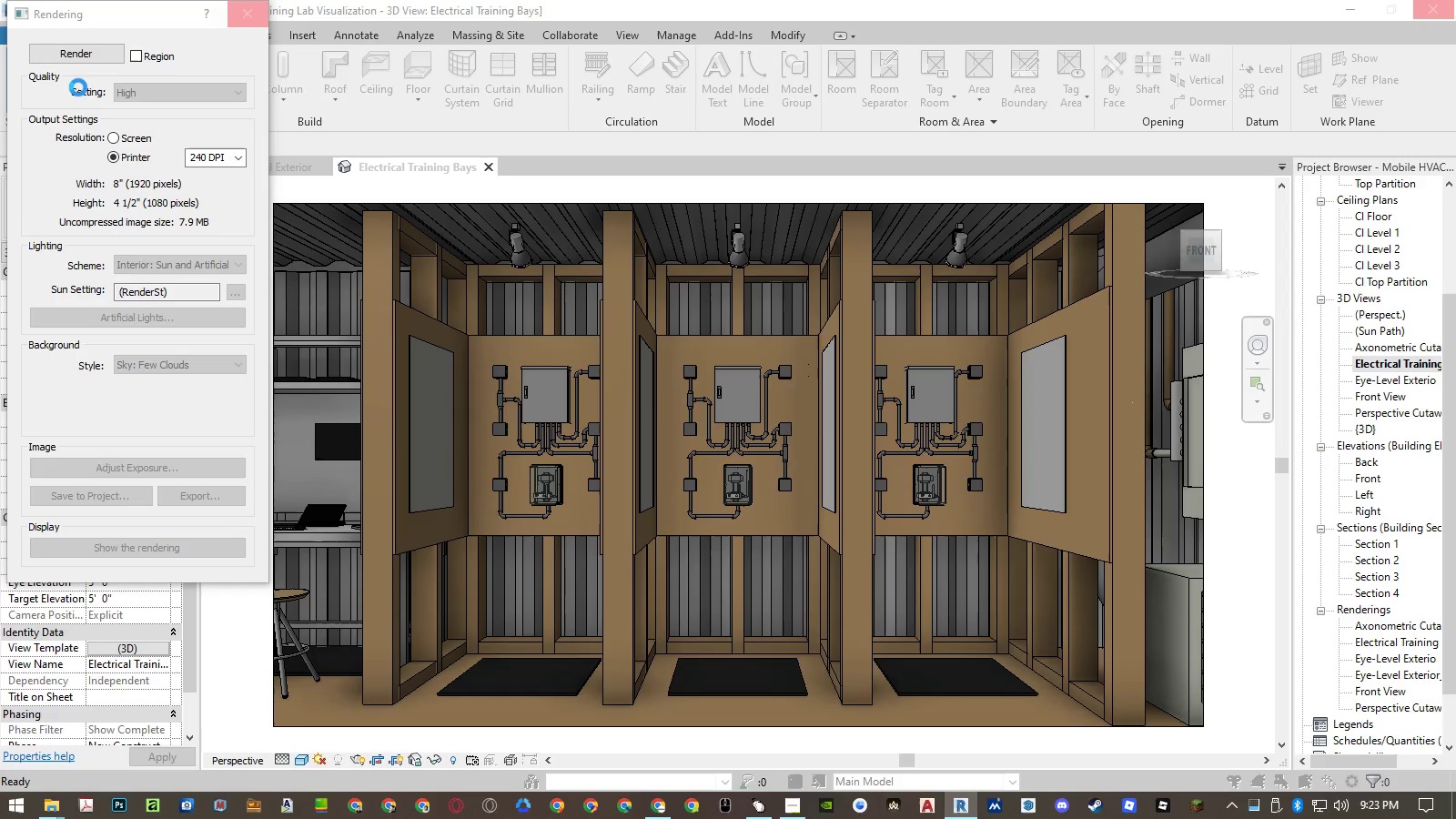 
wait(20.27)
 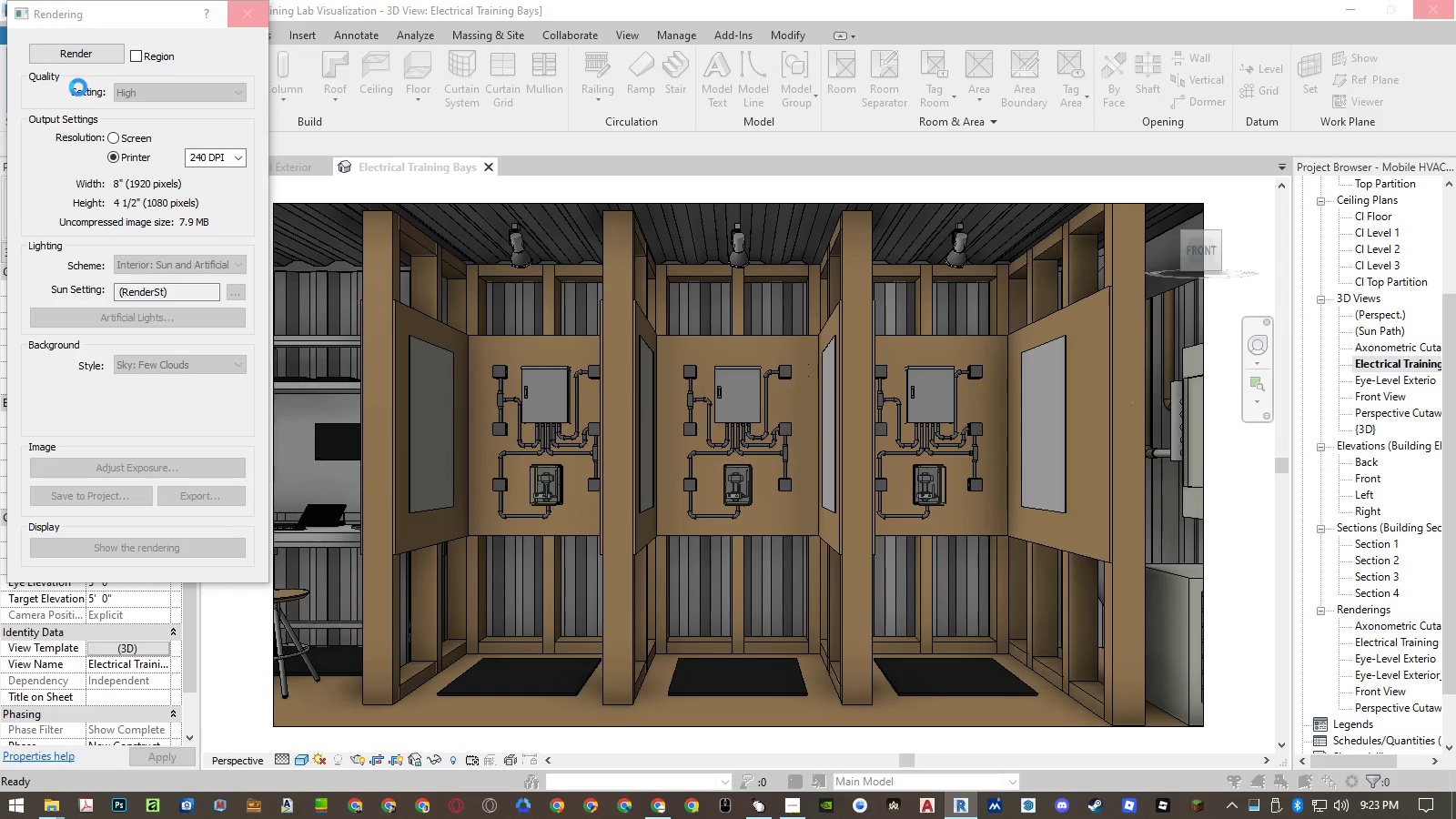 
key(Shift+F4)
 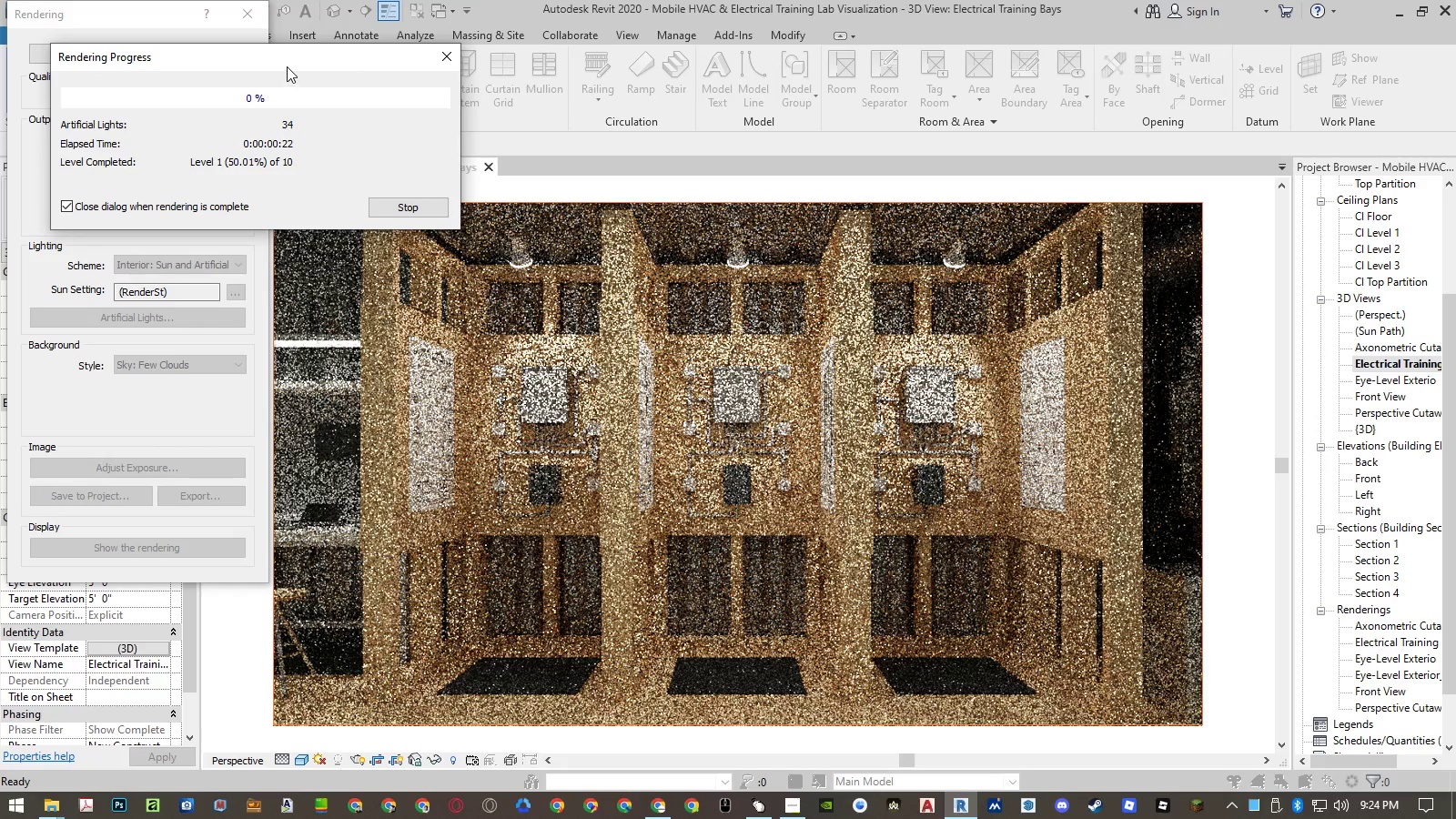 
left_click([247, 59])
 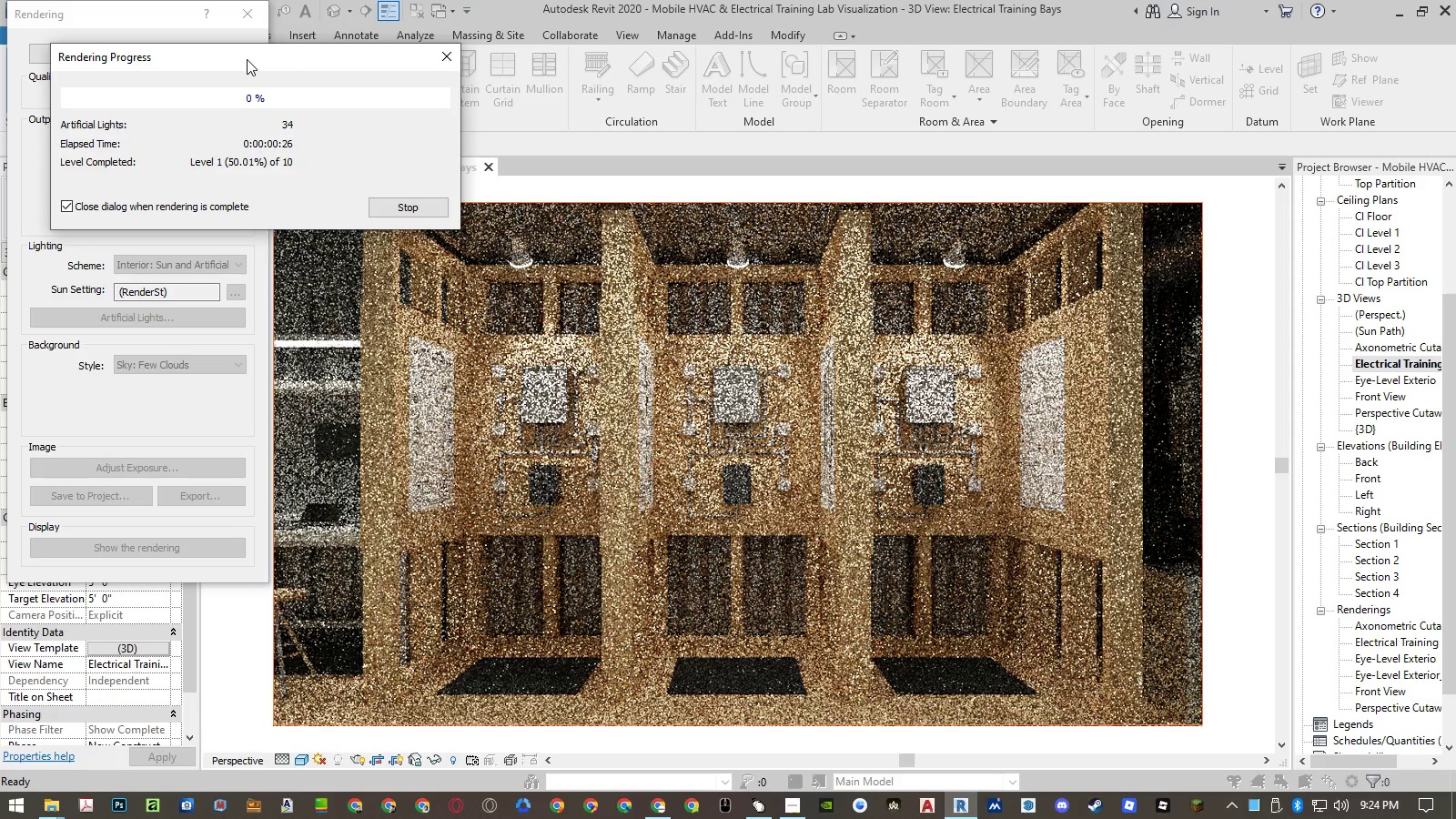 
left_click([248, 60])
 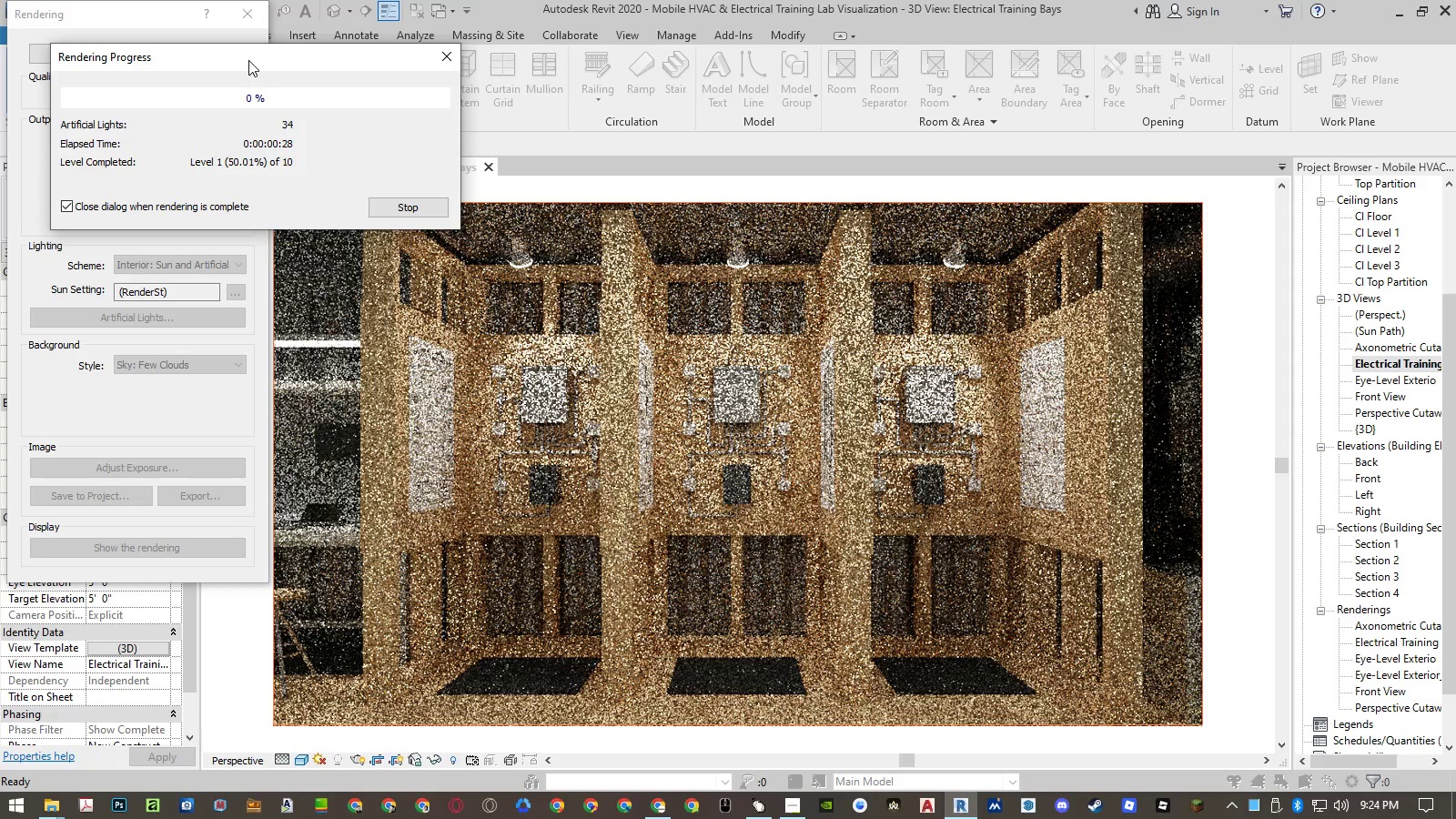 
left_click([248, 60])
 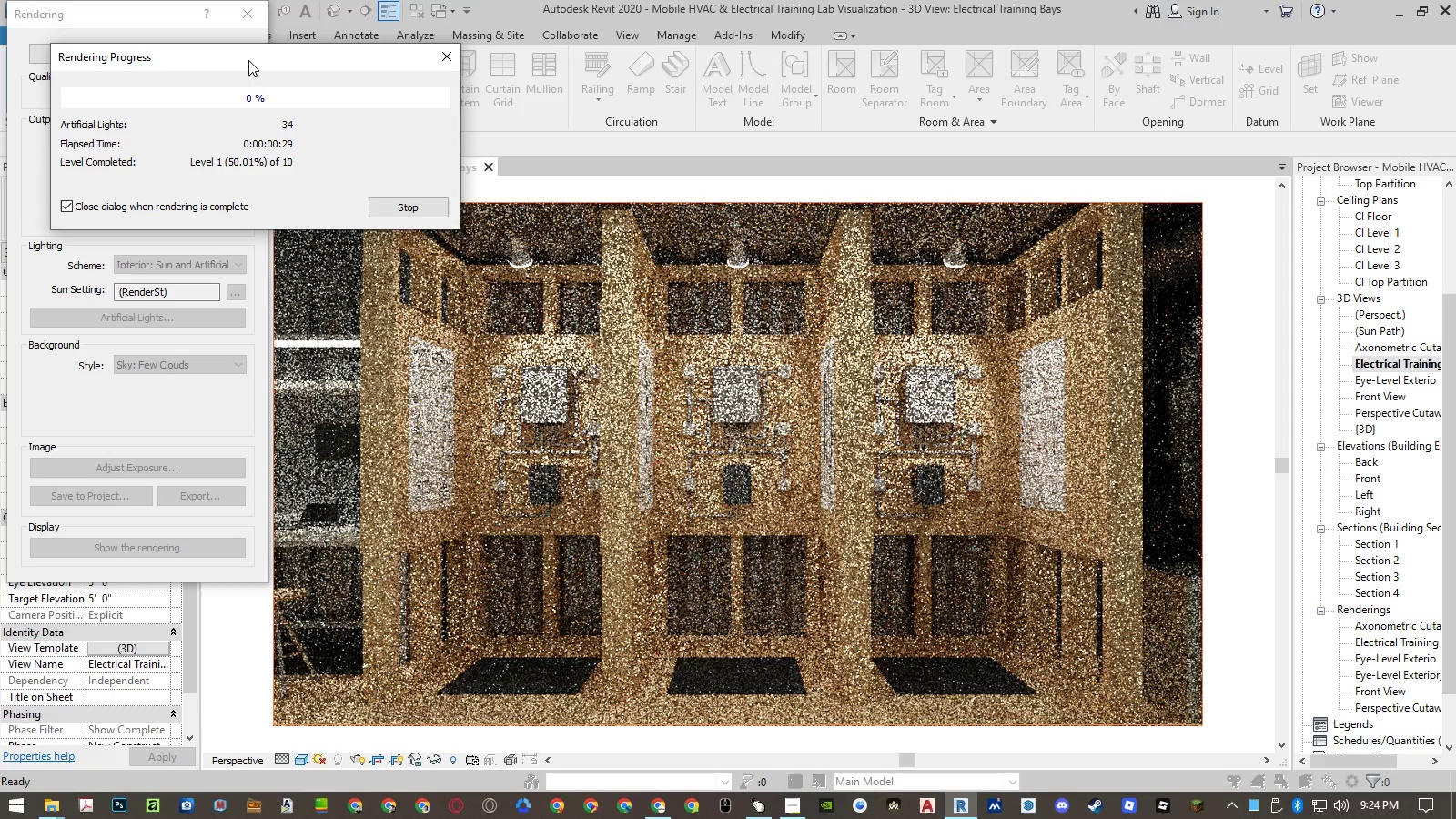 
left_click([247, 59])
 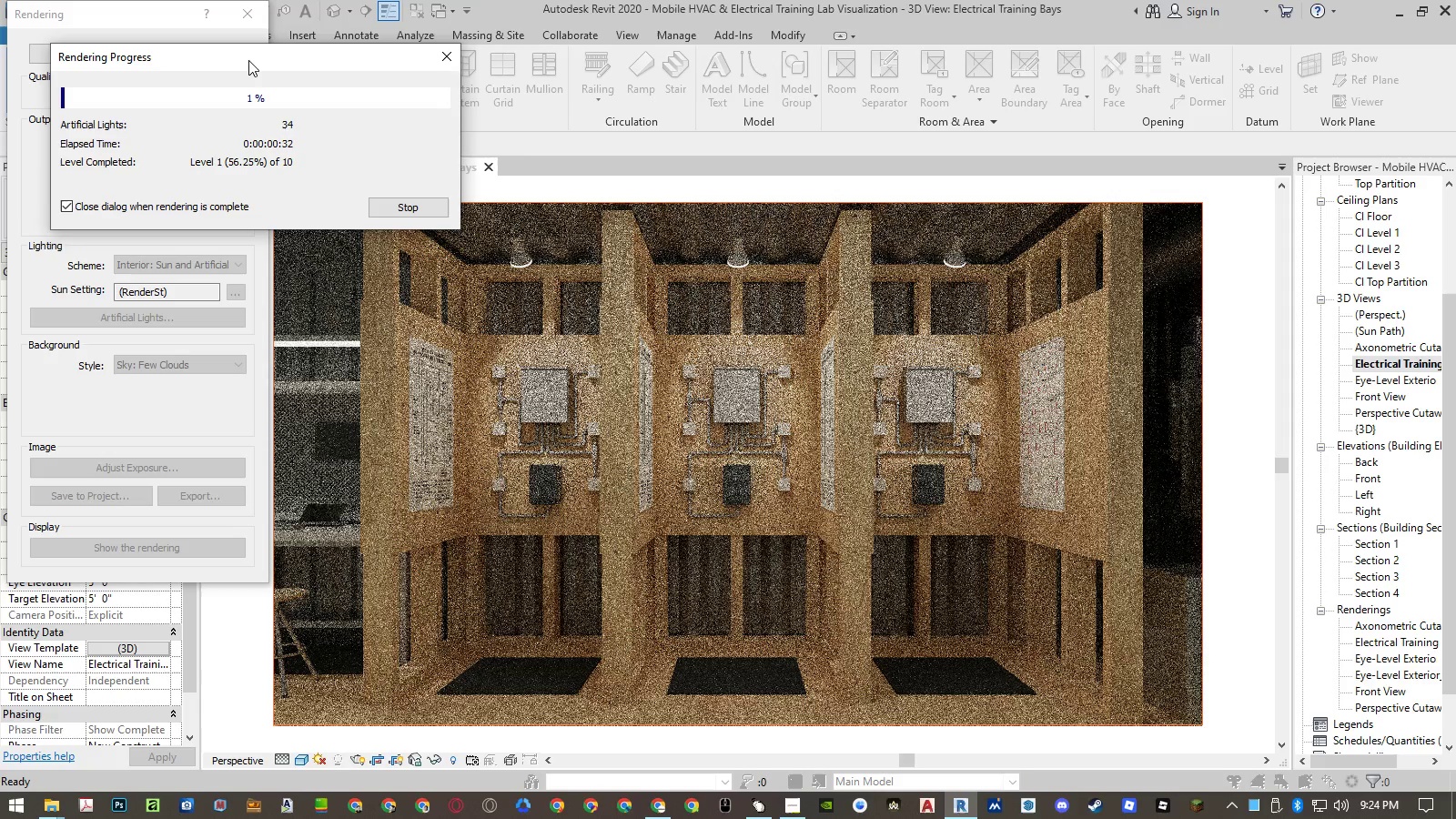 
left_click([248, 60])
 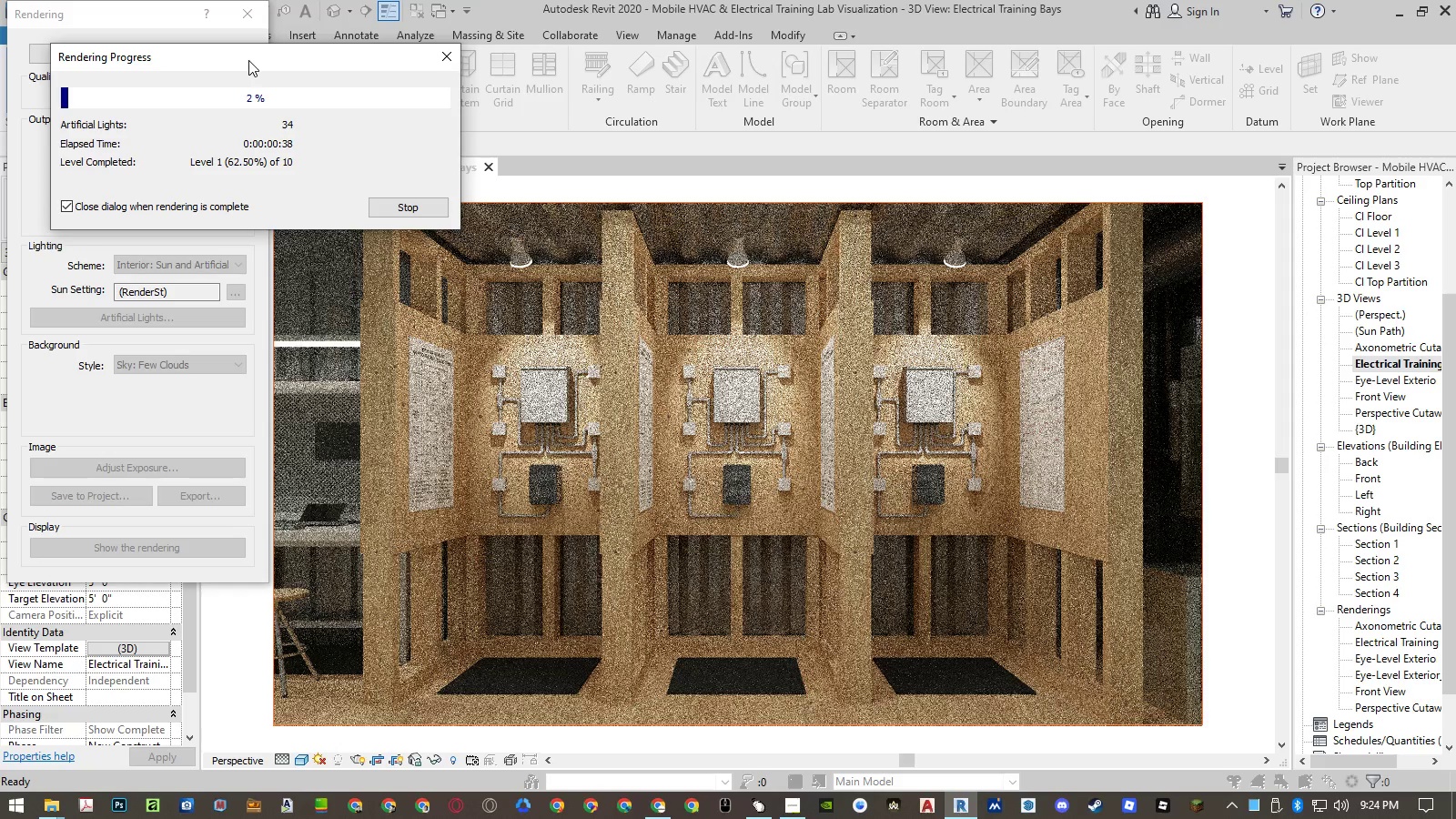 
left_click([248, 60])
 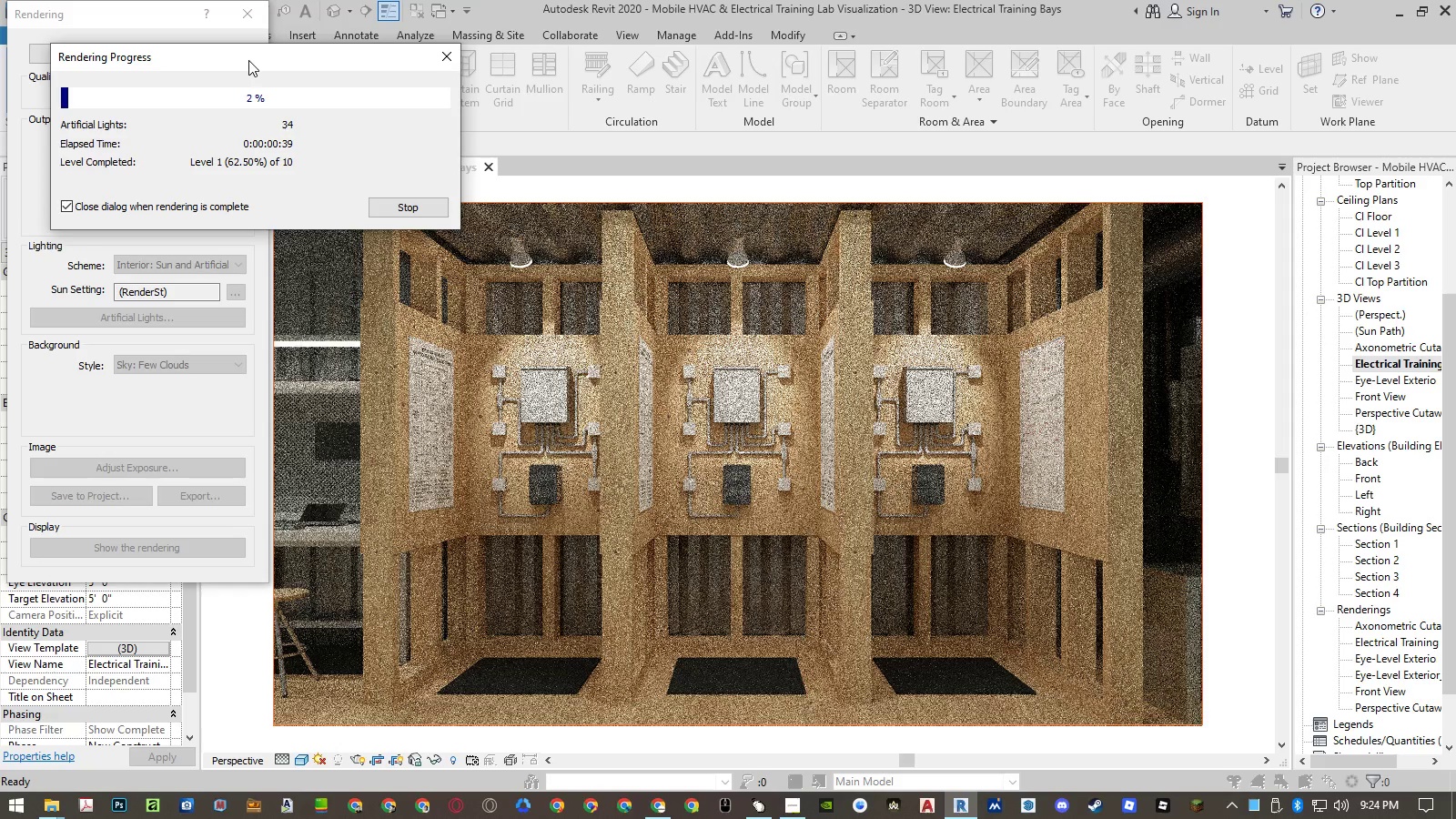 
left_click([247, 59])
 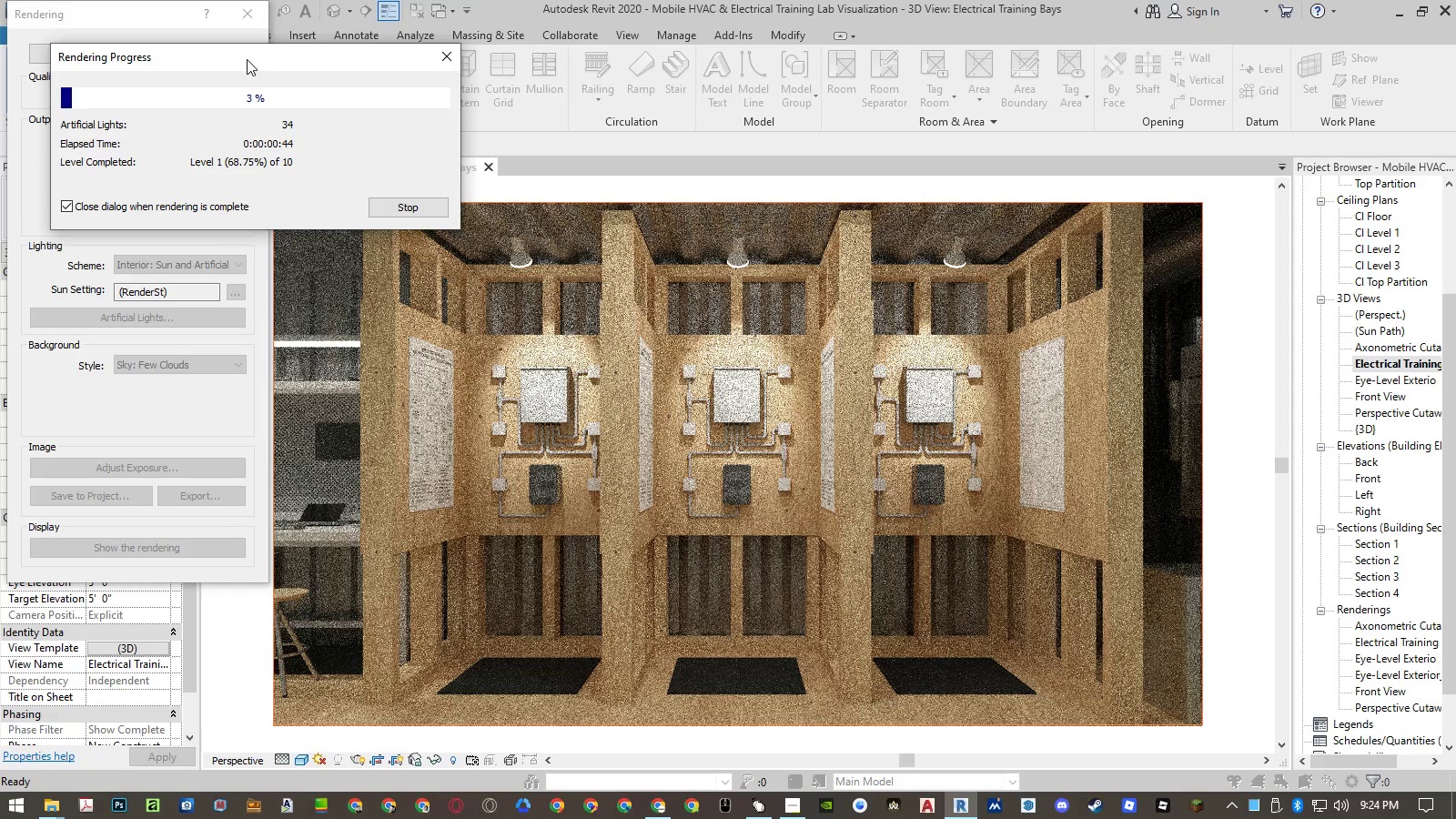 
left_click([248, 60])
 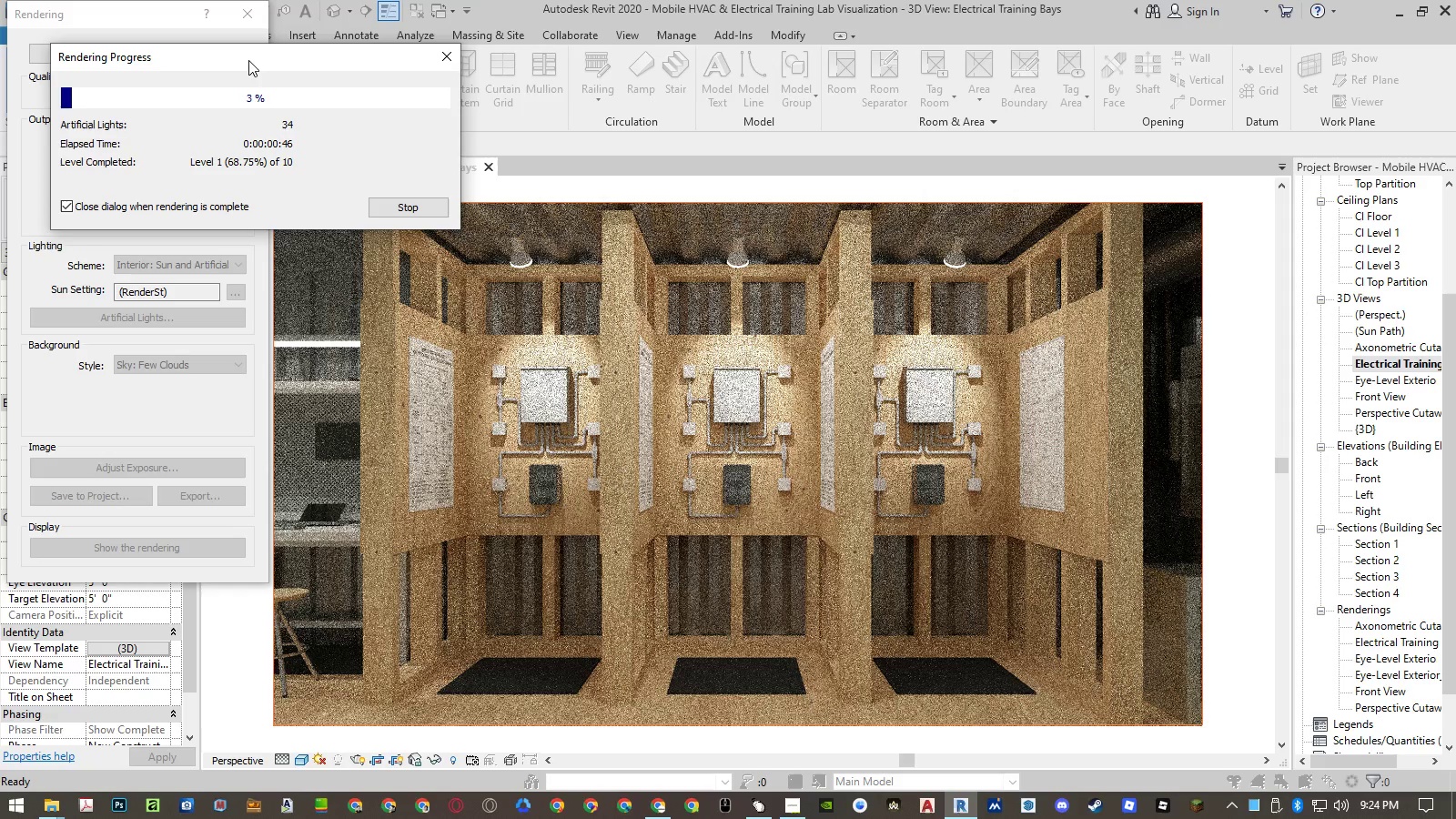 
left_click([248, 60])
 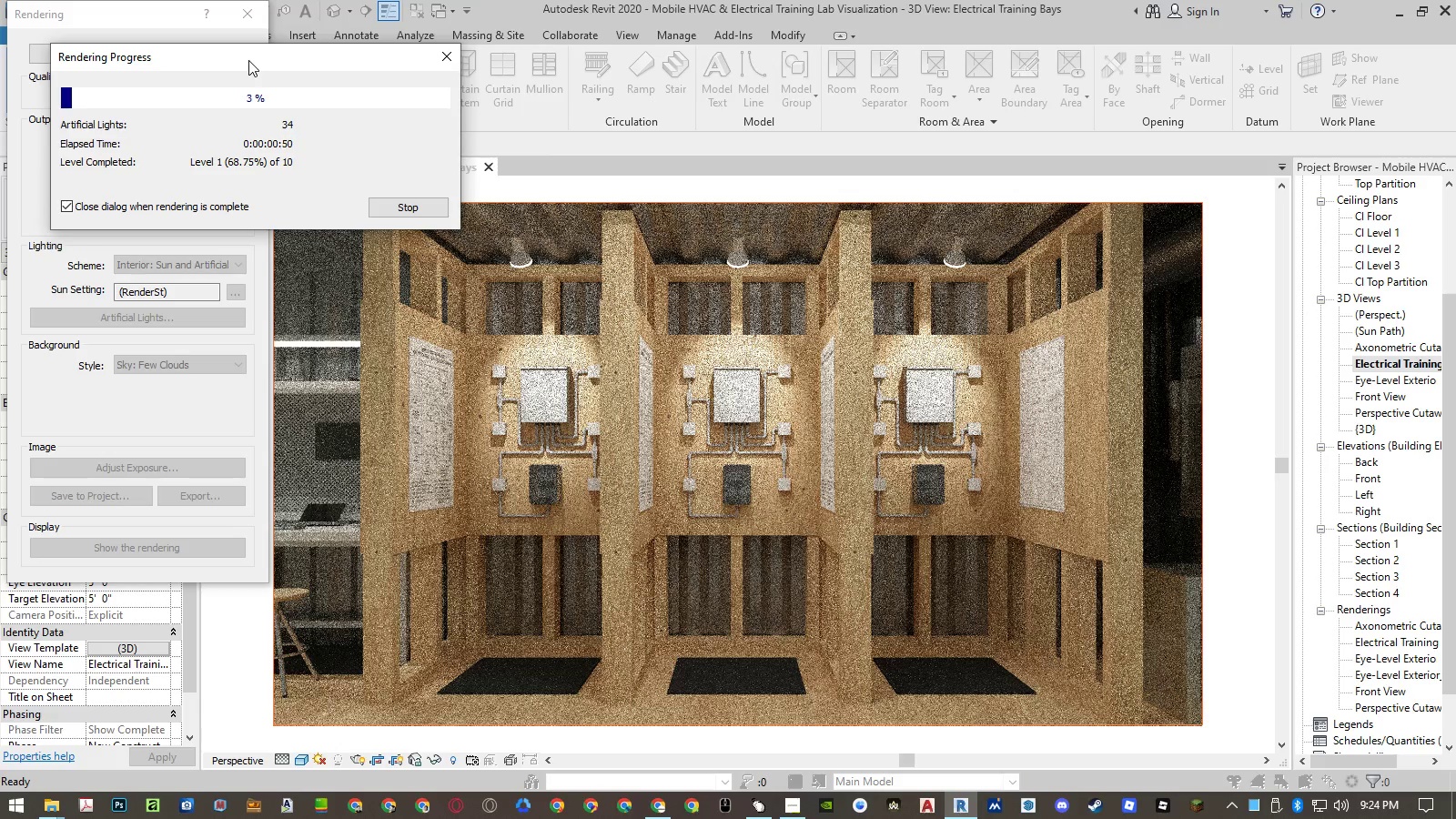 
left_click([247, 59])
 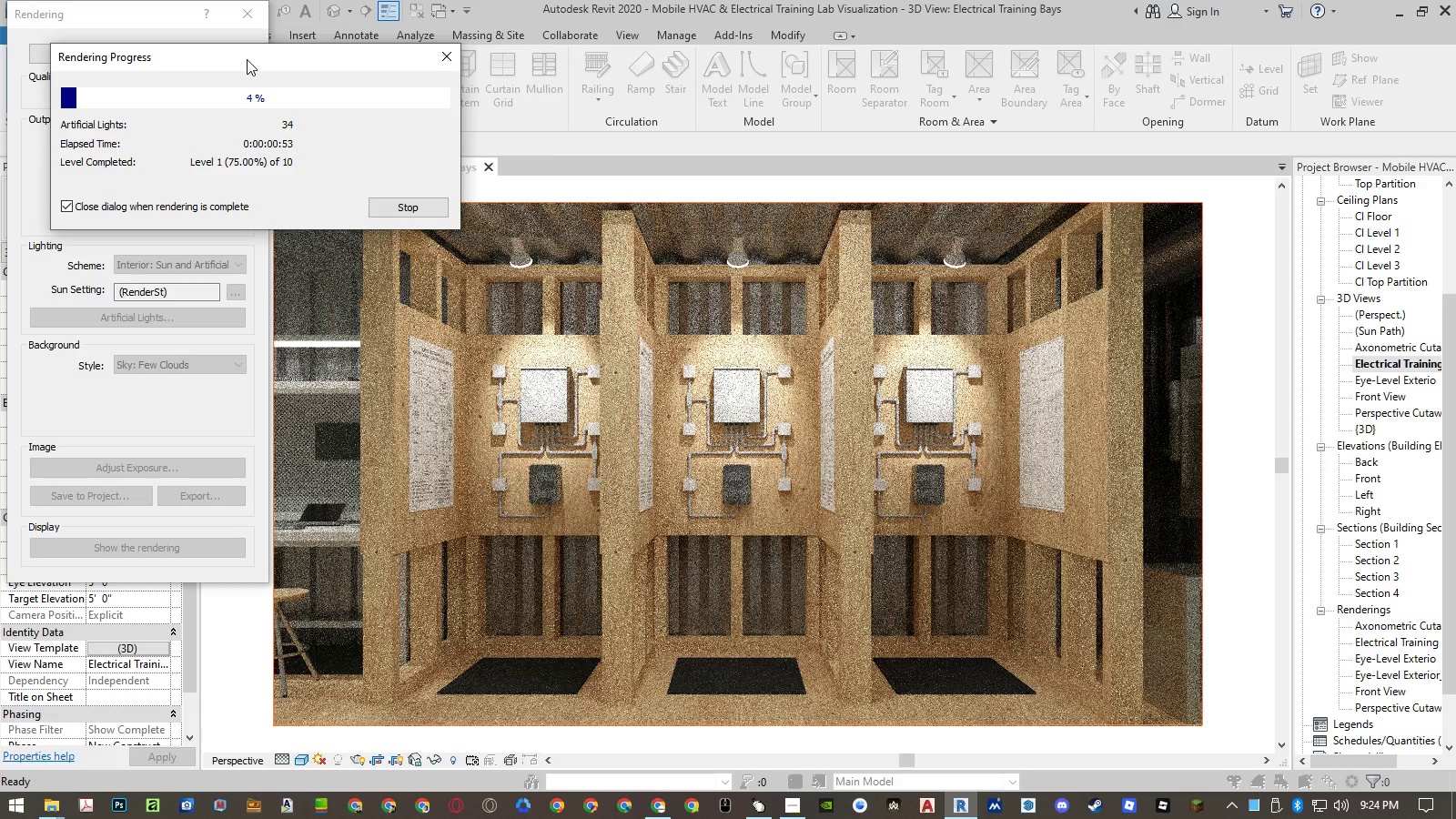 
left_click([248, 60])
 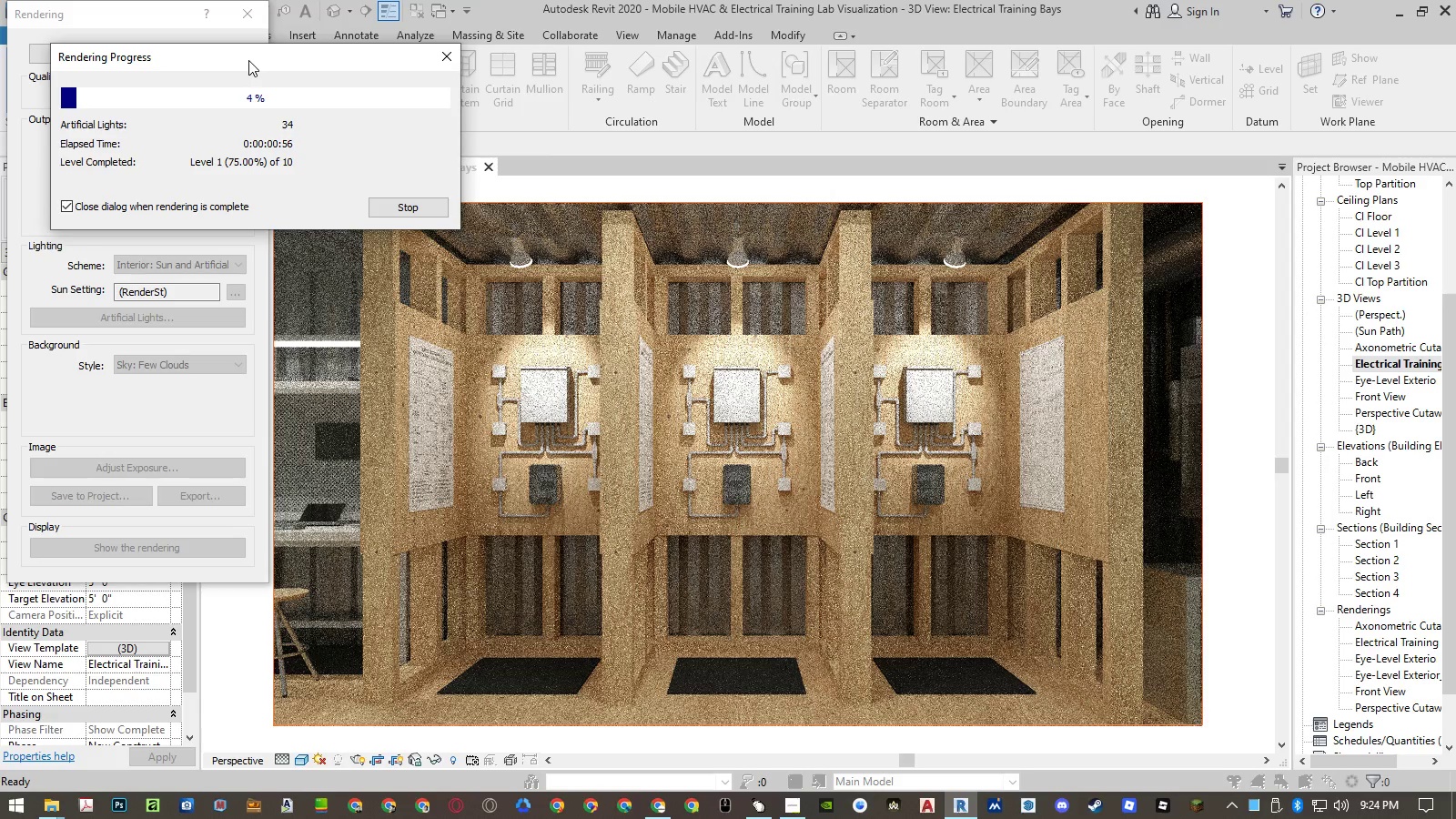 
left_click([248, 60])
 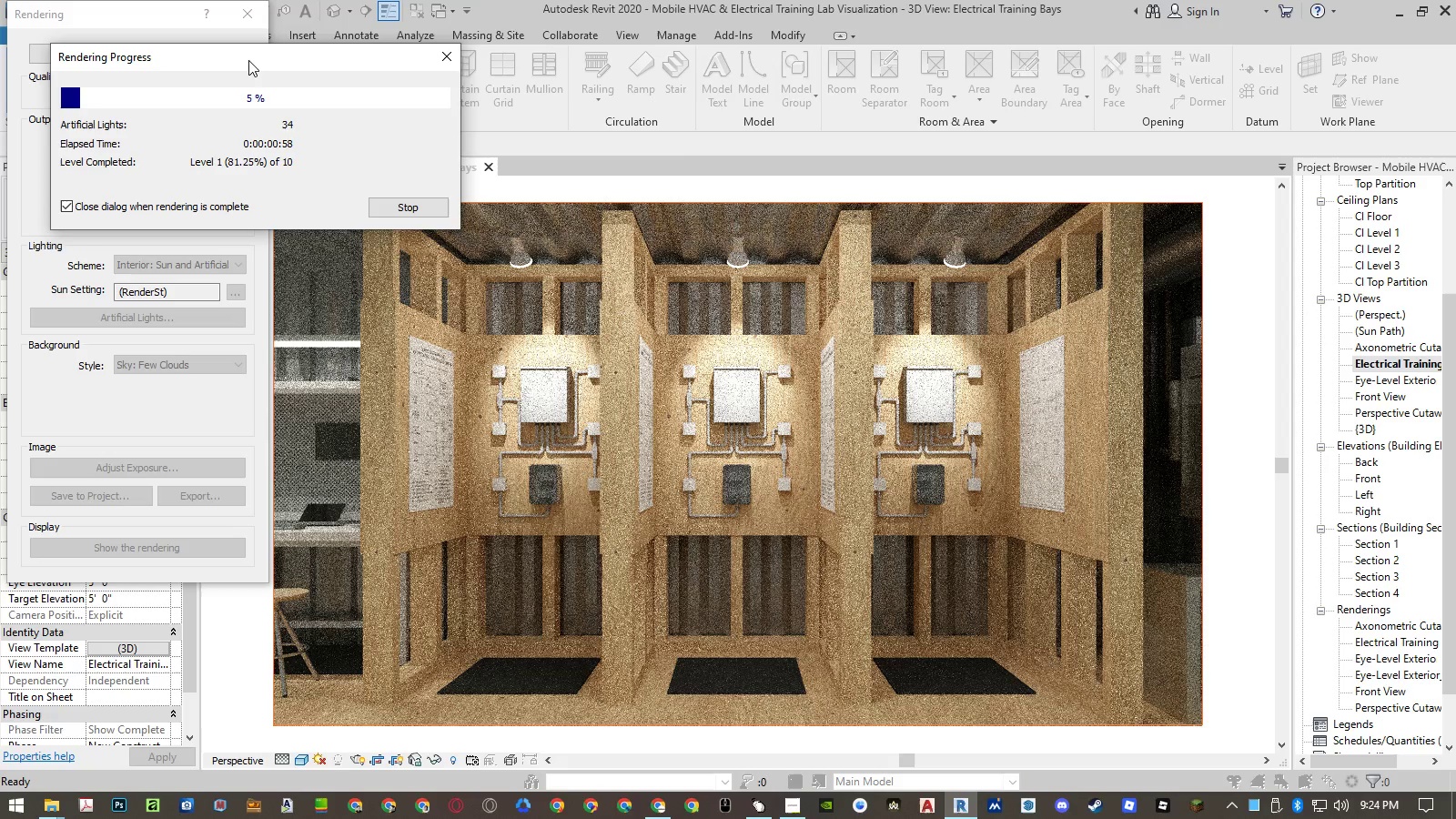 
left_click([247, 59])
 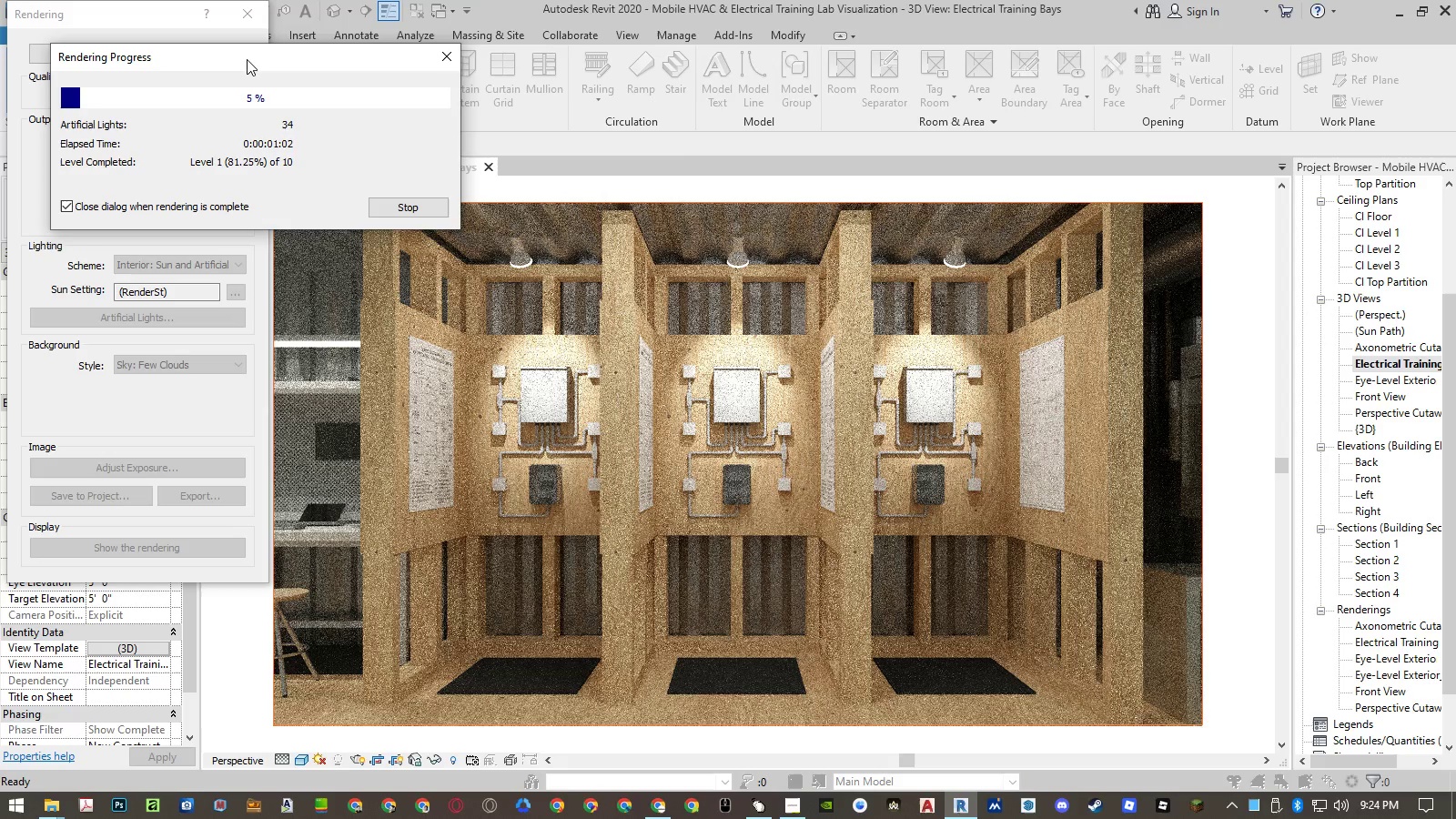 
left_click([248, 60])
 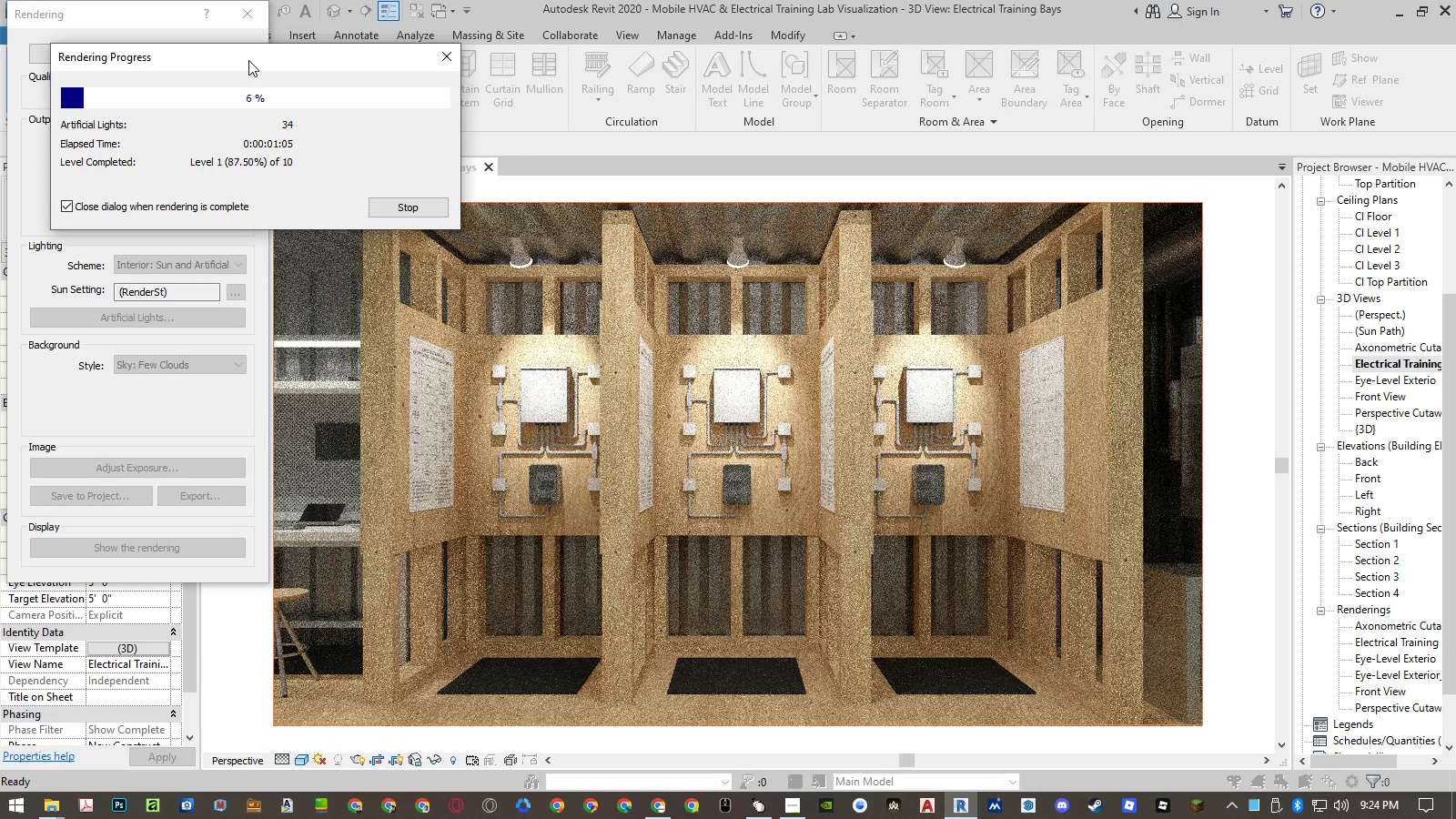 
left_click([248, 60])
 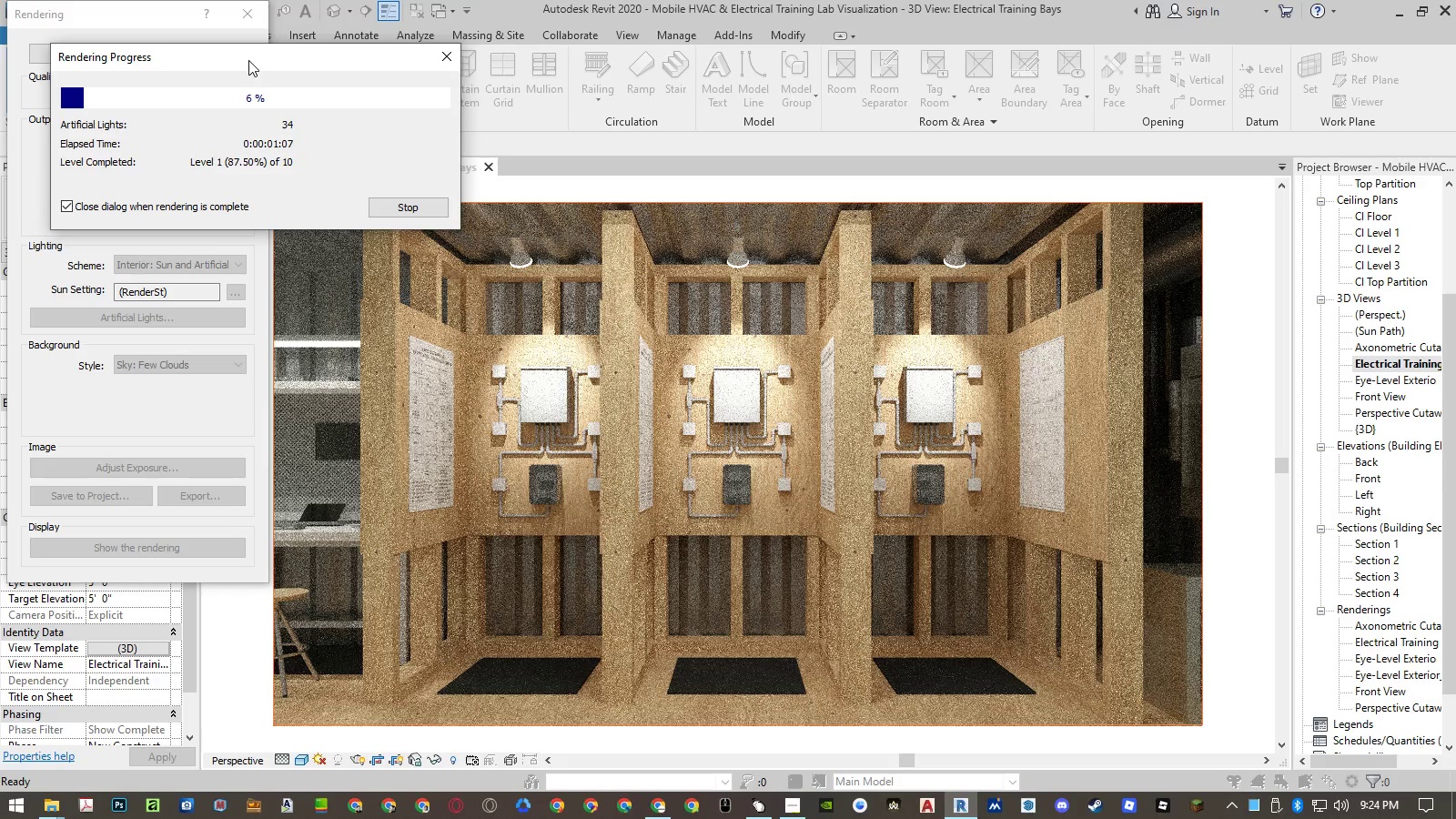 
left_click([247, 59])
 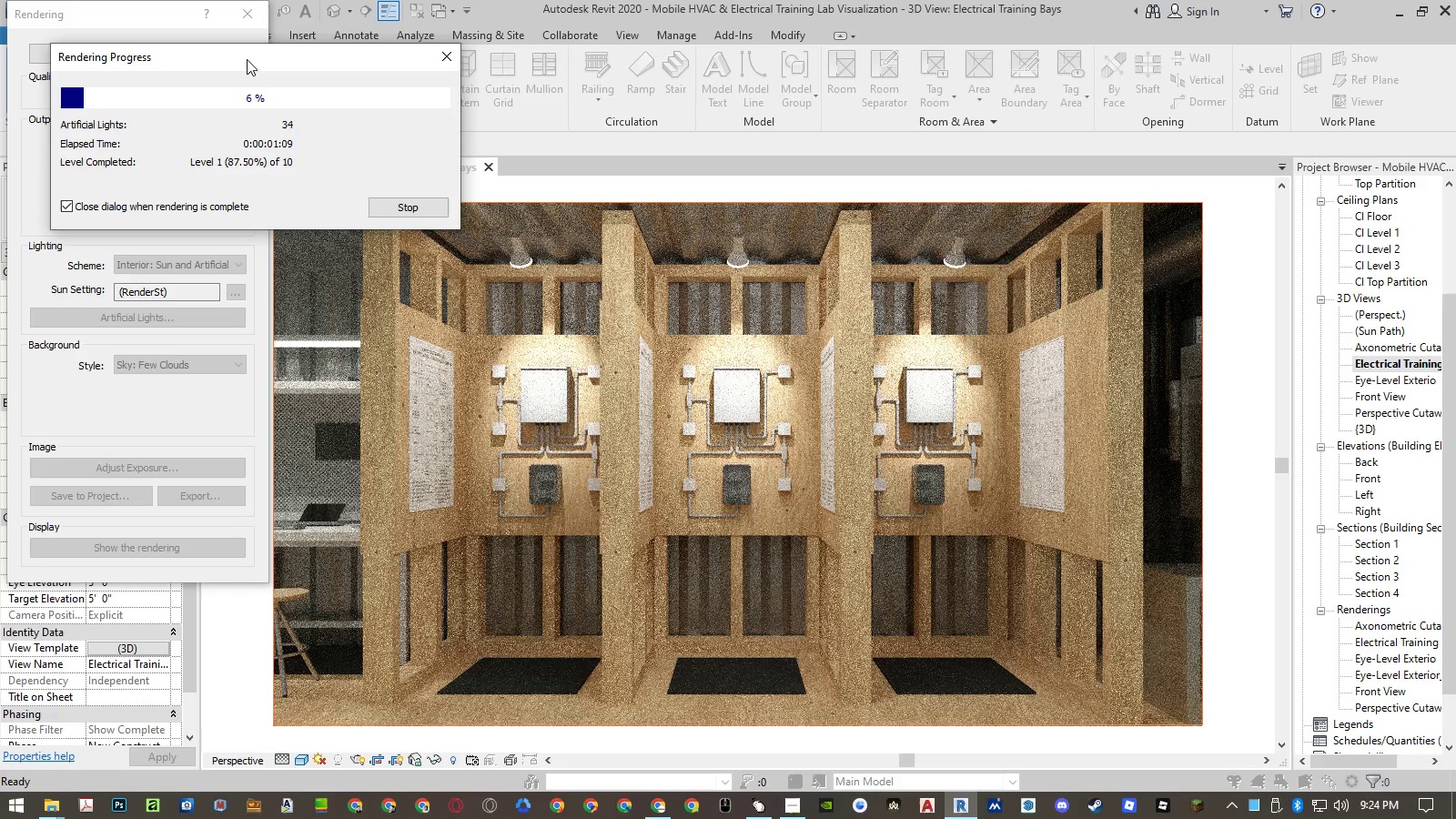 
left_click([248, 60])
 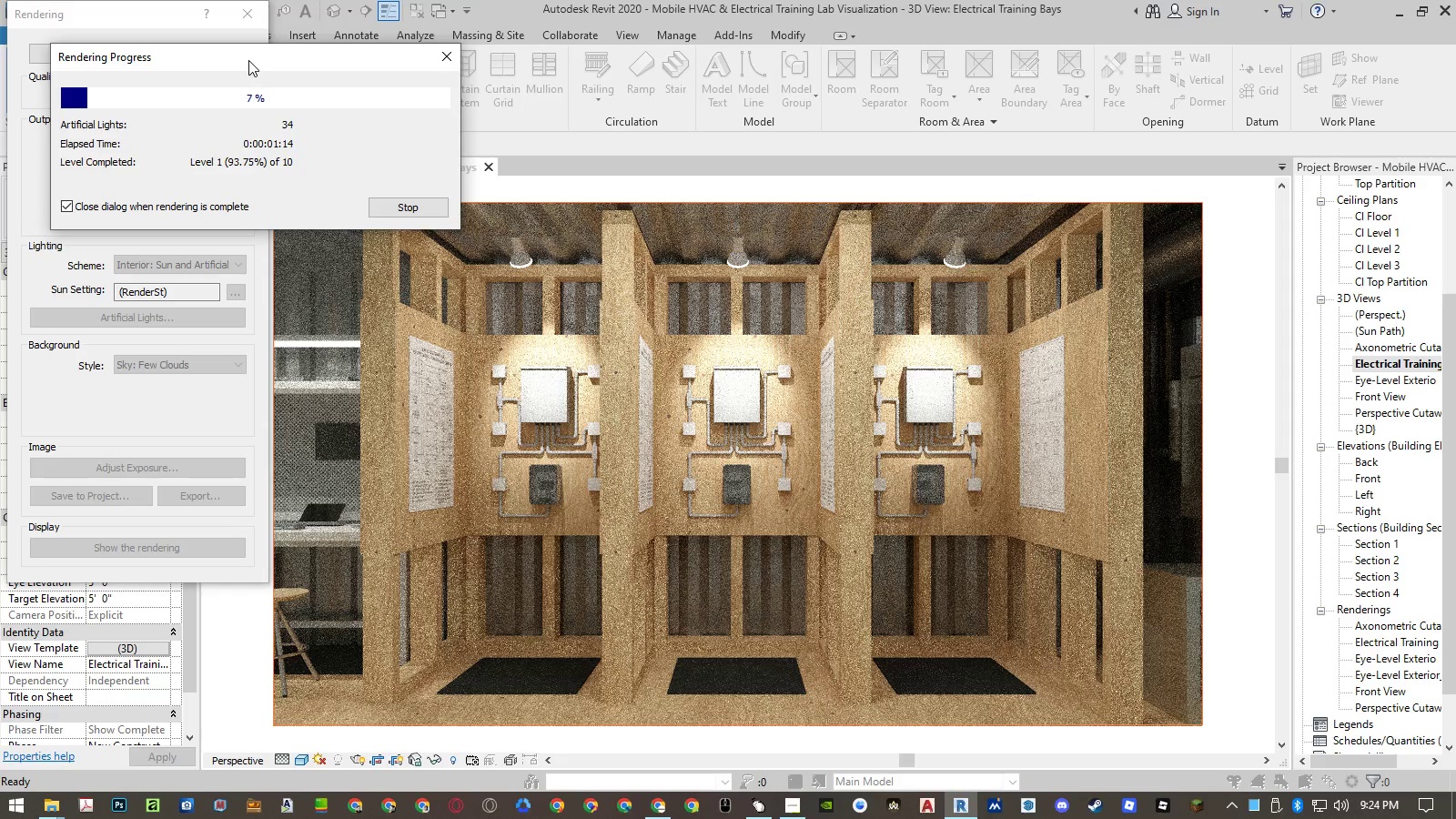 
left_click([248, 60])
 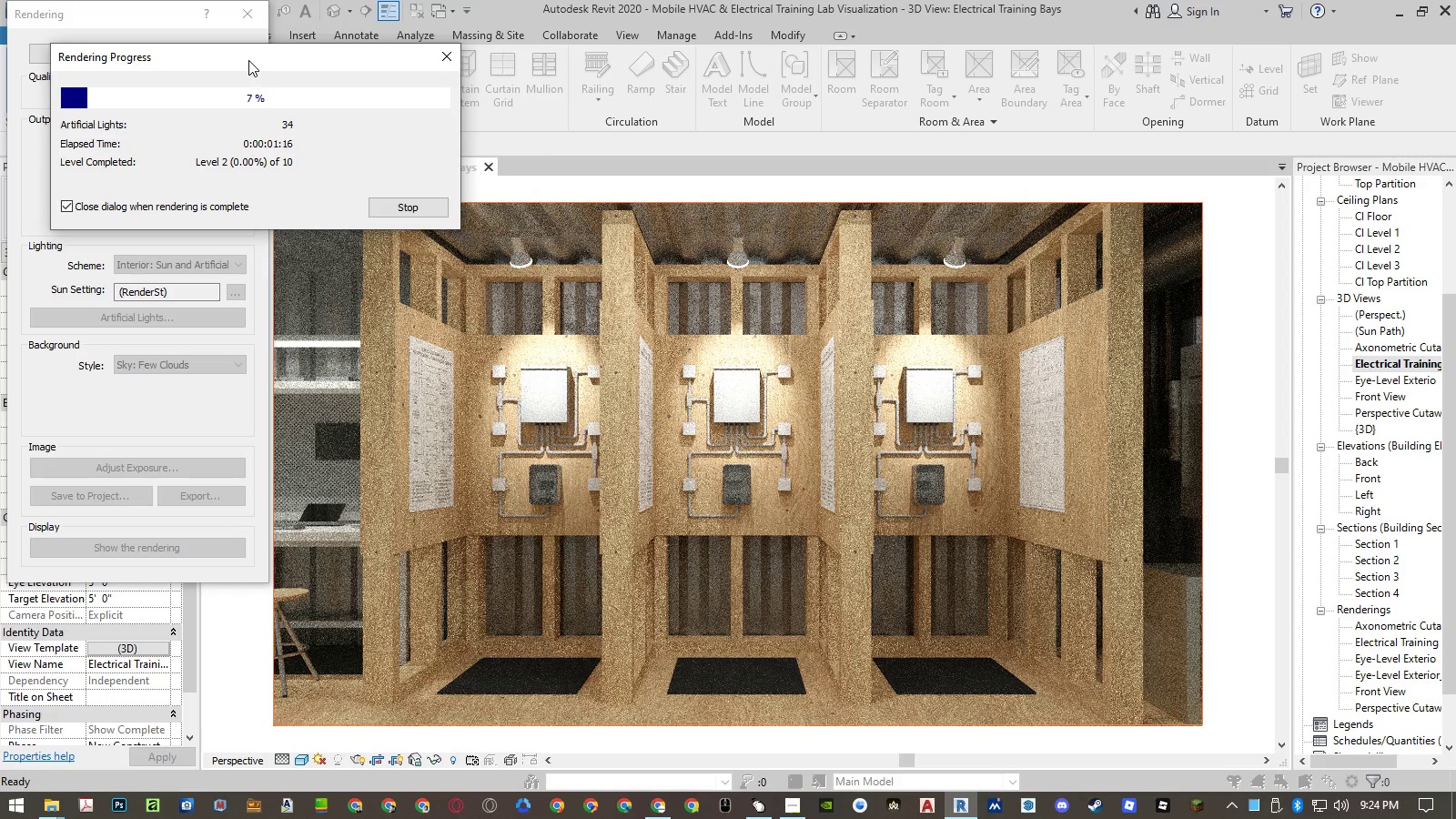 
left_click([247, 59])
 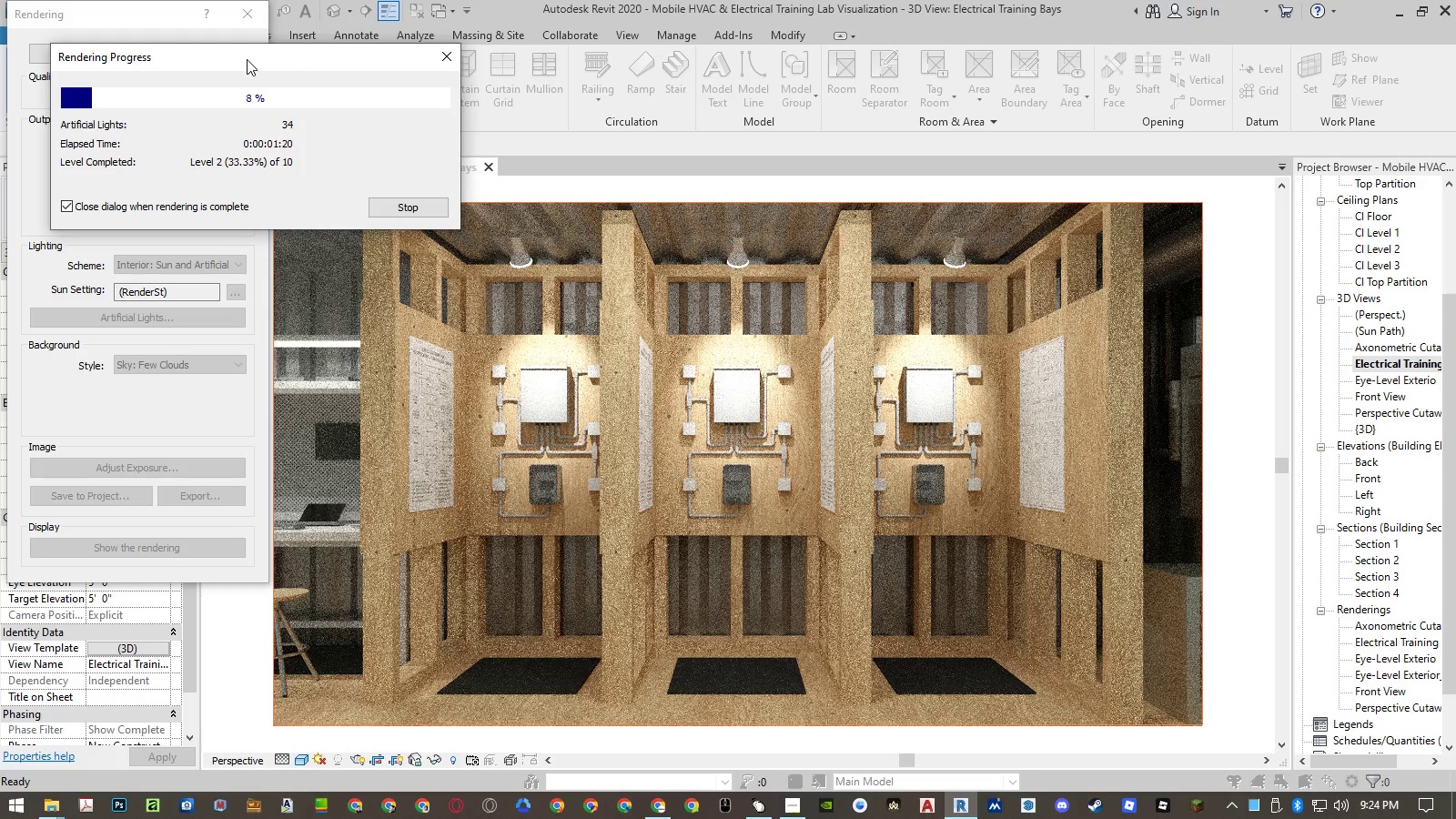 
left_click([248, 60])
 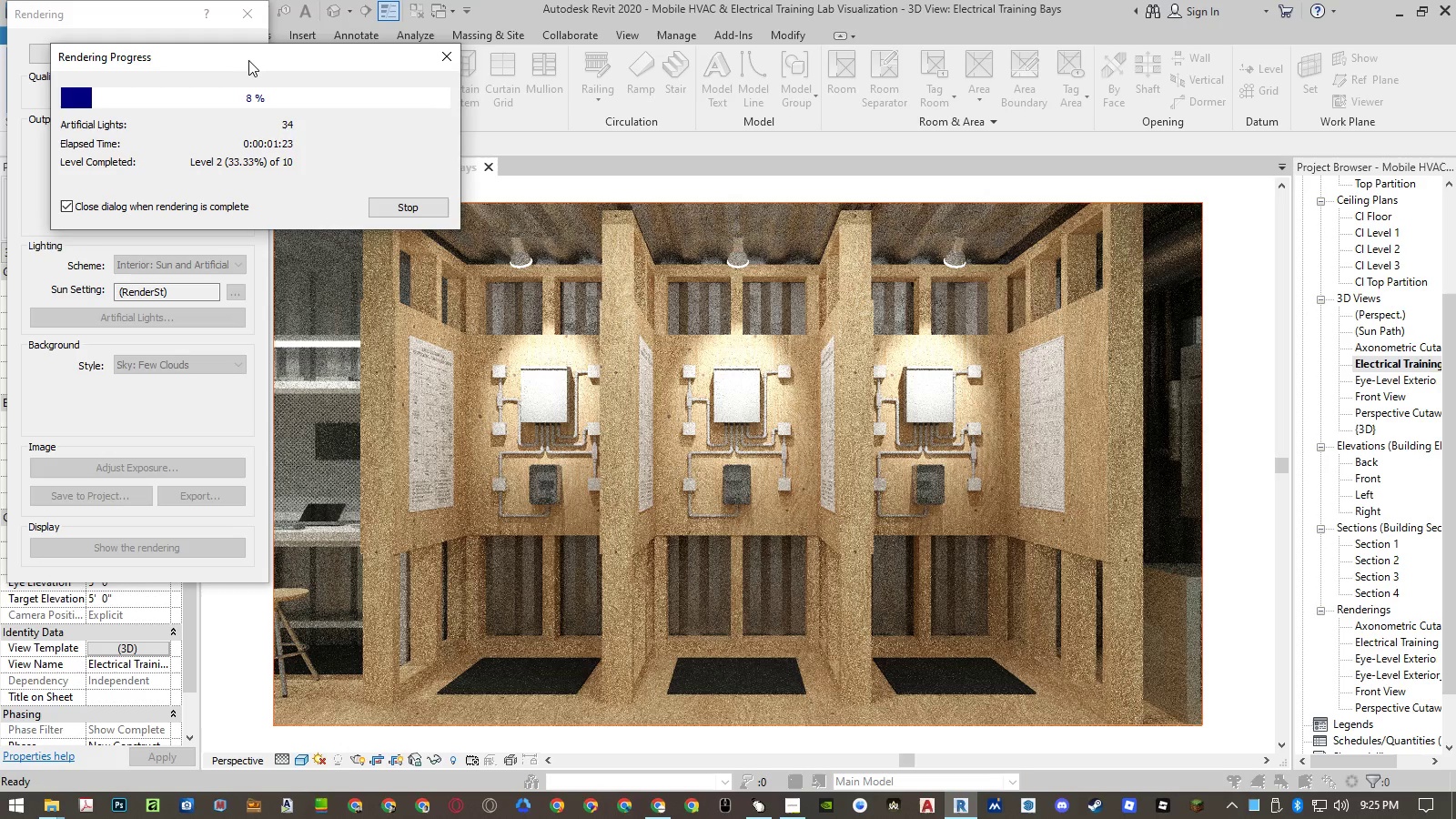 
left_click([248, 60])
 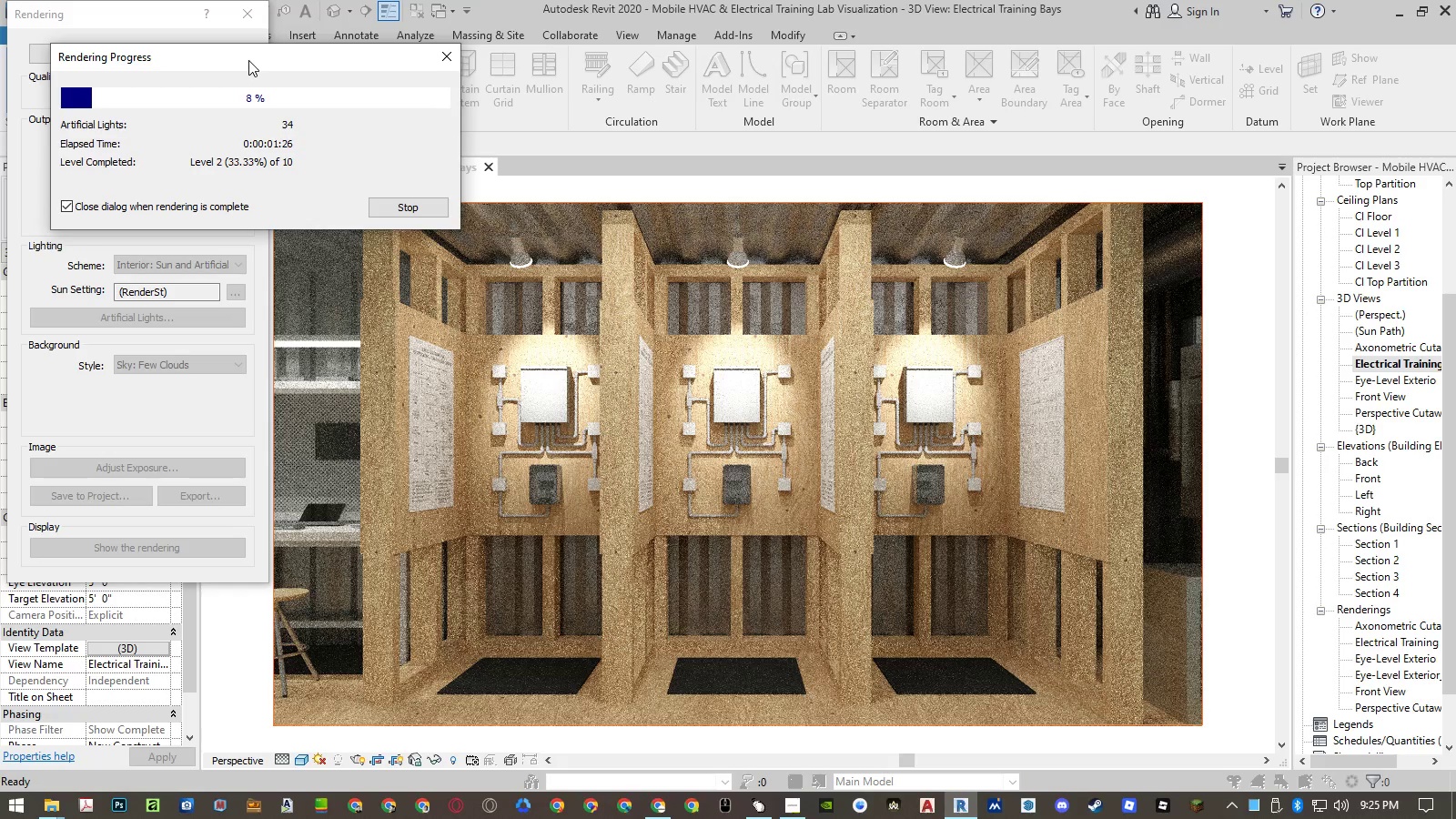 
left_click([247, 59])
 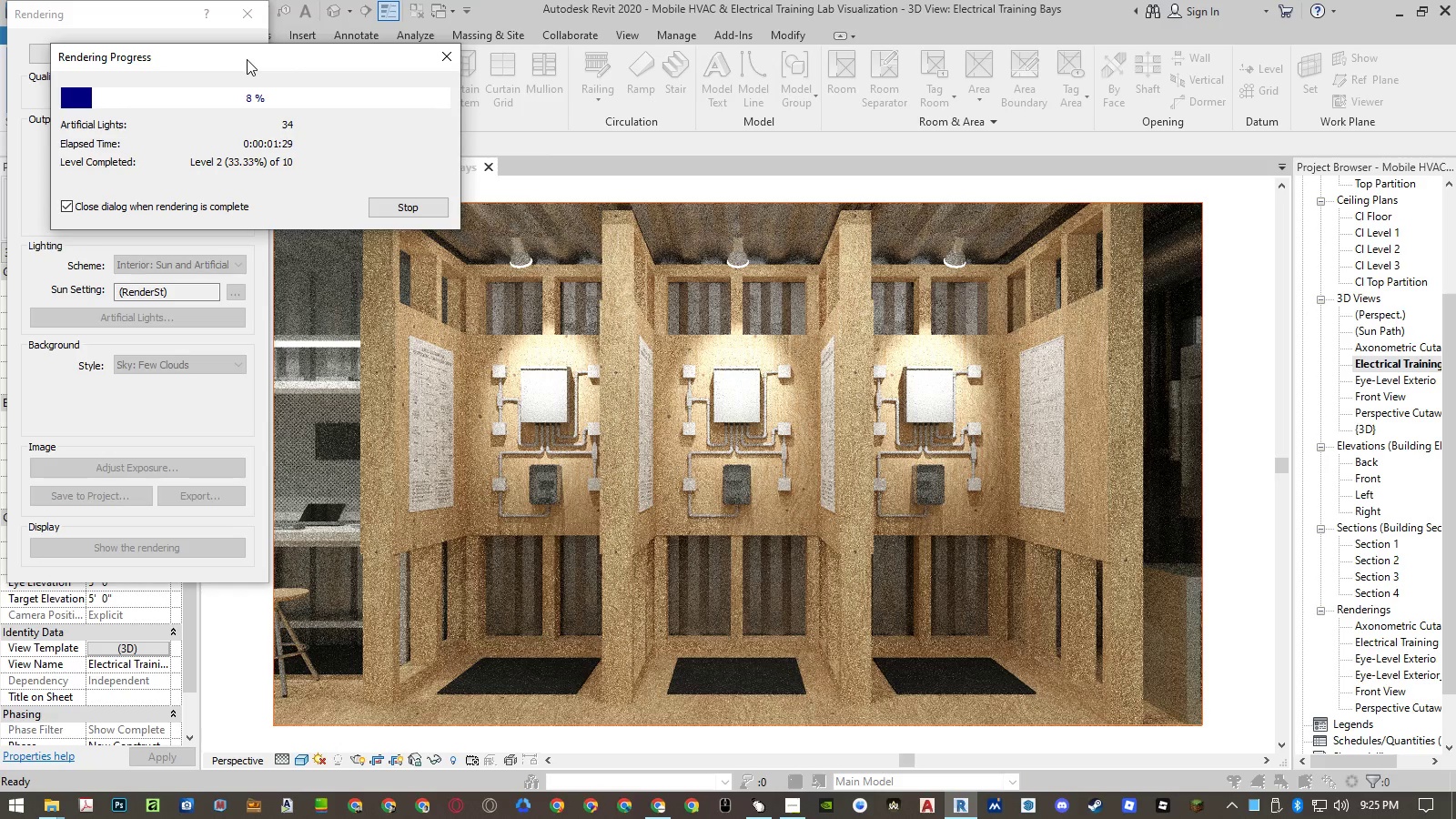 
left_click([248, 60])
 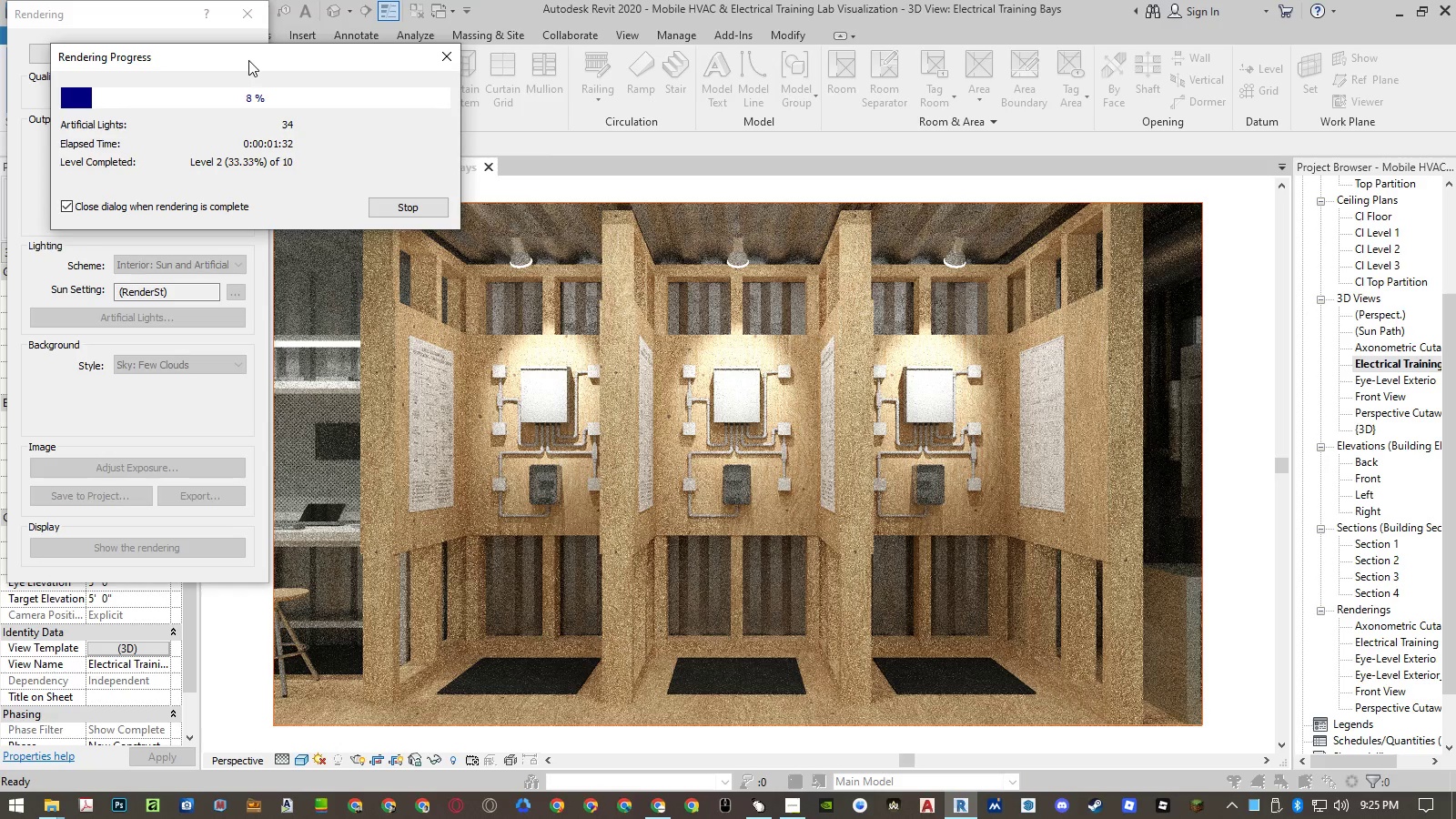 
left_click([248, 60])
 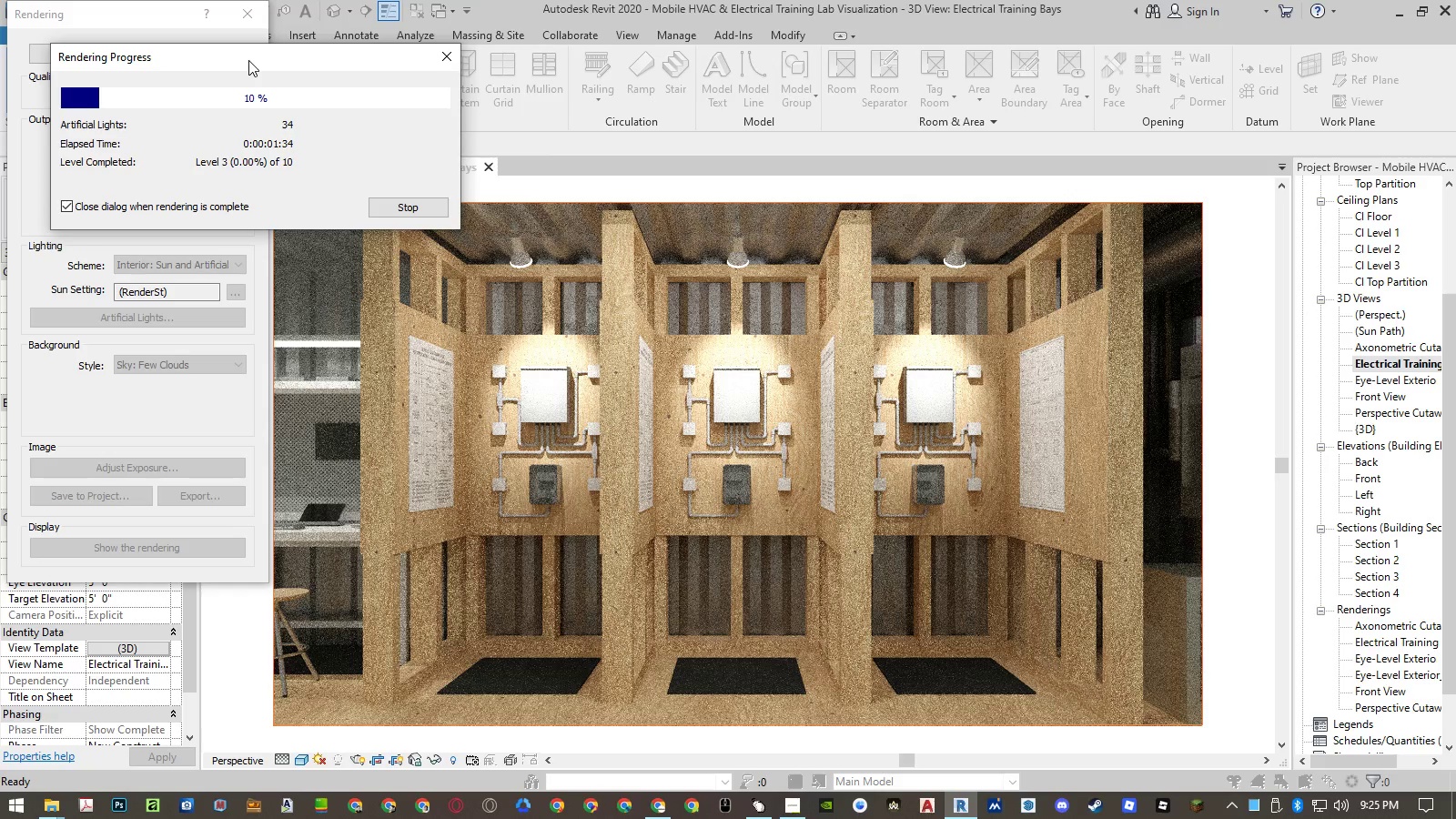 
left_click([247, 59])
 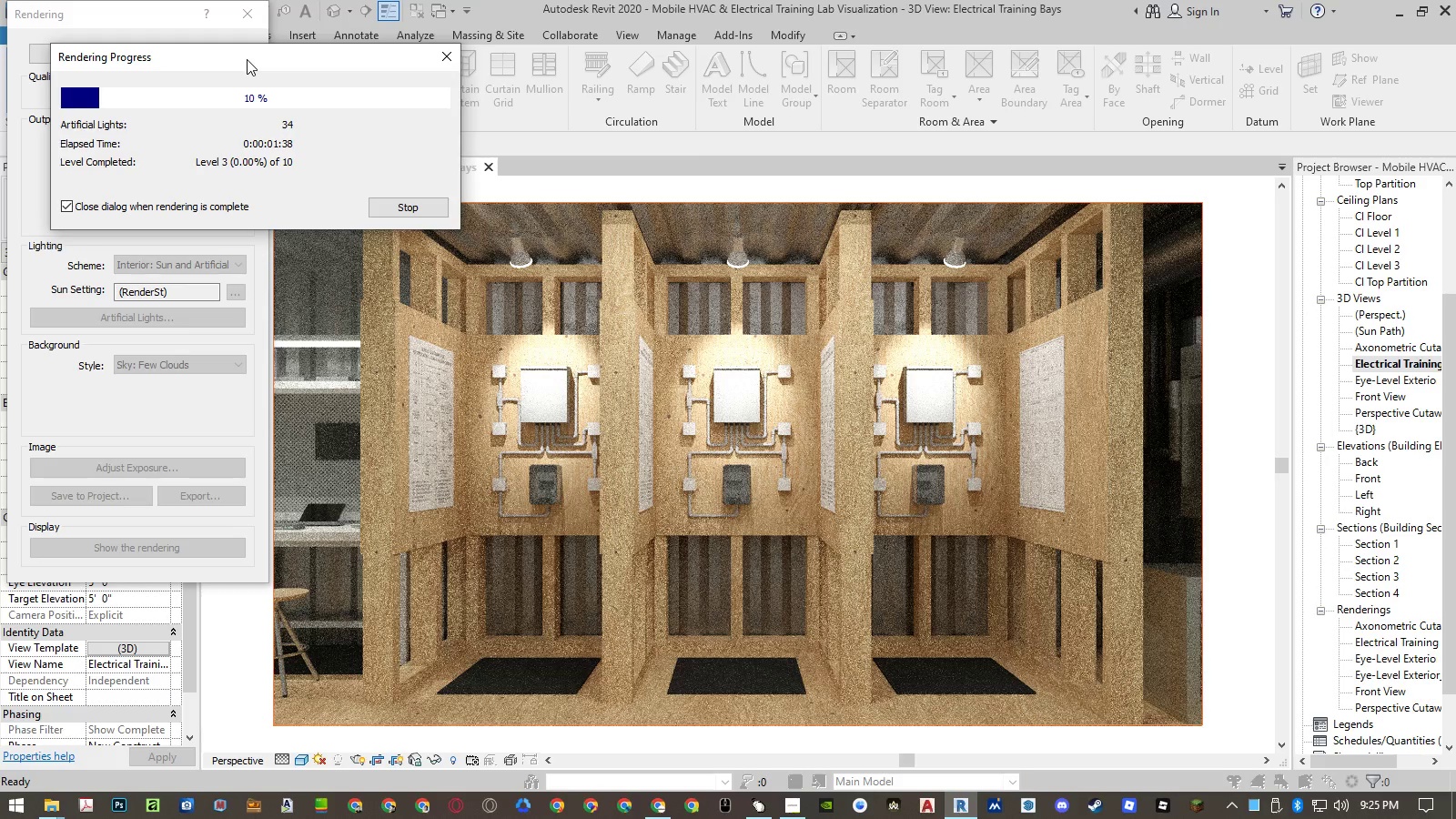 
wait(8.86)
 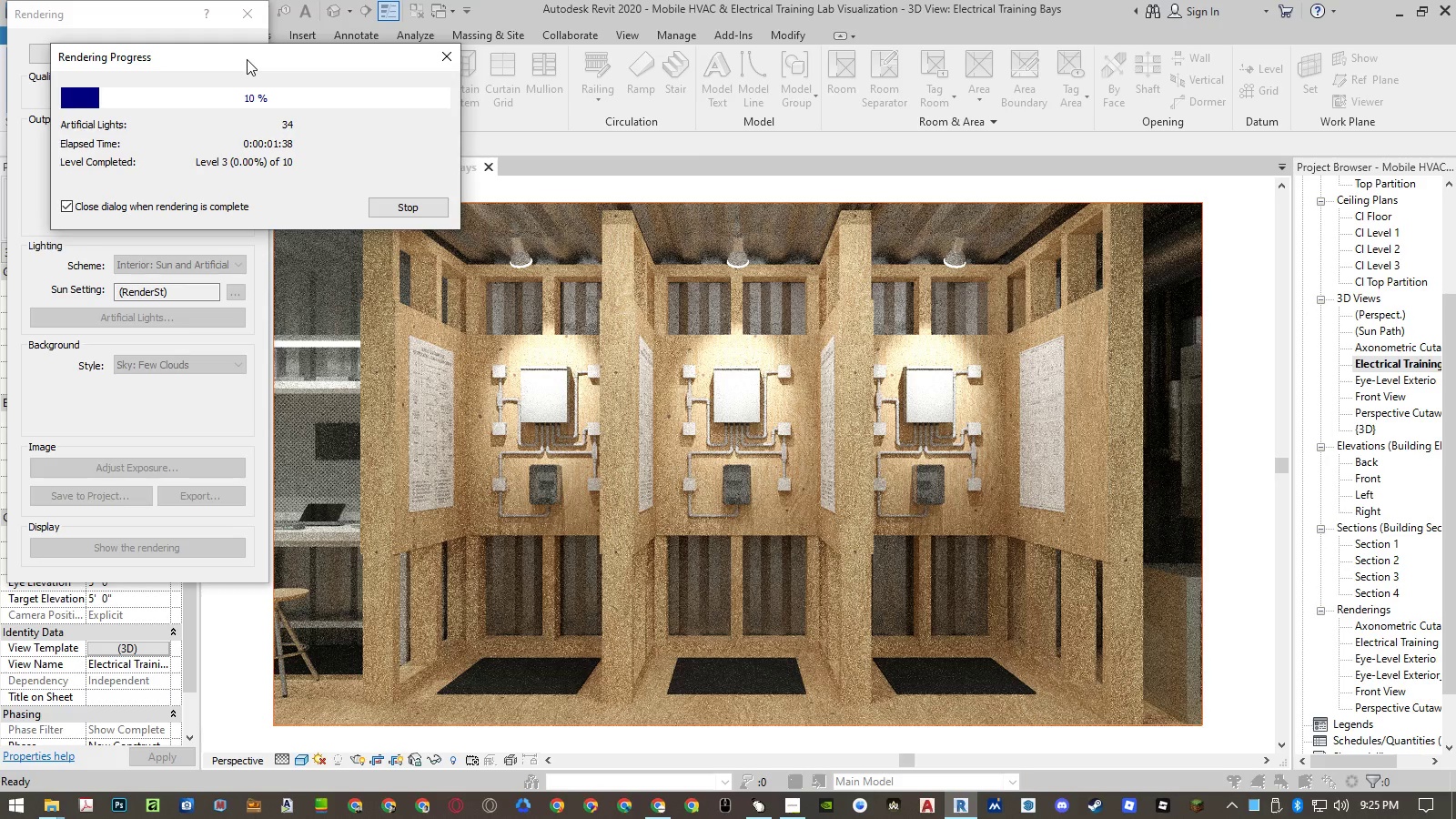 
left_click([248, 60])
 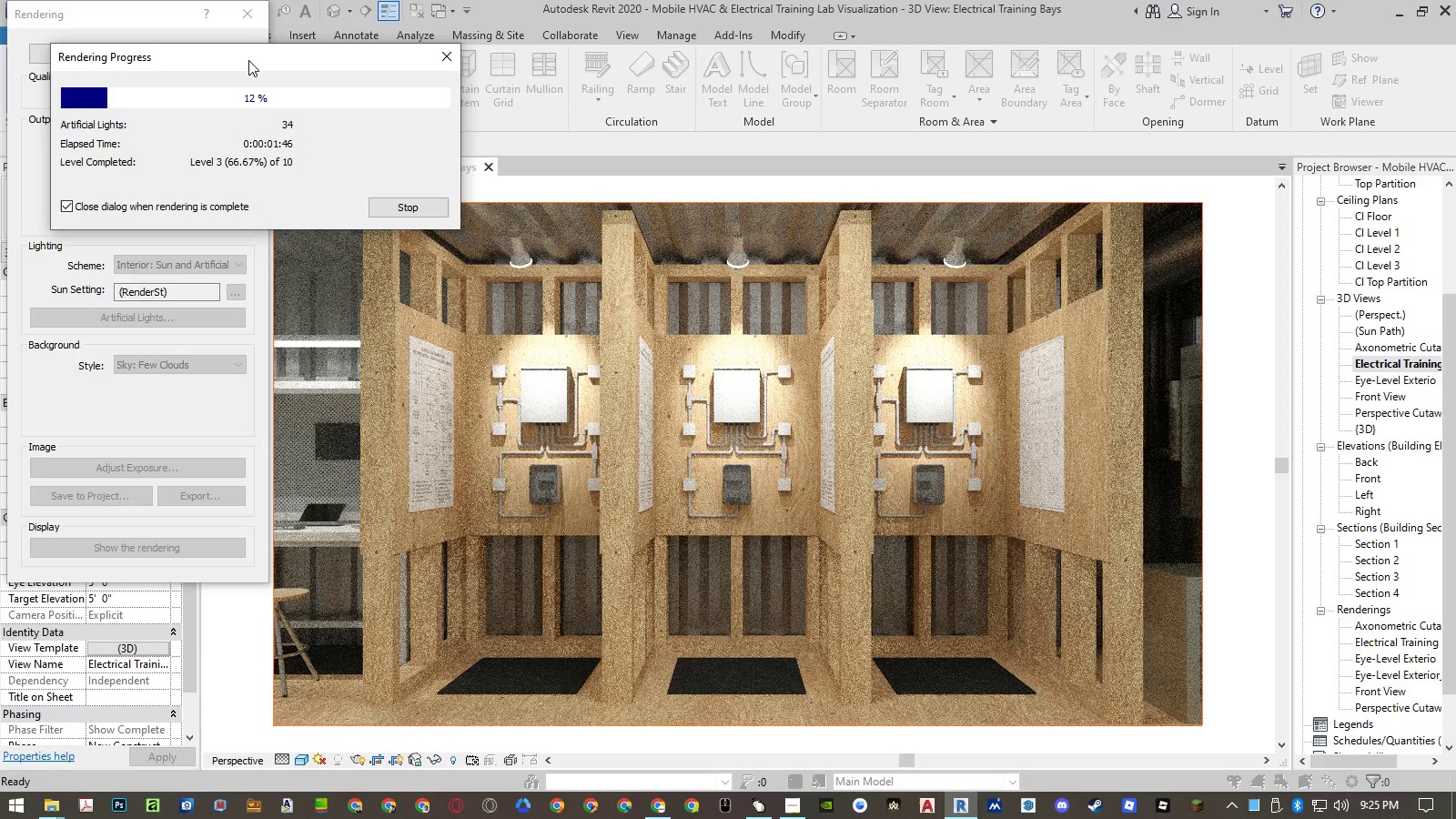 
left_click([248, 60])
 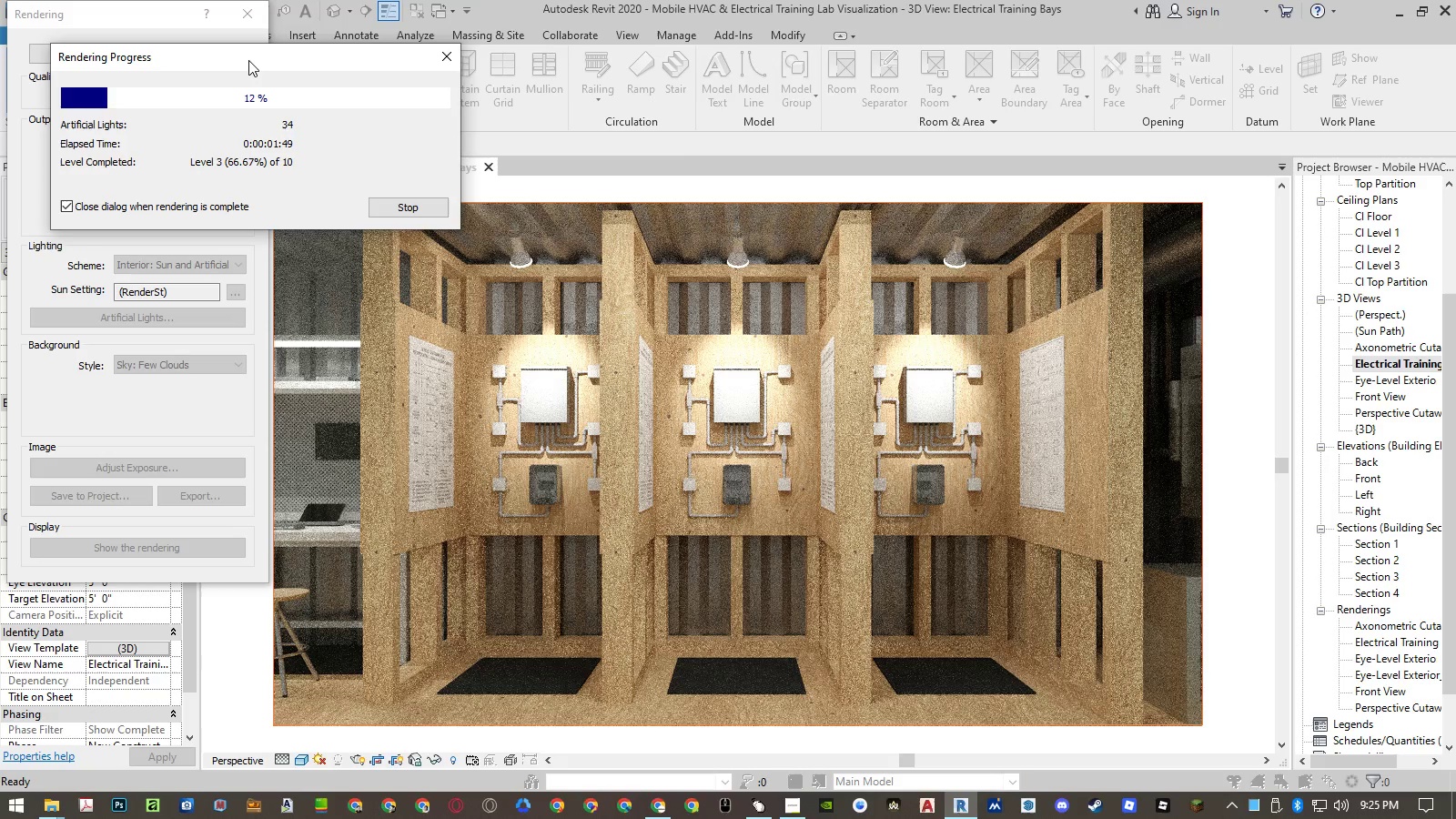 
left_click([247, 59])
 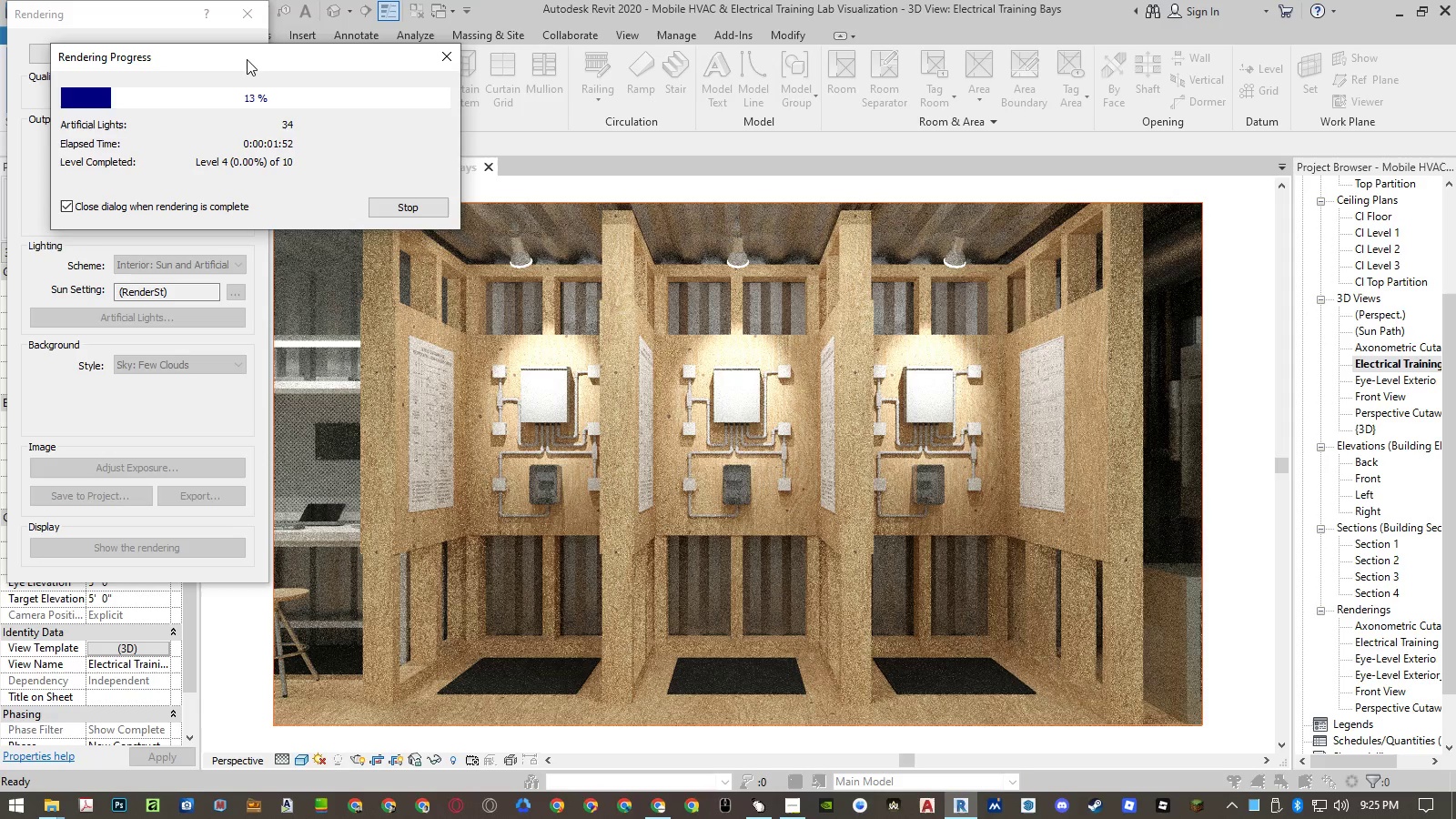 
left_click([248, 60])
 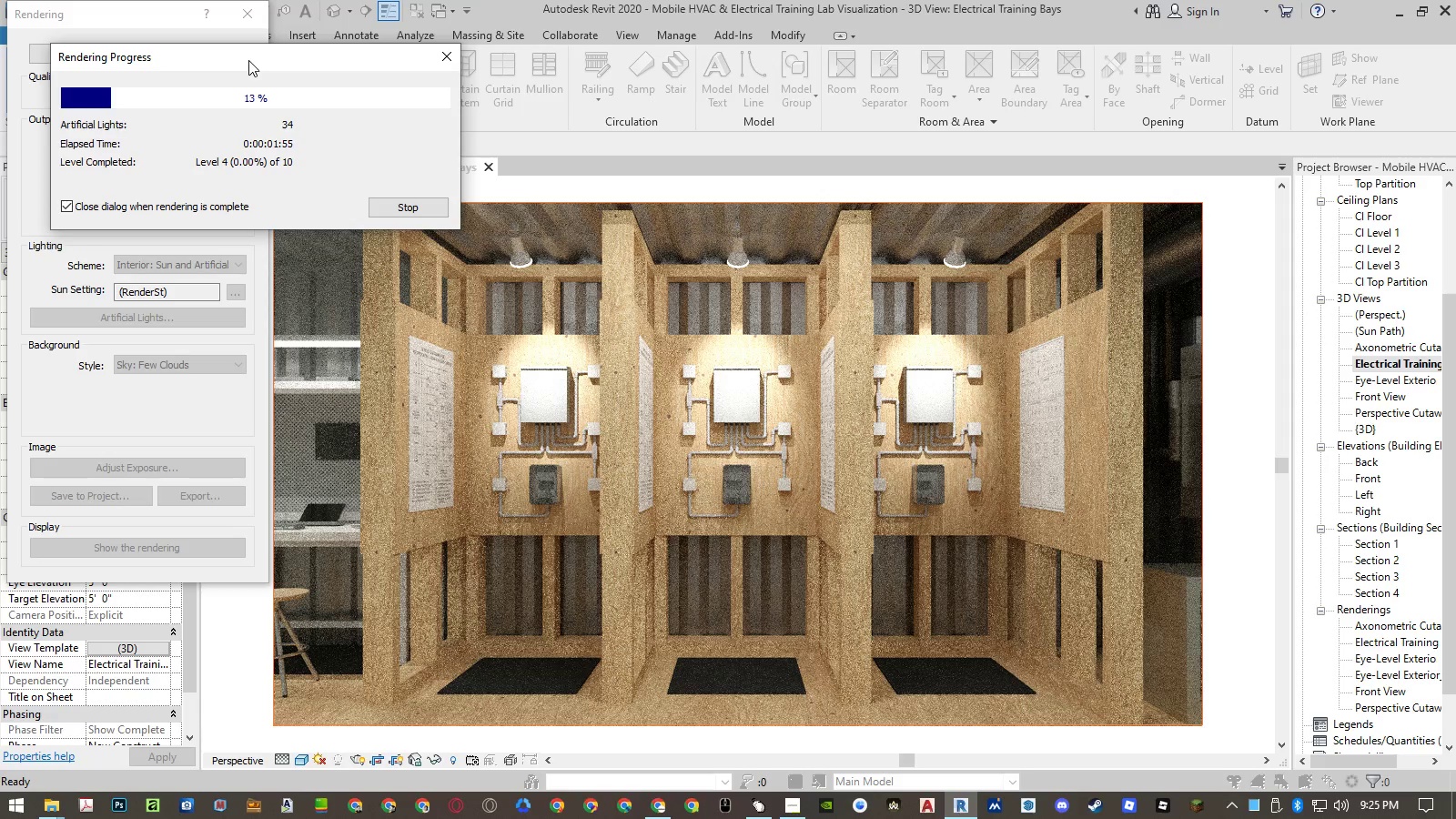 
left_click([248, 60])
 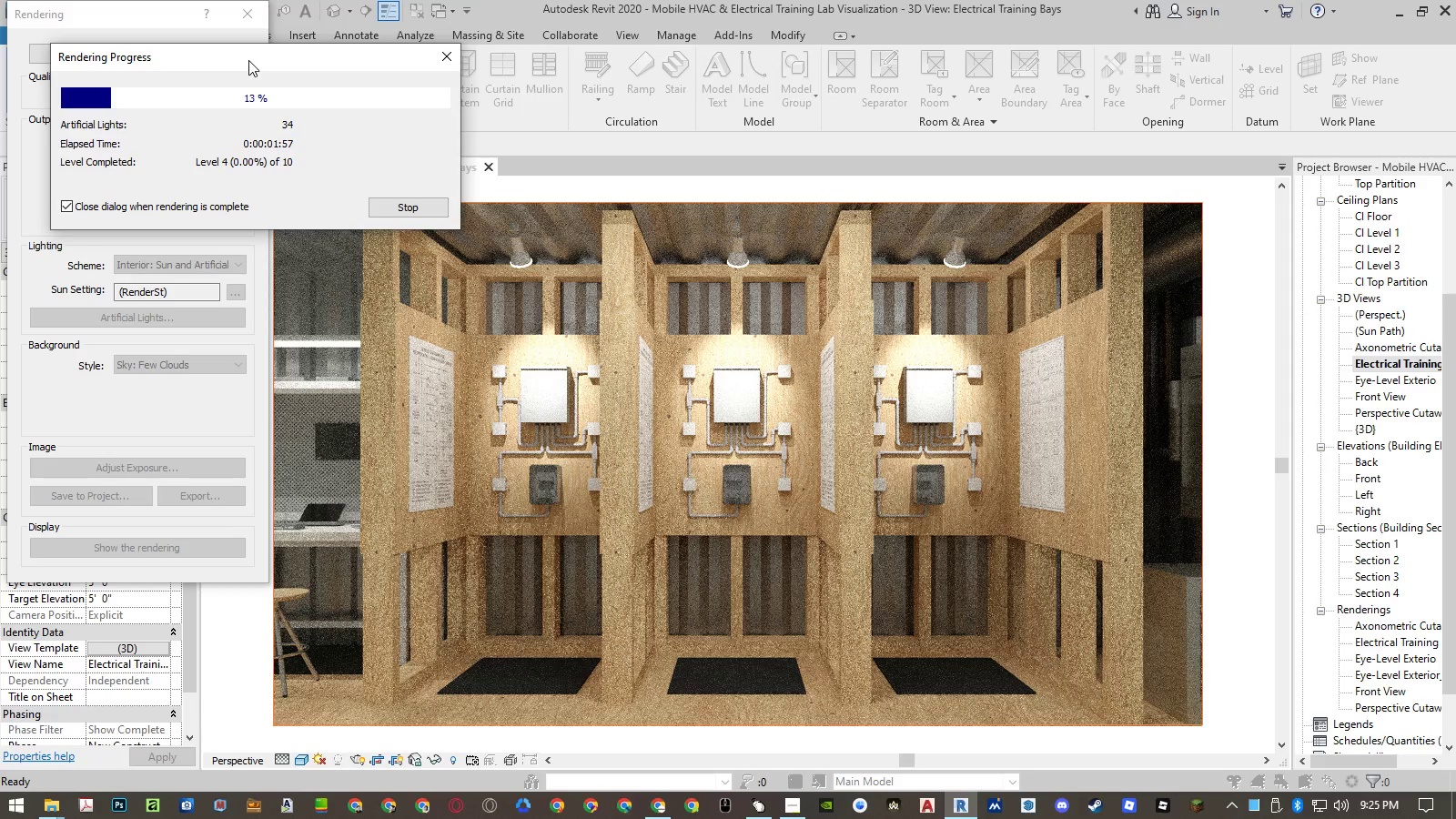 
left_click([247, 59])
 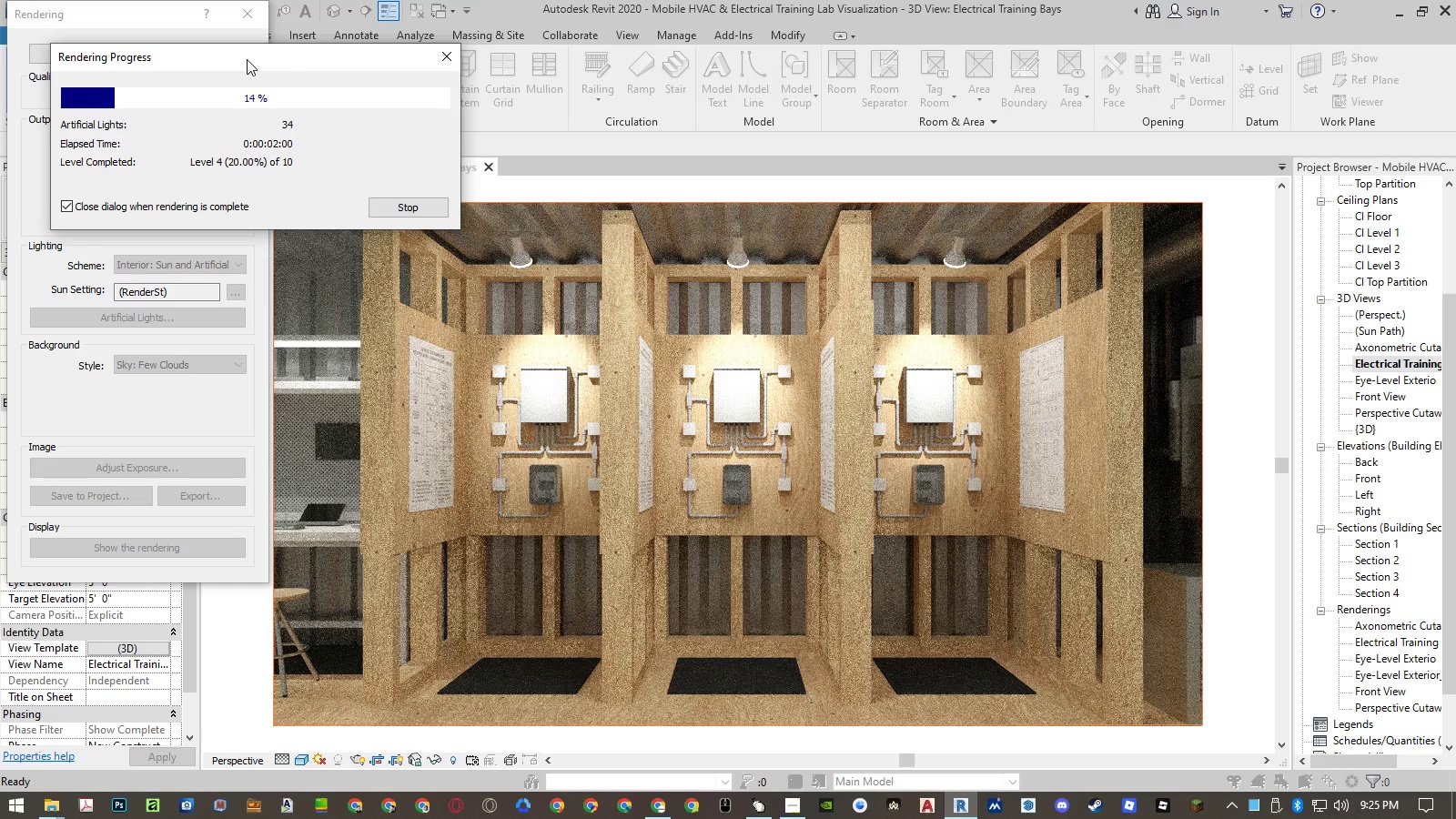 
left_click([248, 60])
 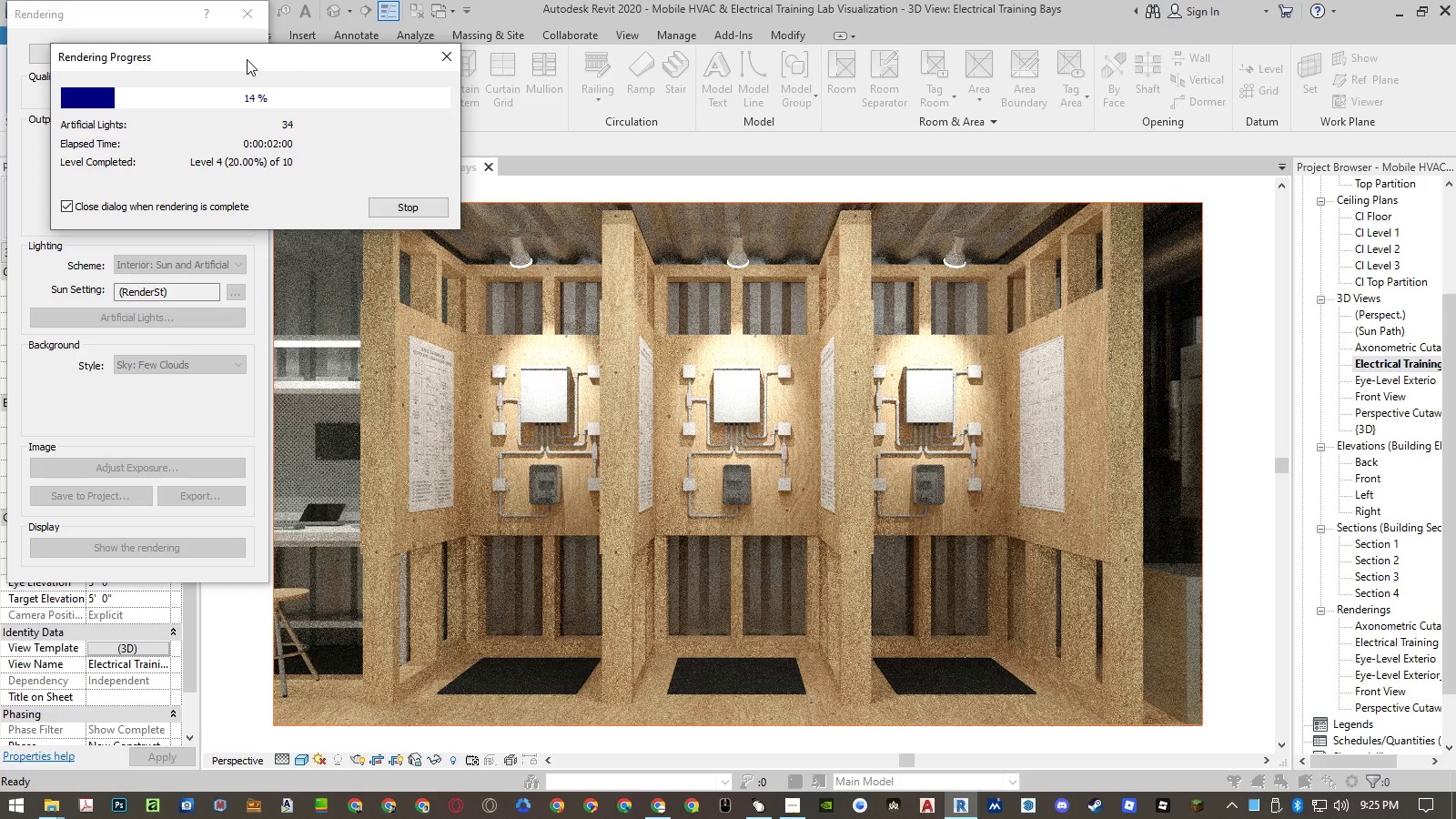 
left_click([248, 60])
 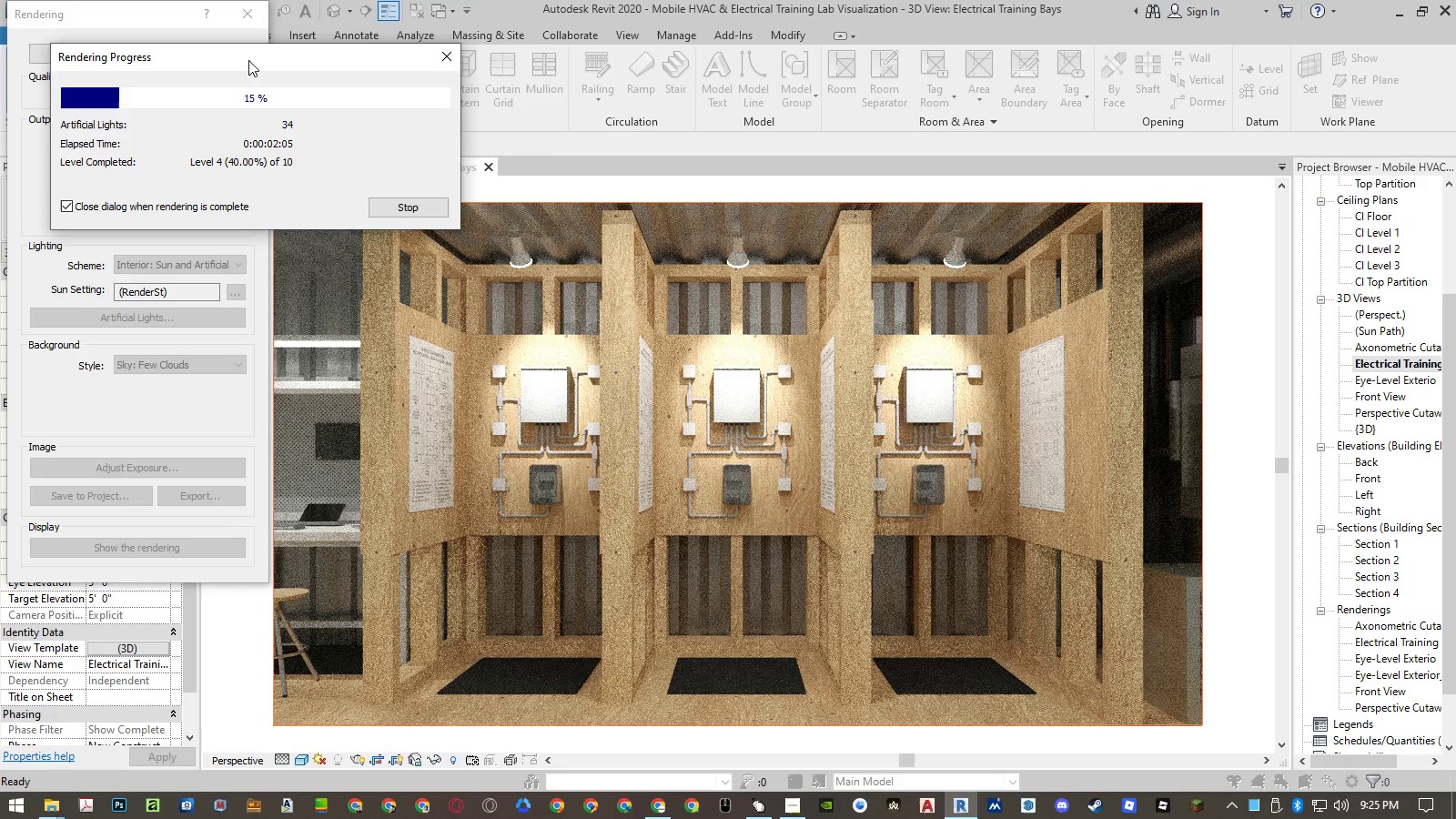 
left_click([247, 59])
 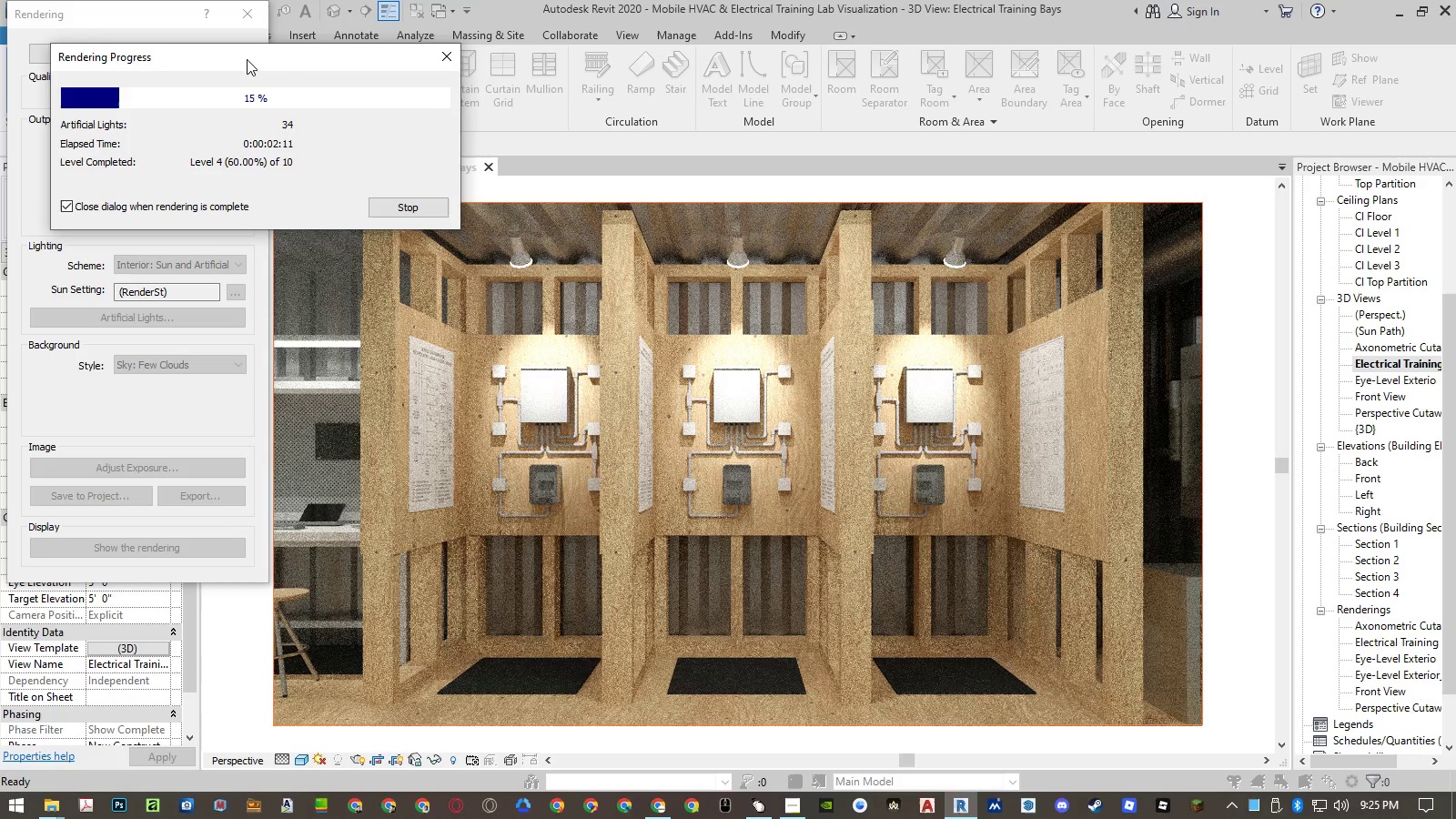 
left_click([248, 60])
 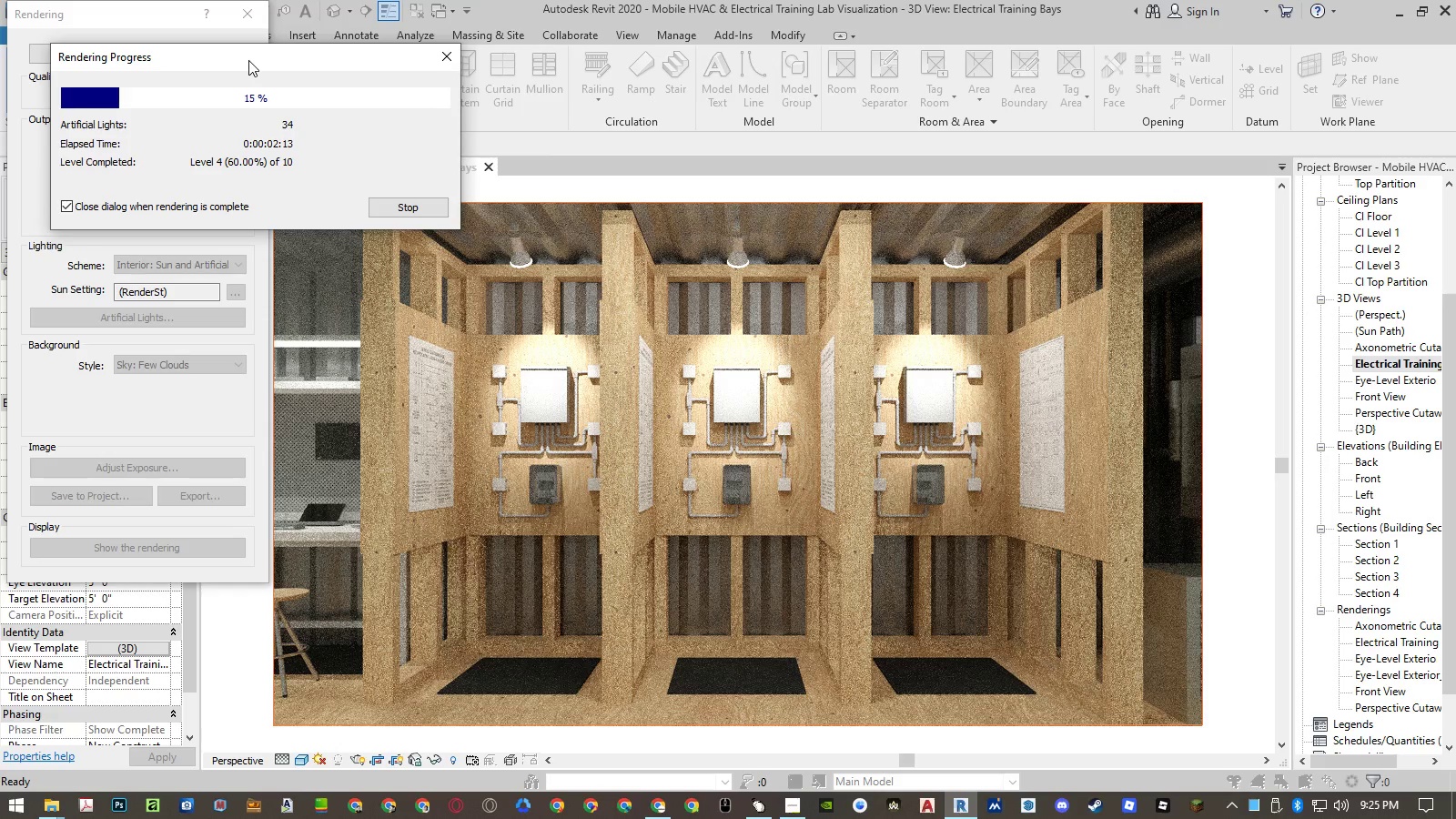 
left_click([248, 60])
 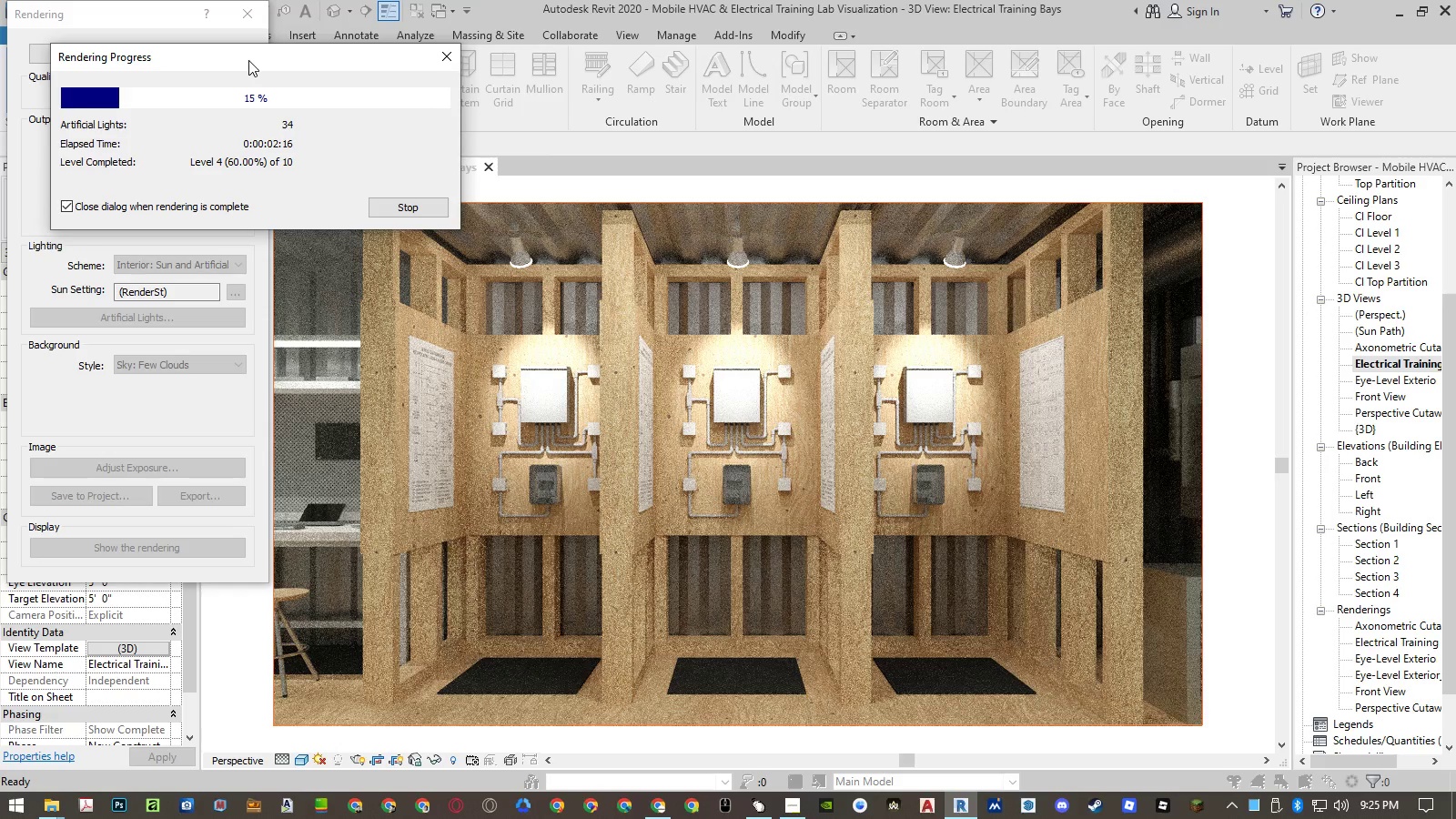 
left_click([247, 59])
 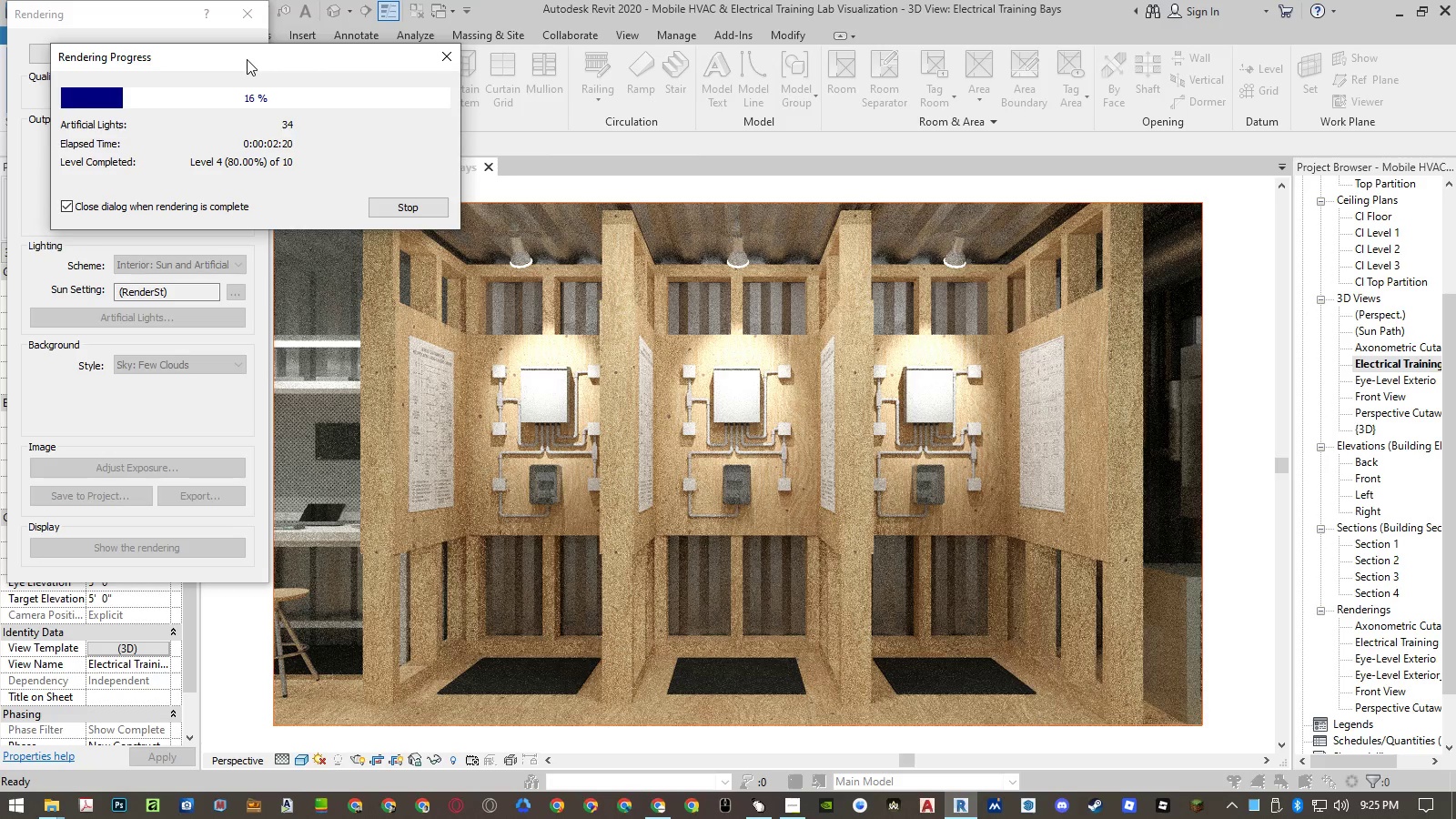 
left_click([248, 60])
 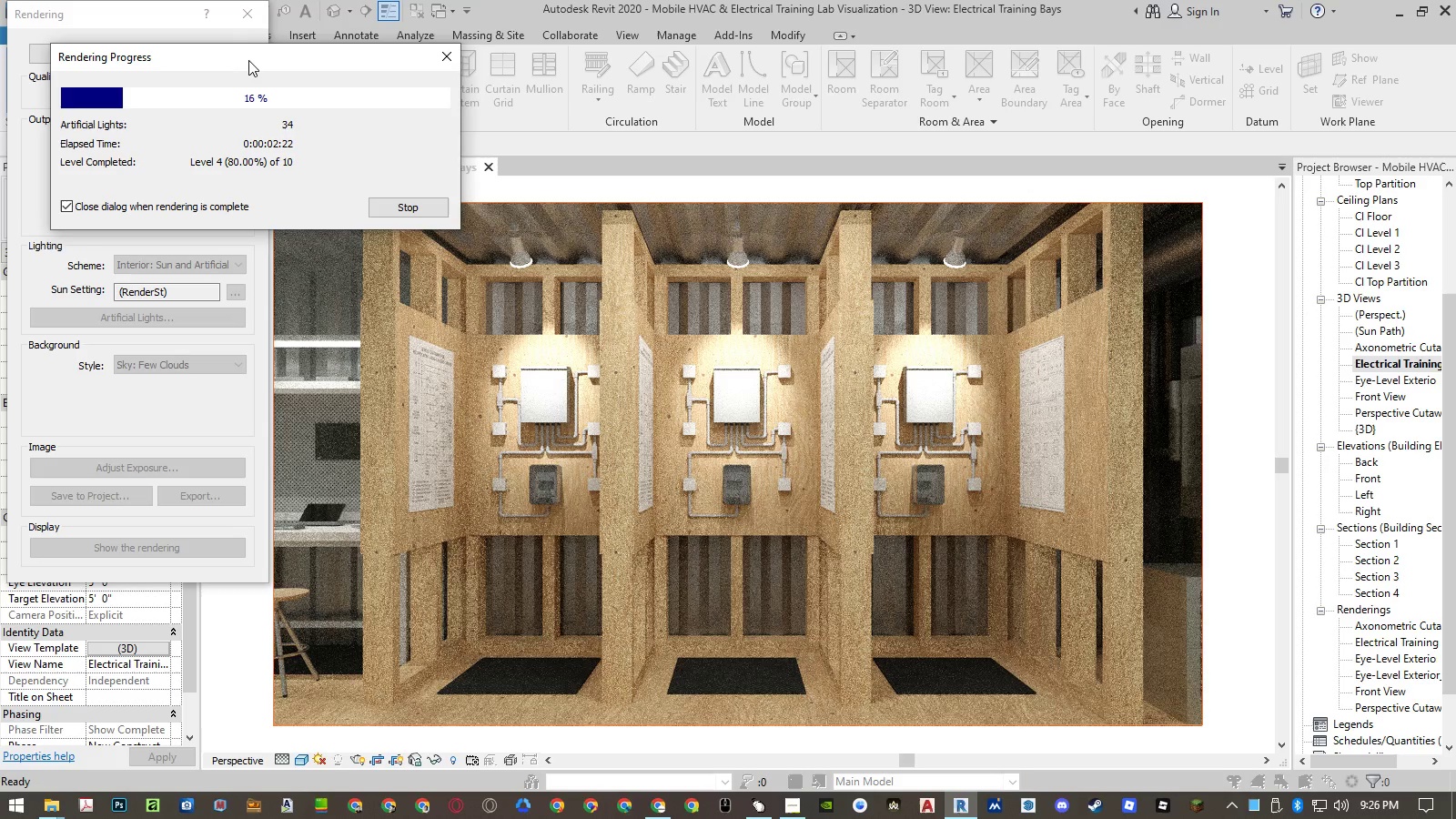 
left_click([248, 60])
 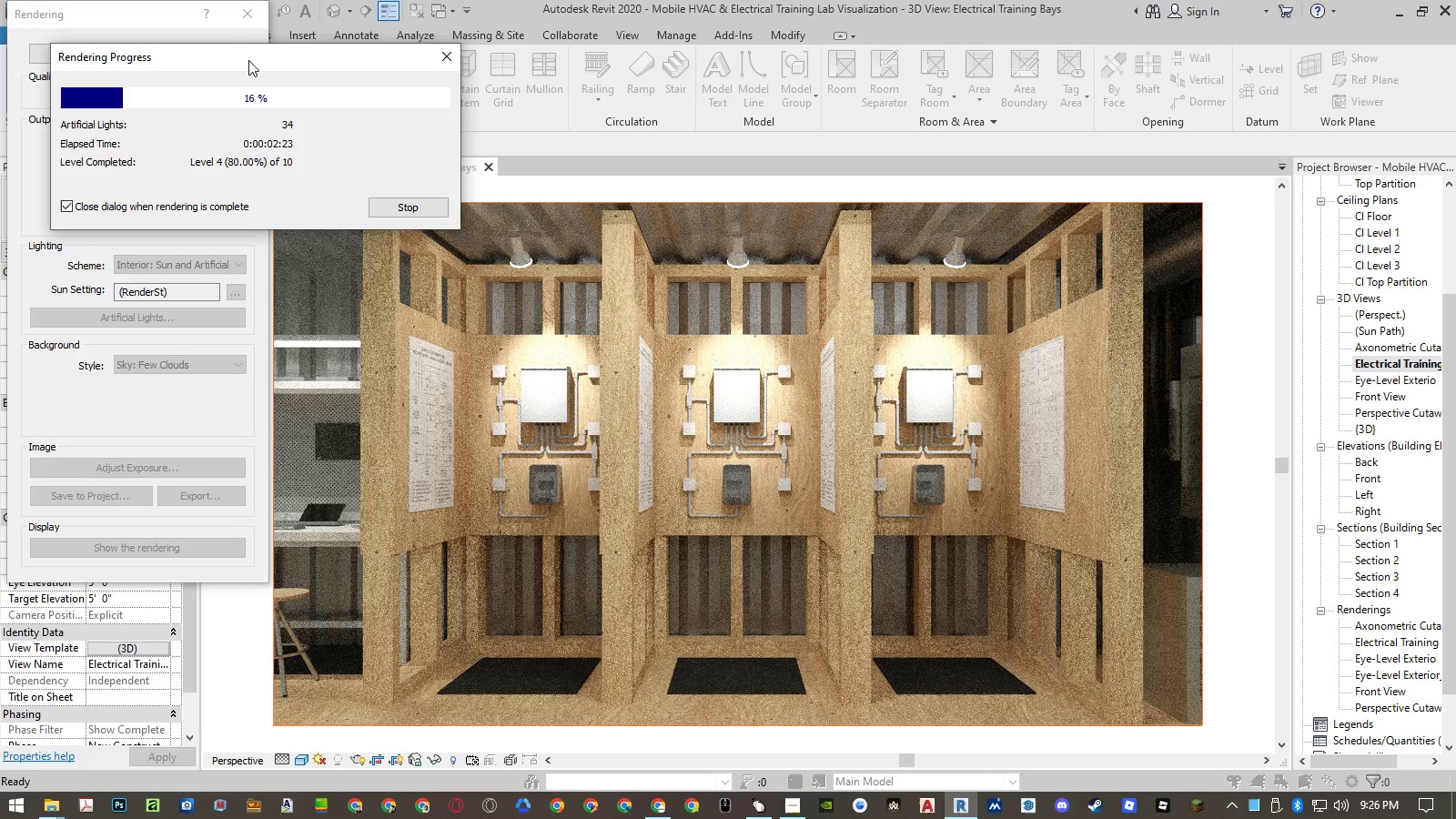 
left_click([247, 59])
 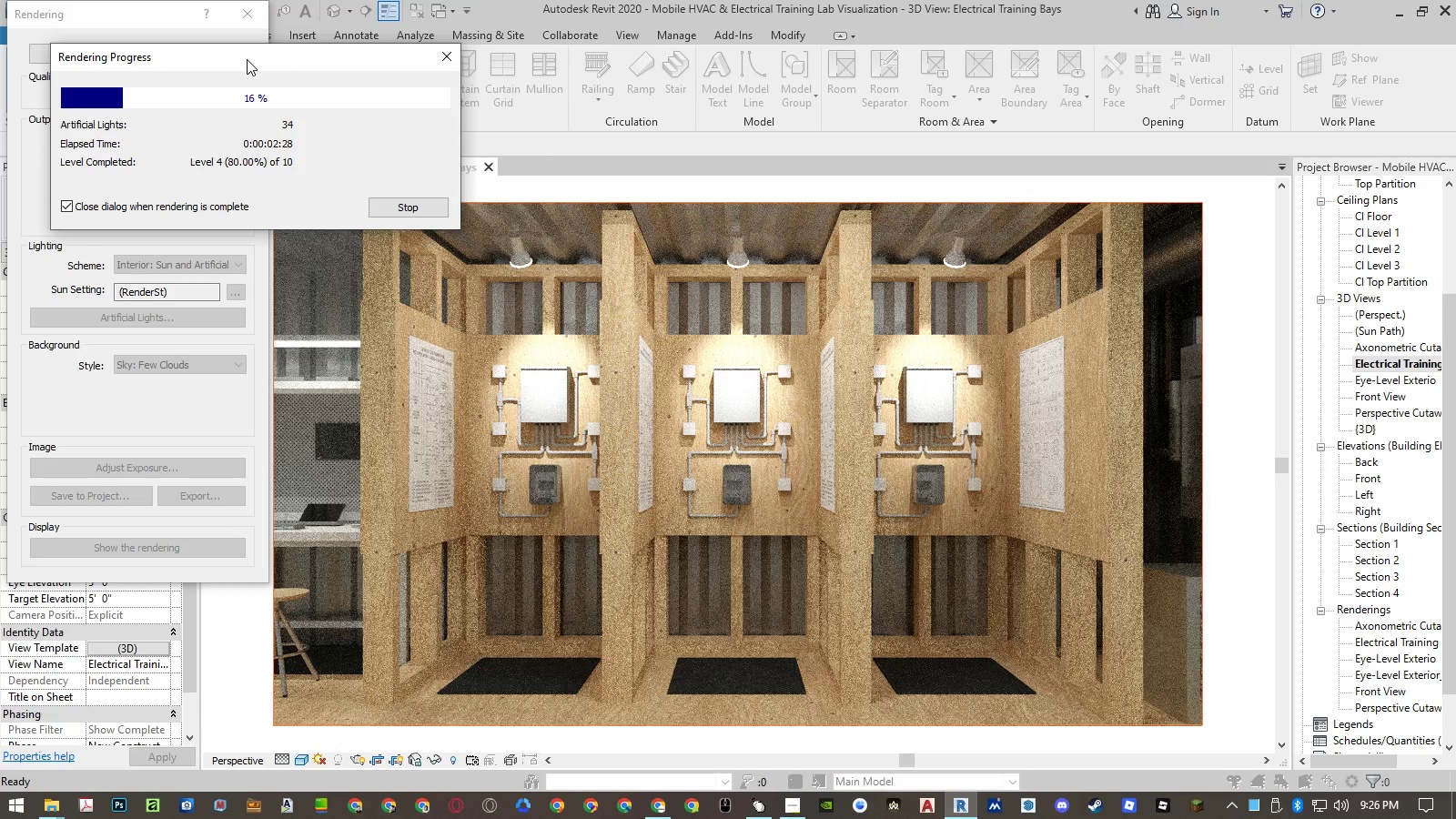 
left_click([248, 60])
 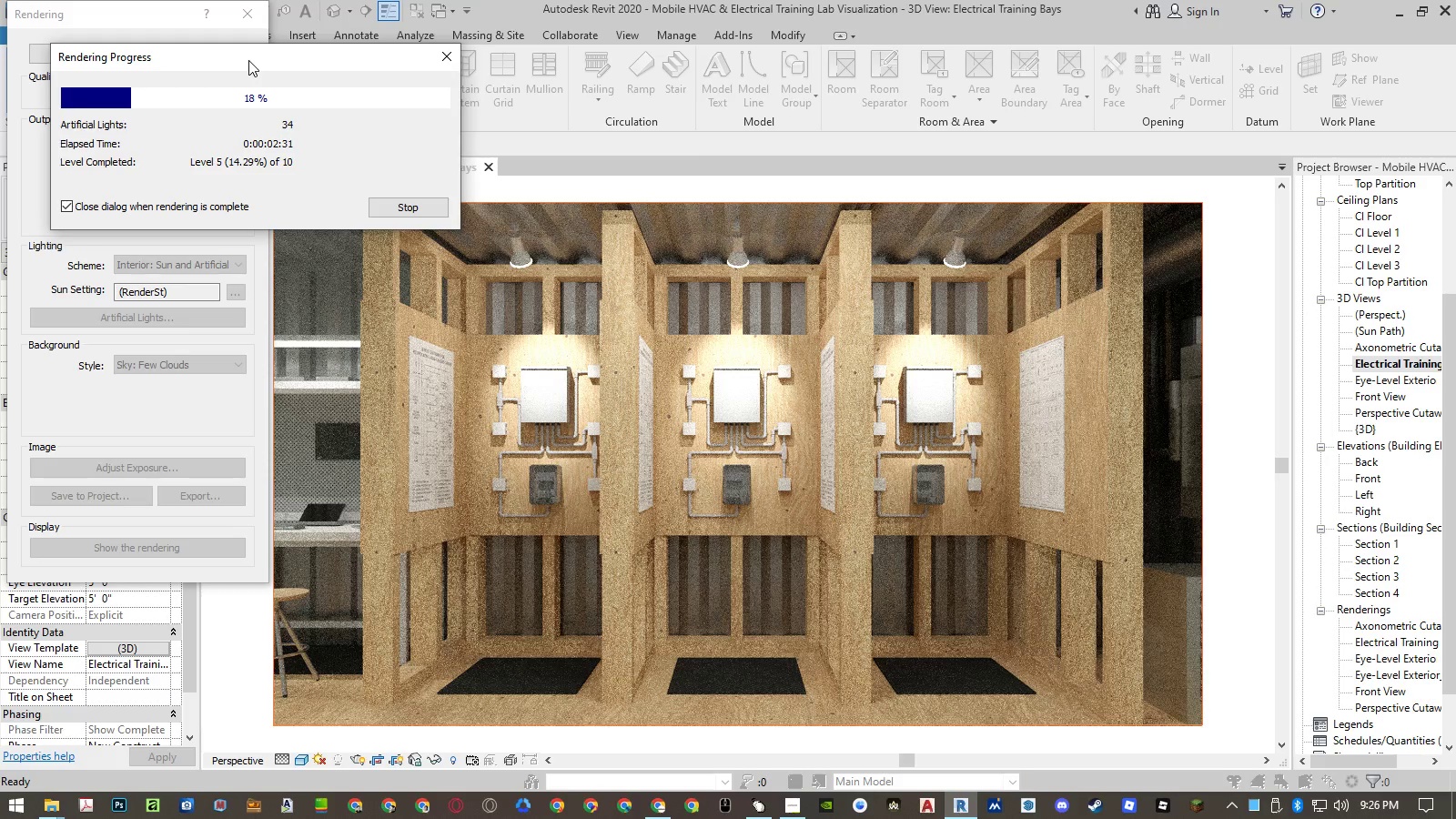 
left_click([248, 60])
 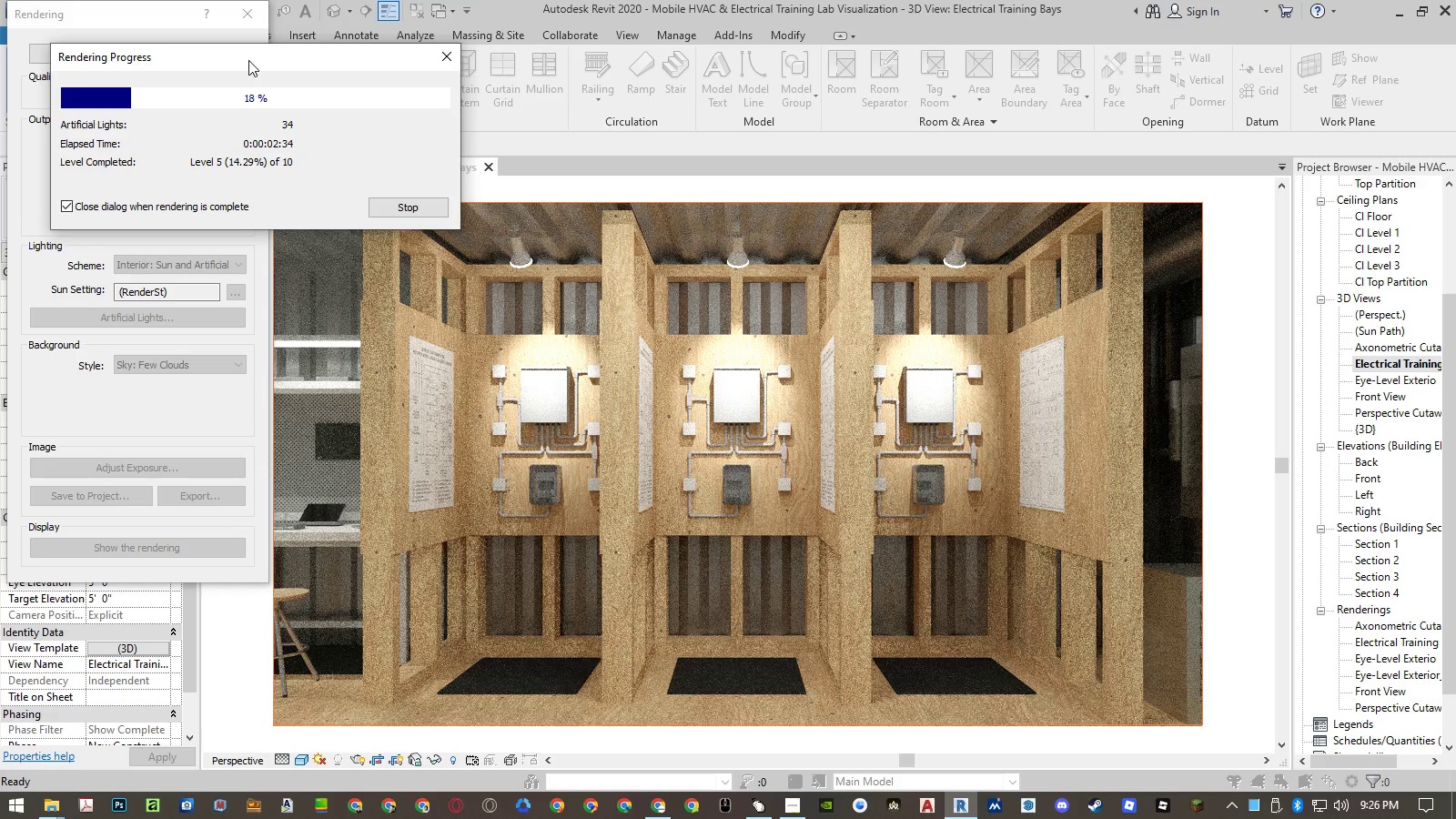 
left_click([247, 59])
 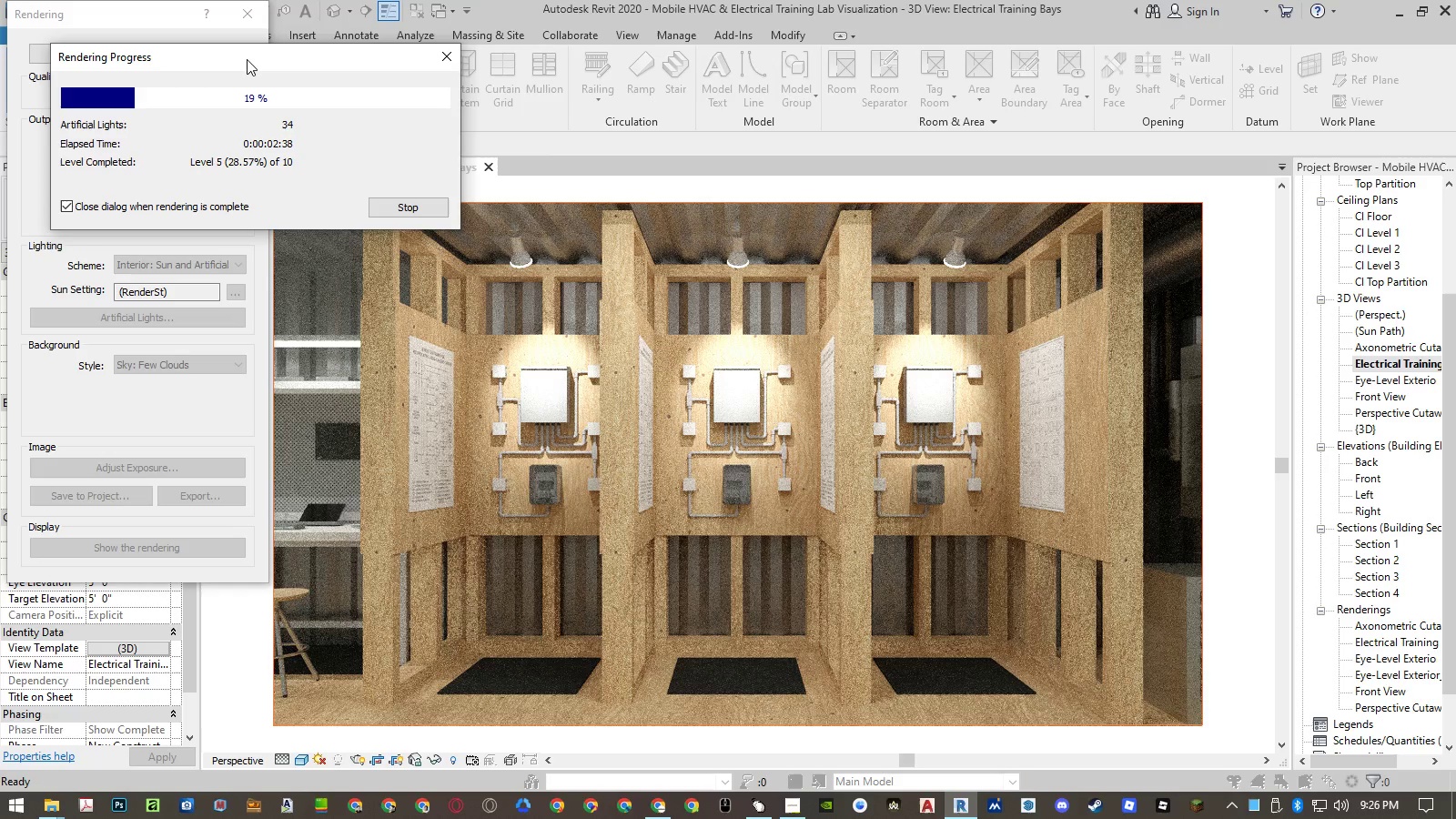 
left_click([248, 60])
 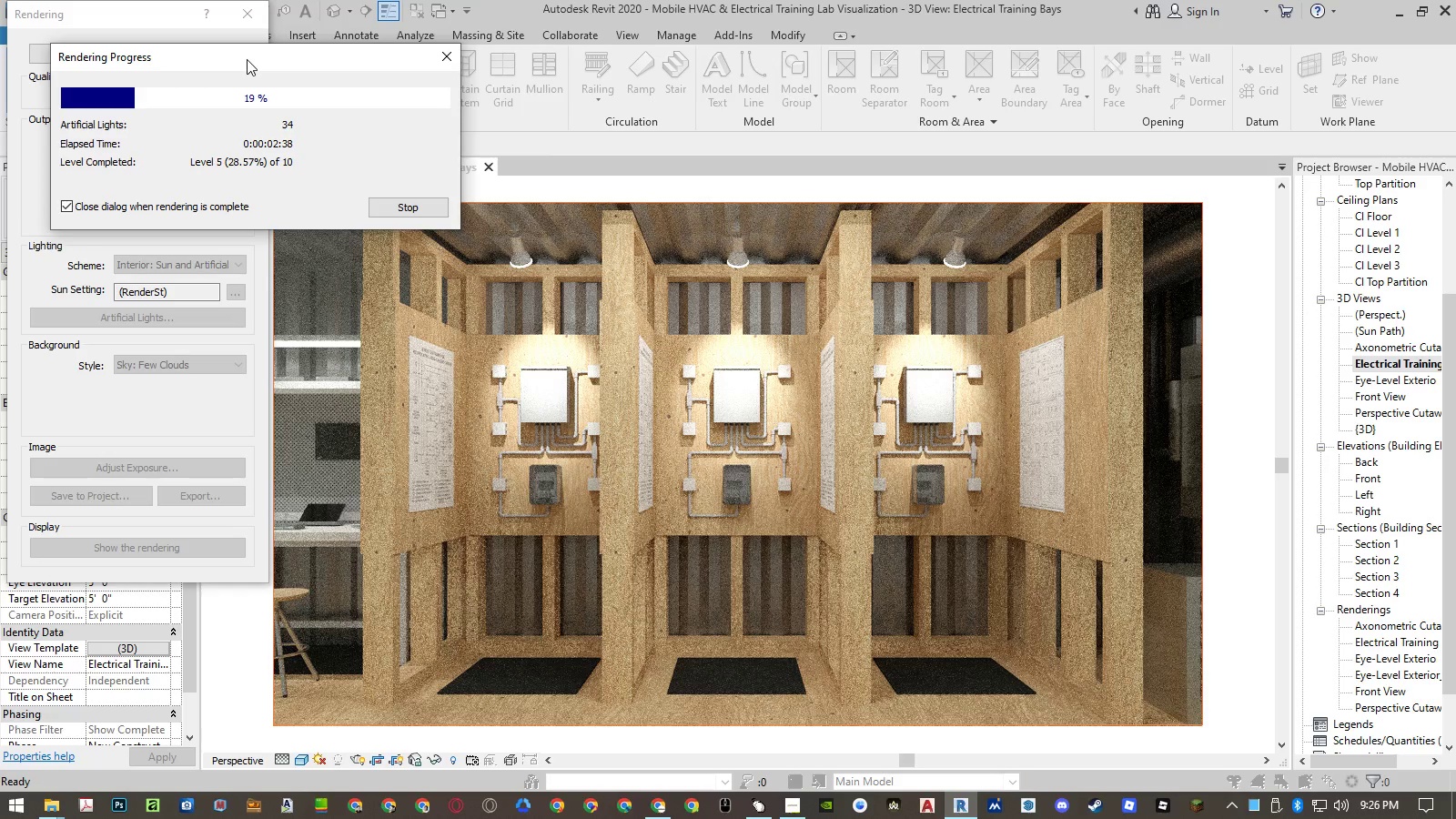 
left_click([248, 60])
 